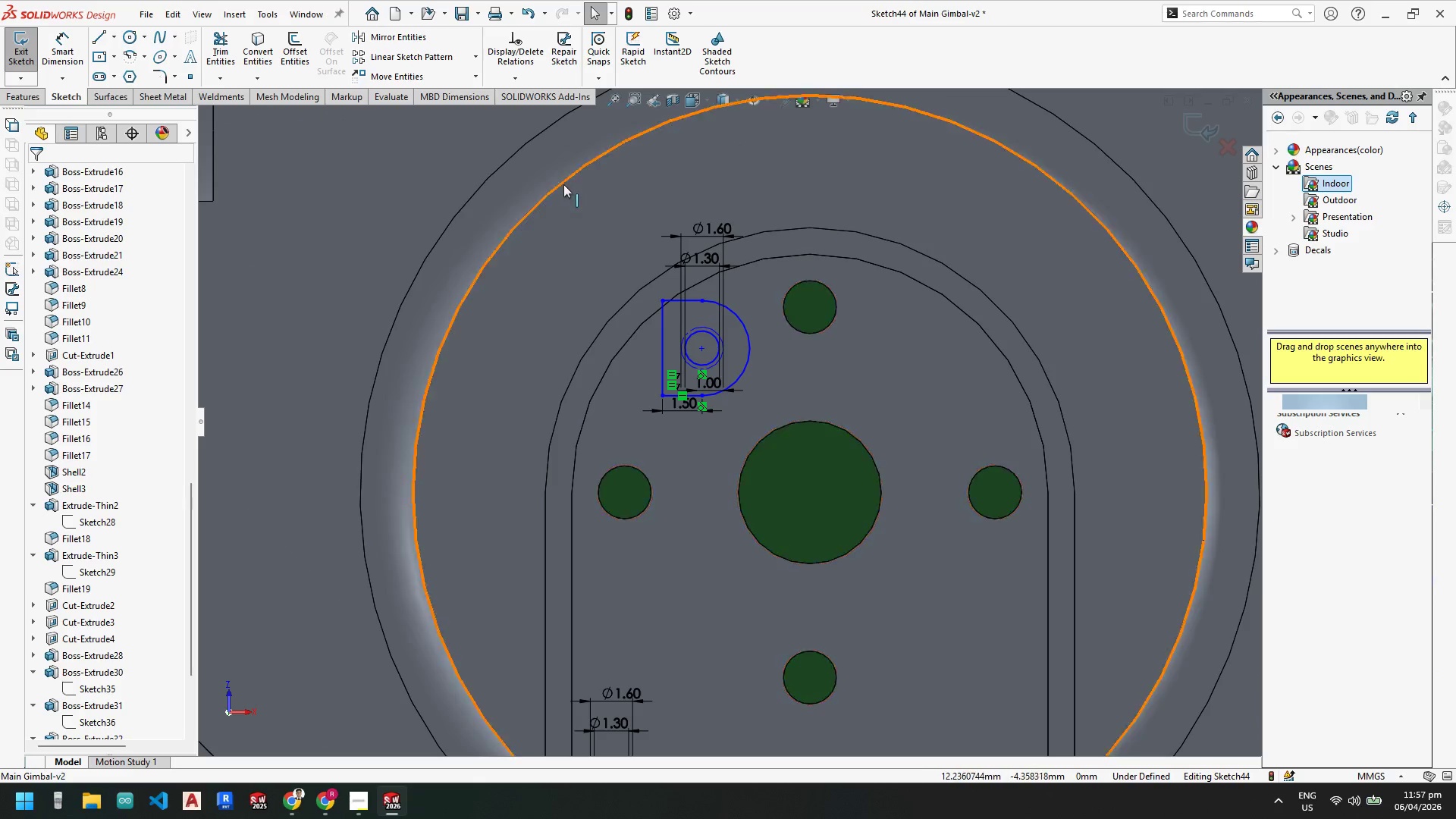 
key(Escape)
 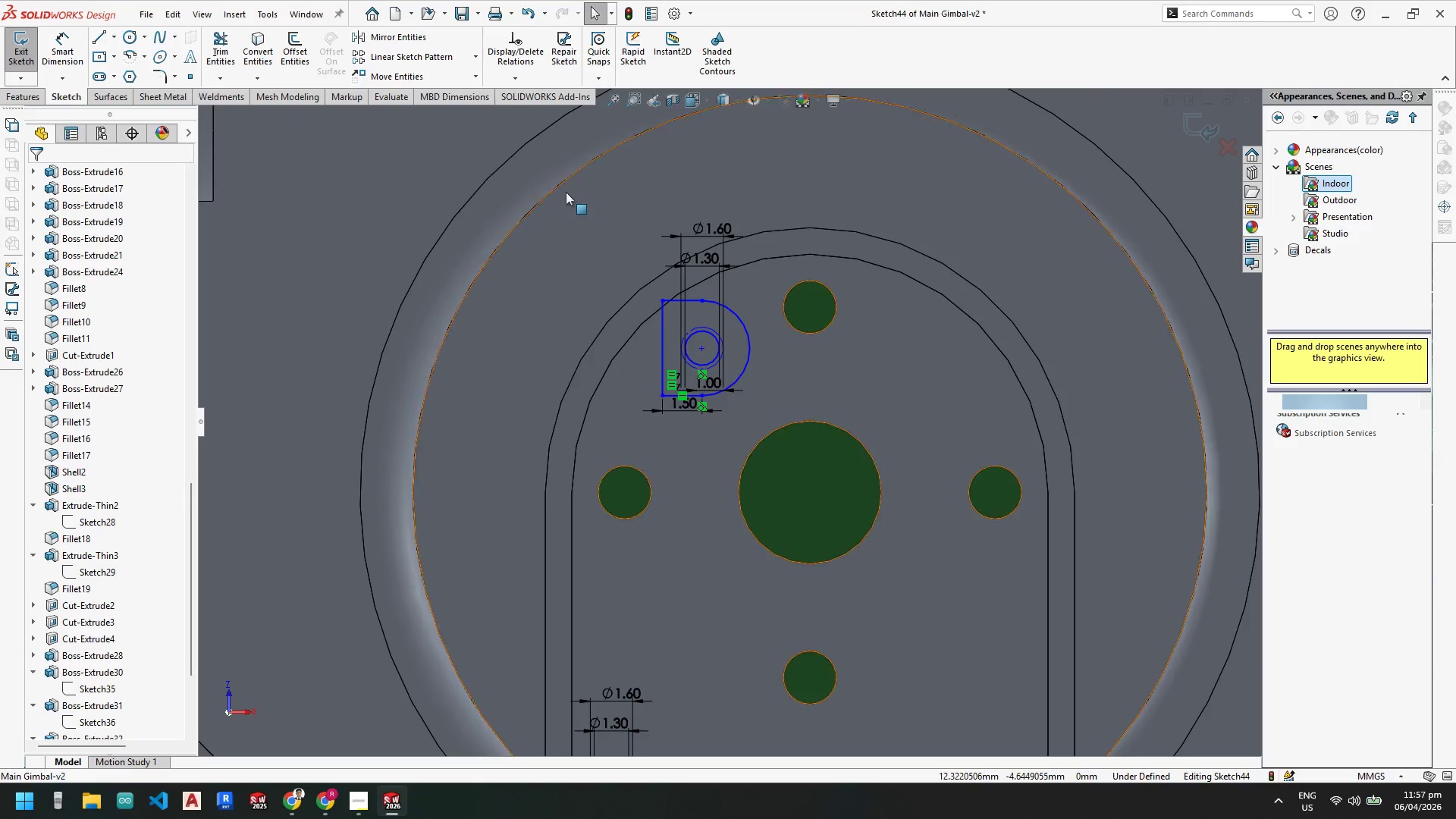 
left_click_drag(start_coordinate=[566, 192], to_coordinate=[844, 478])
 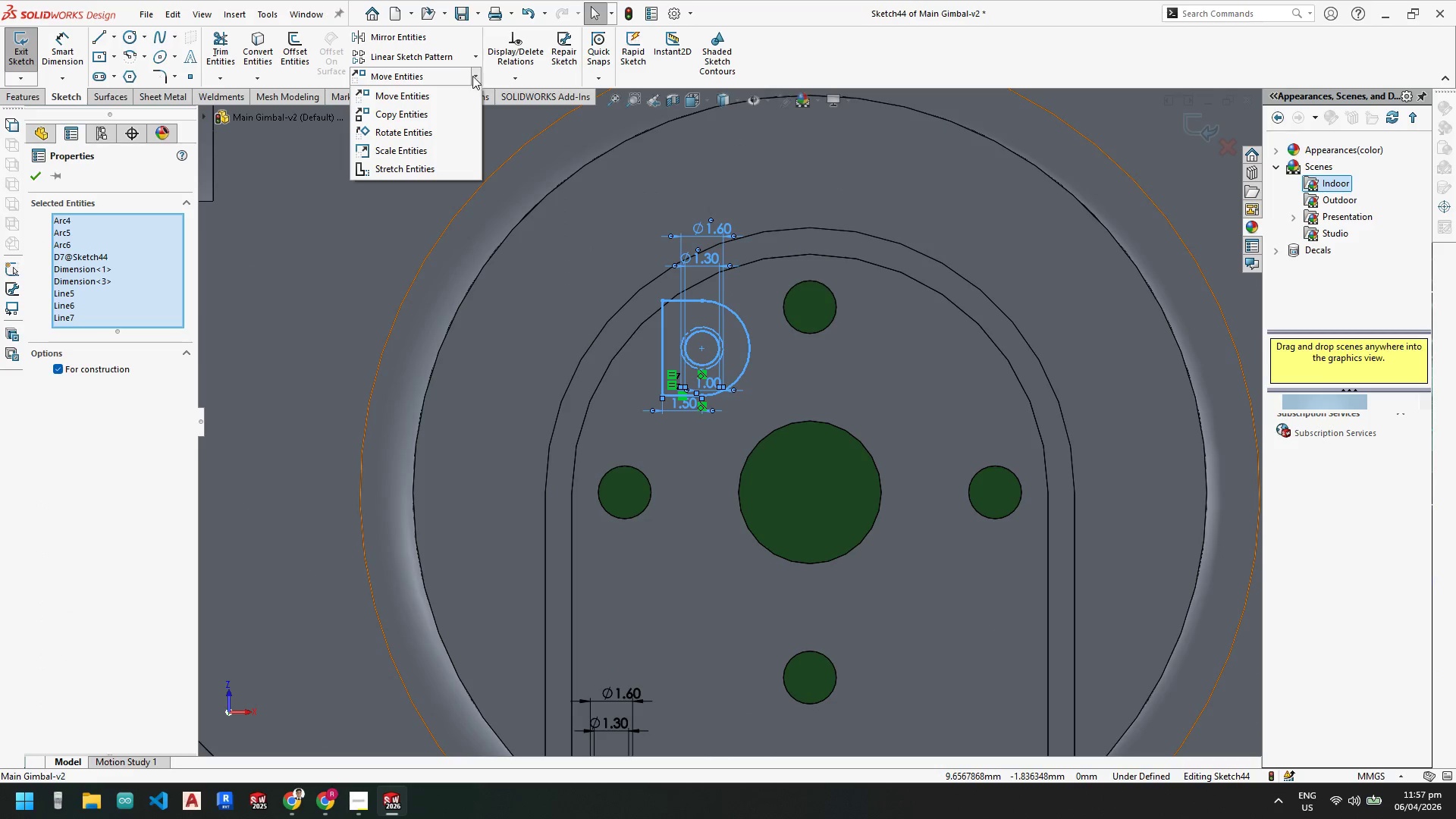 
left_click([390, 127])
 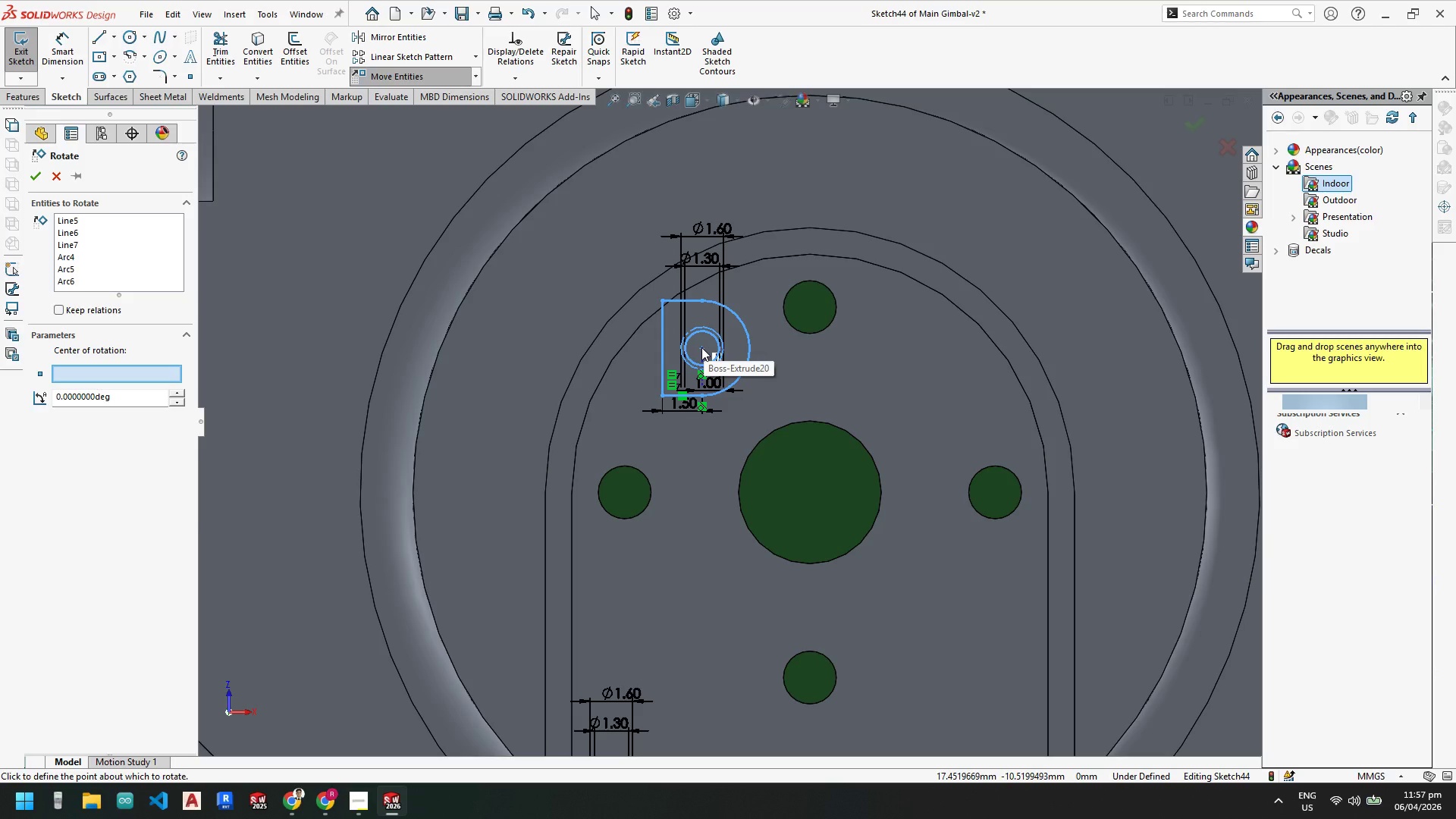 
left_click([701, 347])
 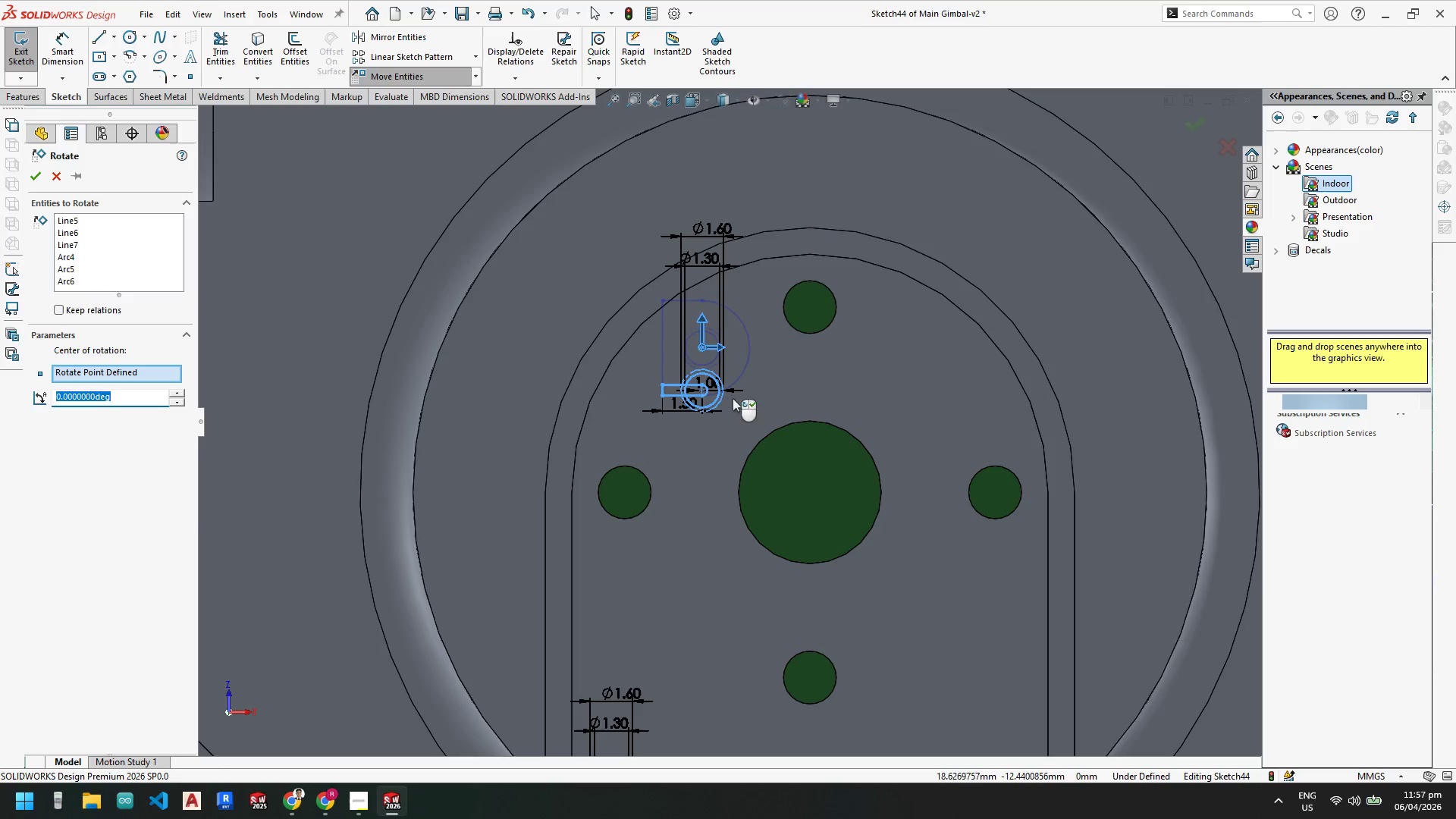 
scroll: coordinate [706, 388], scroll_direction: down, amount: 3.0
 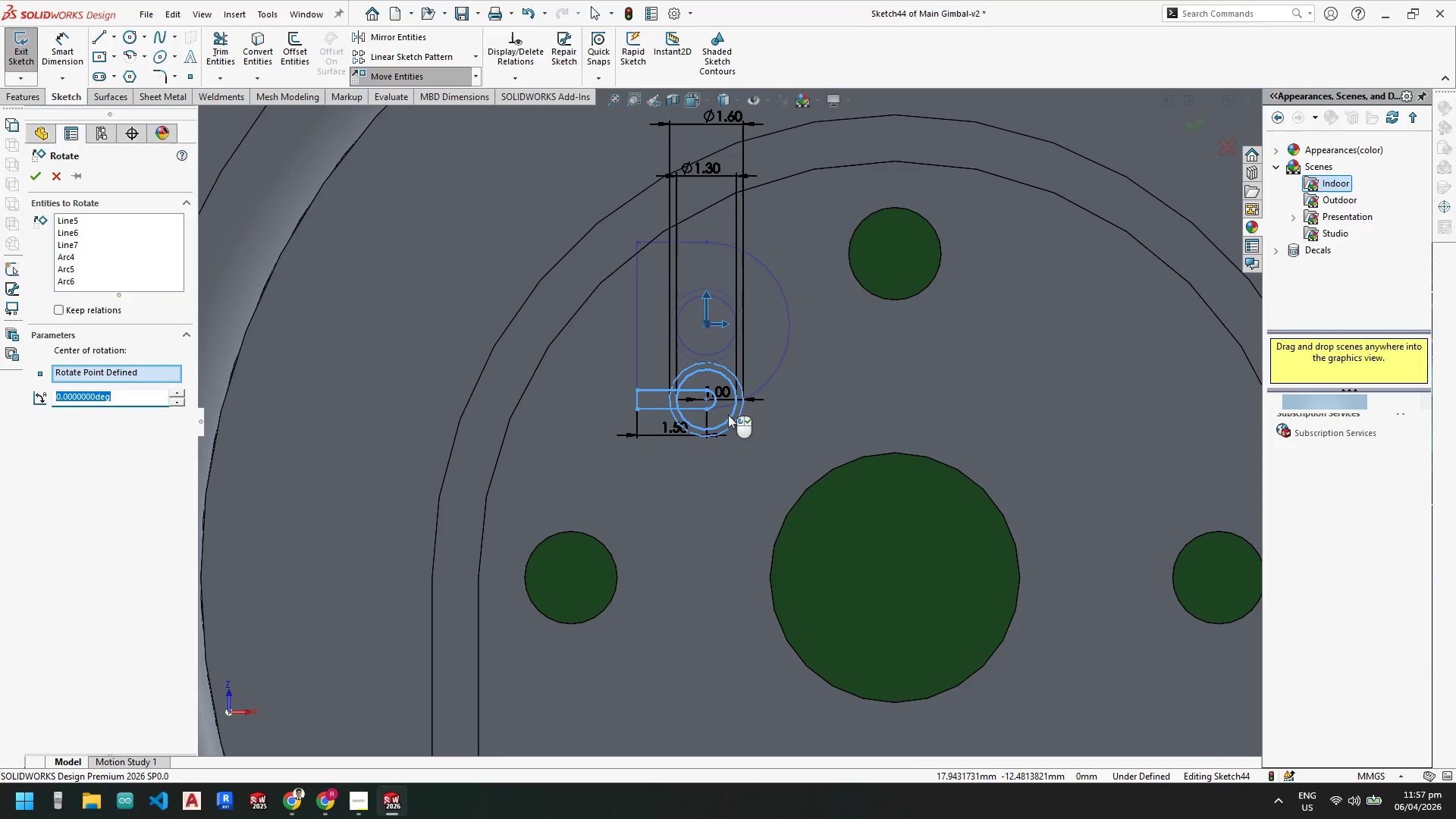 
key(Escape)
 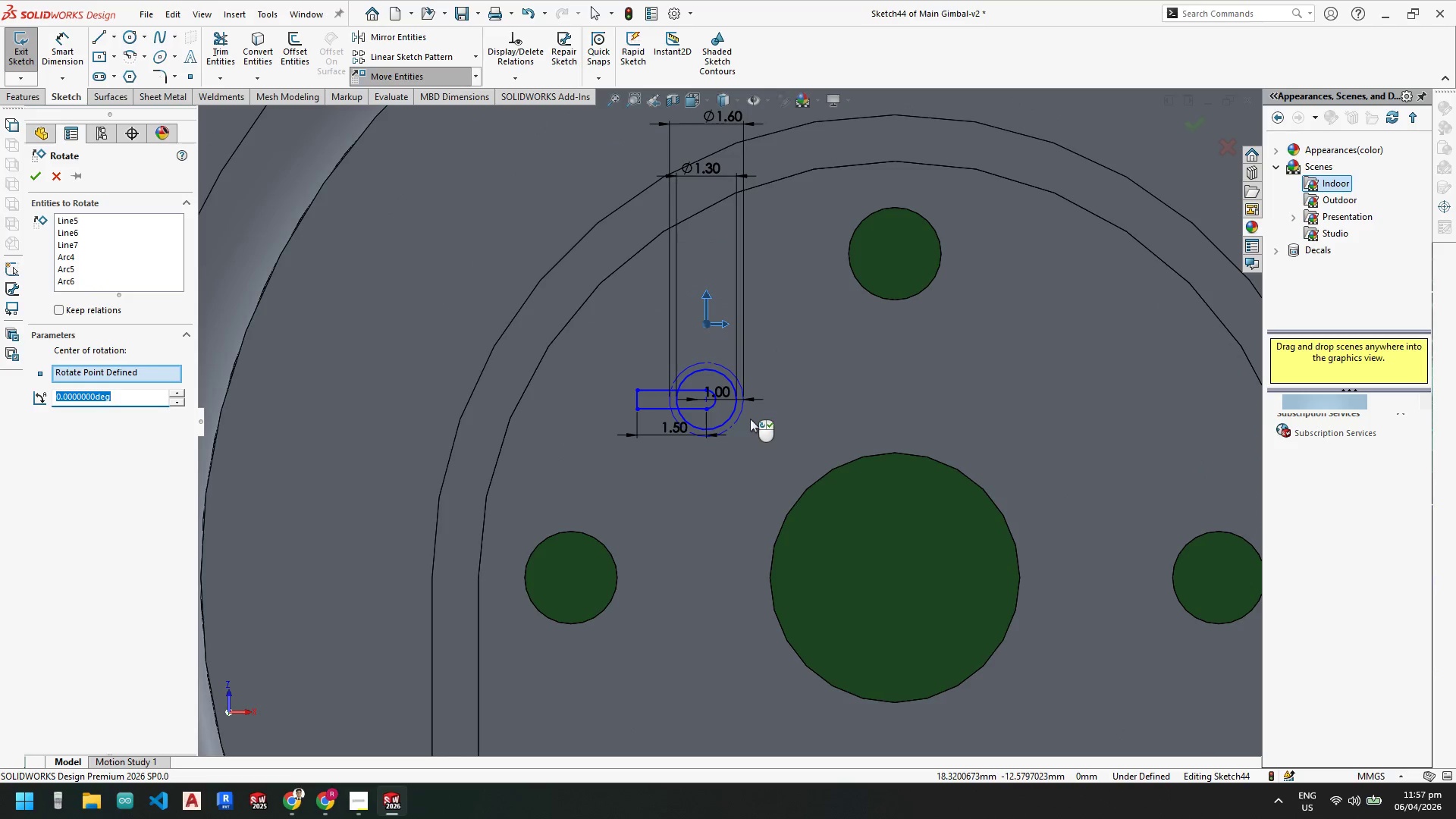 
key(Escape)
 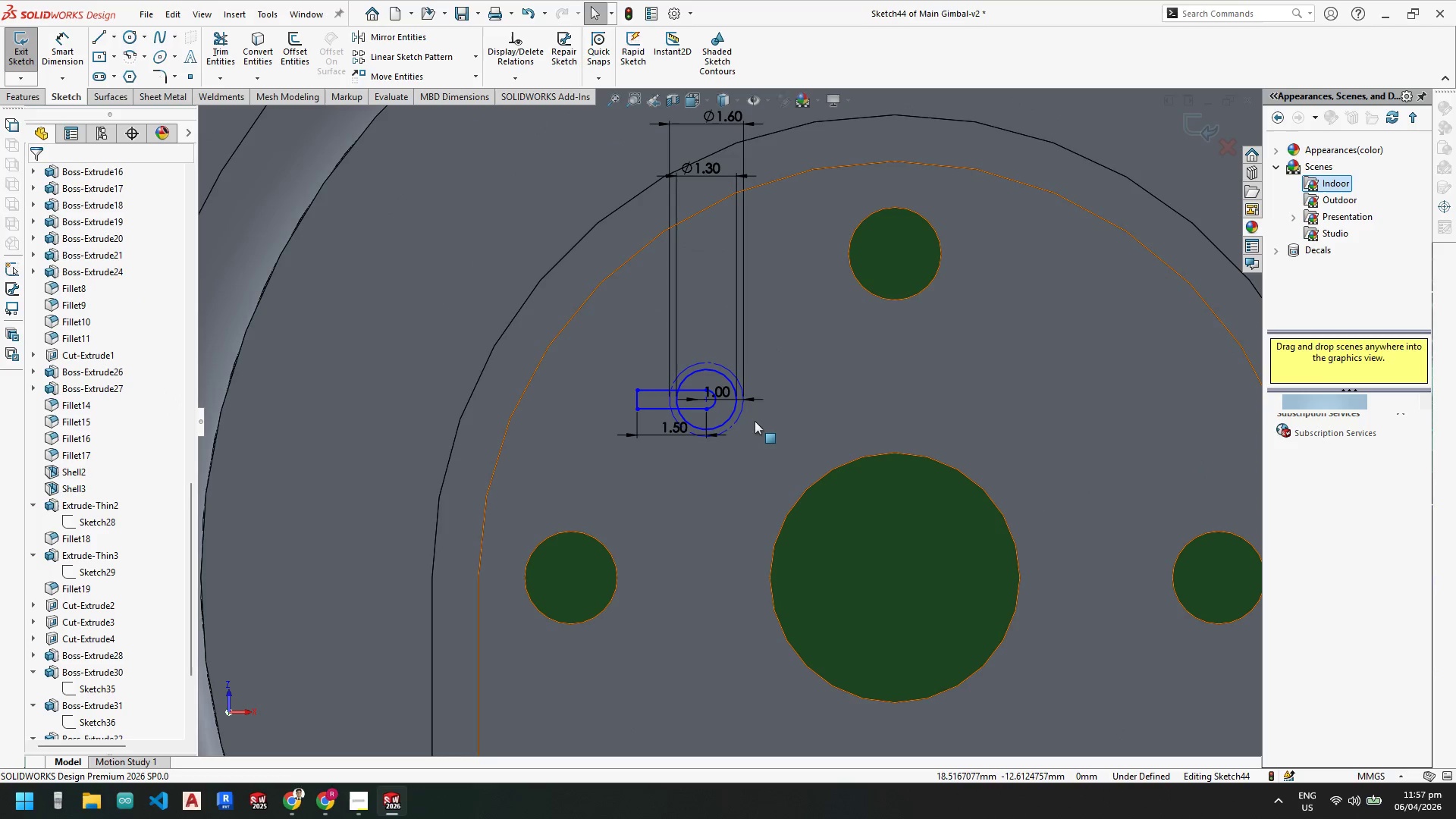 
key(Control+ControlLeft)
 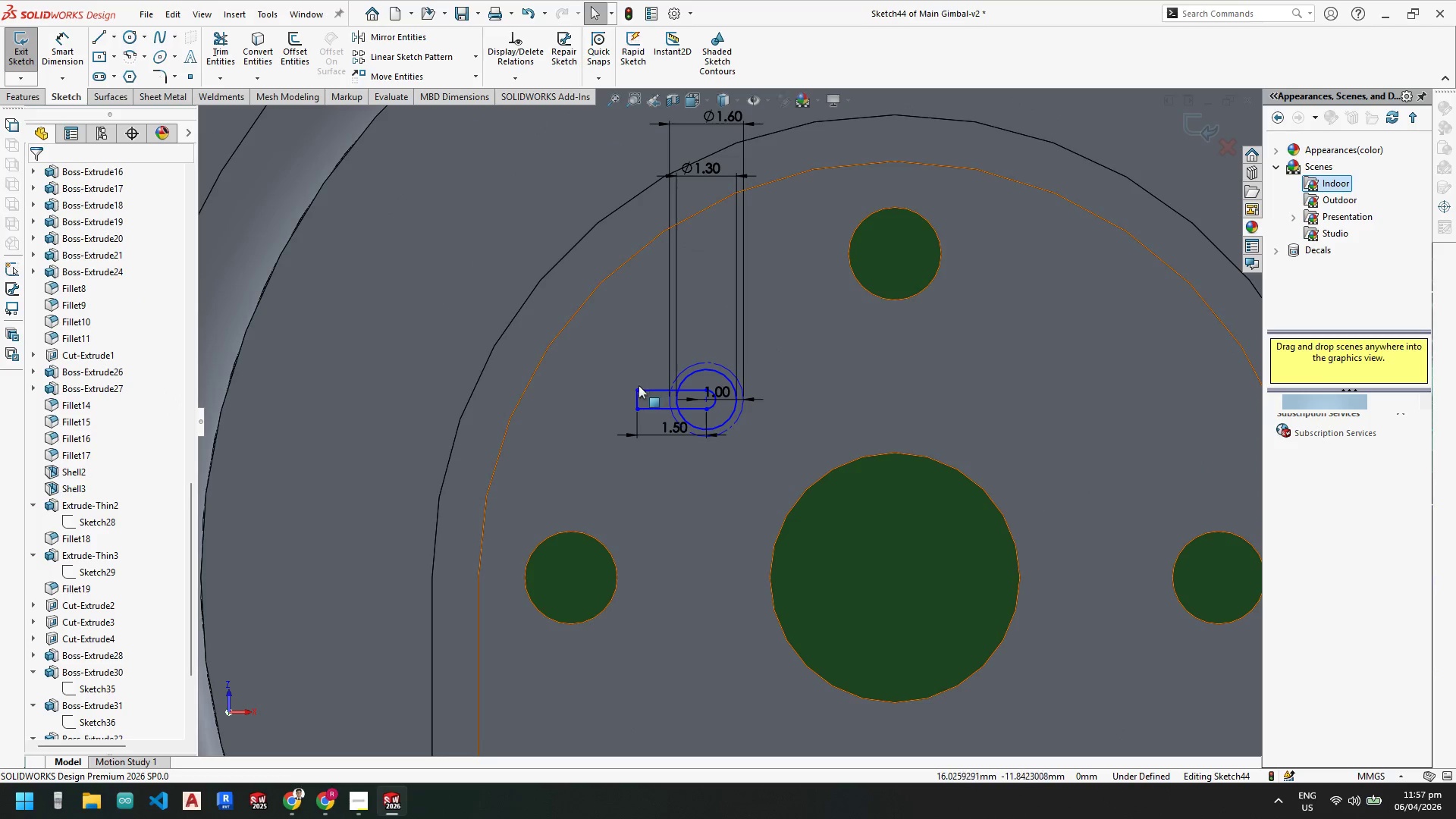 
left_click_drag(start_coordinate=[636, 388], to_coordinate=[627, 330])
 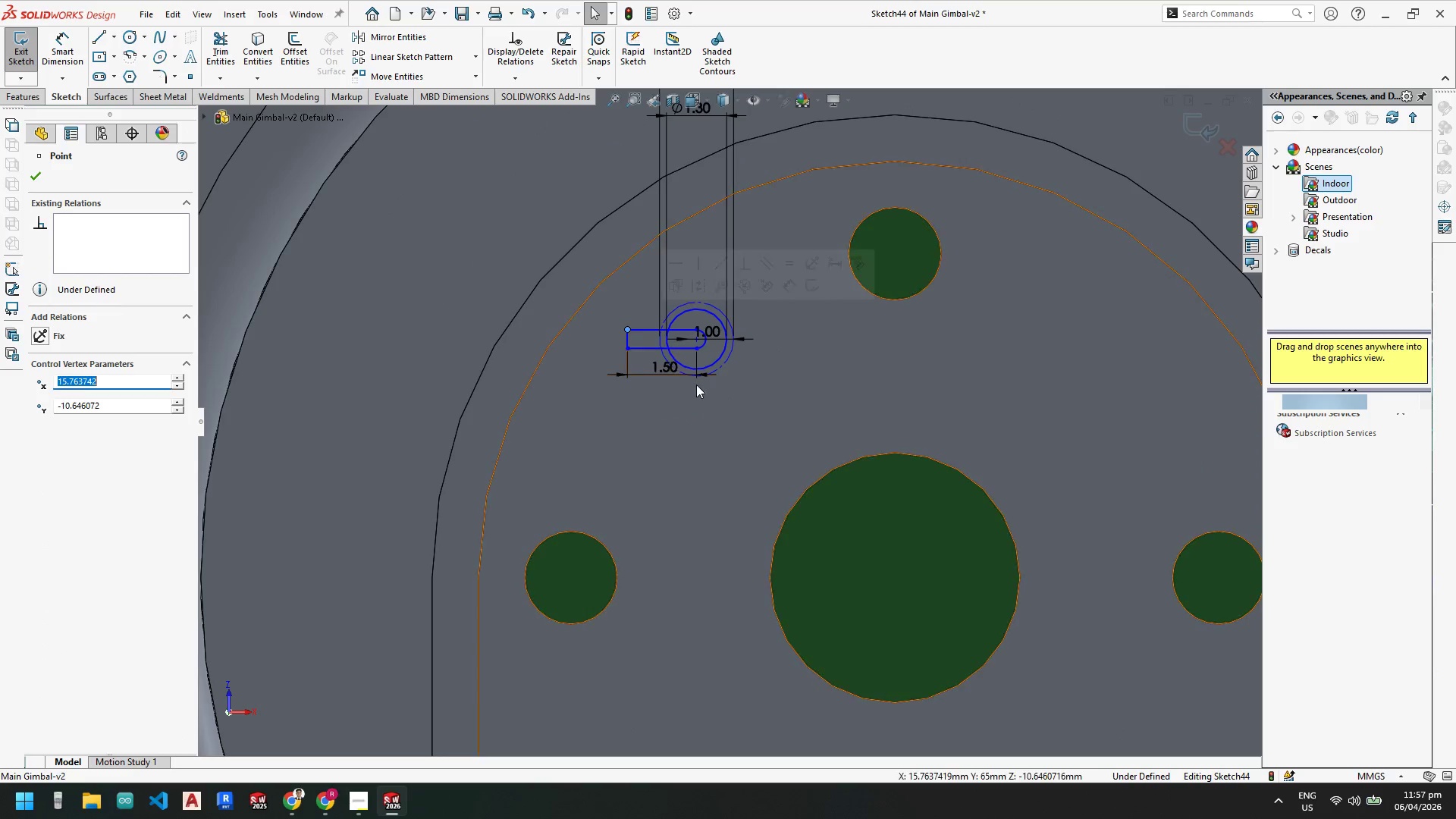 
key(Control+Z)
 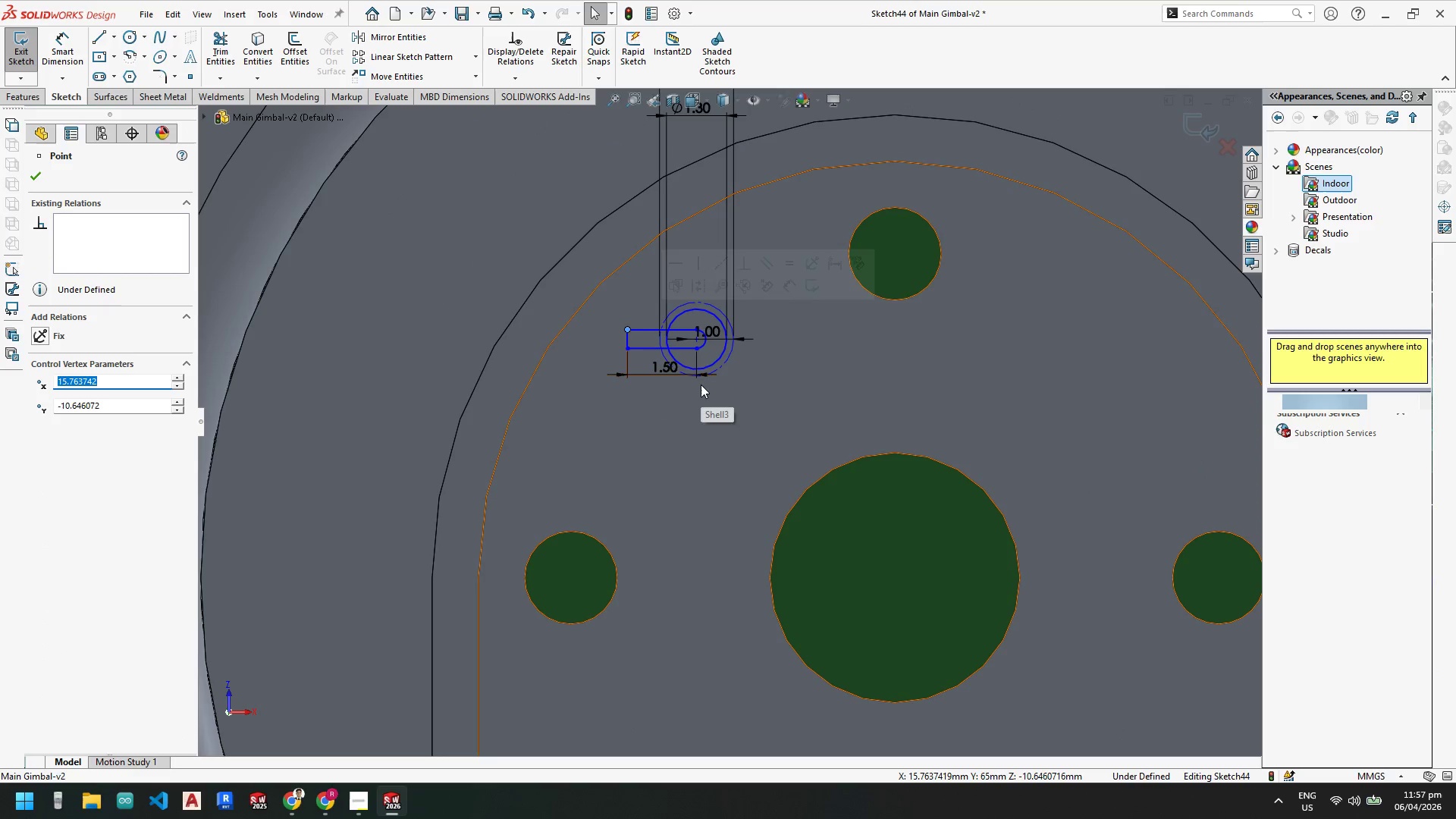 
key(Control+Z)
 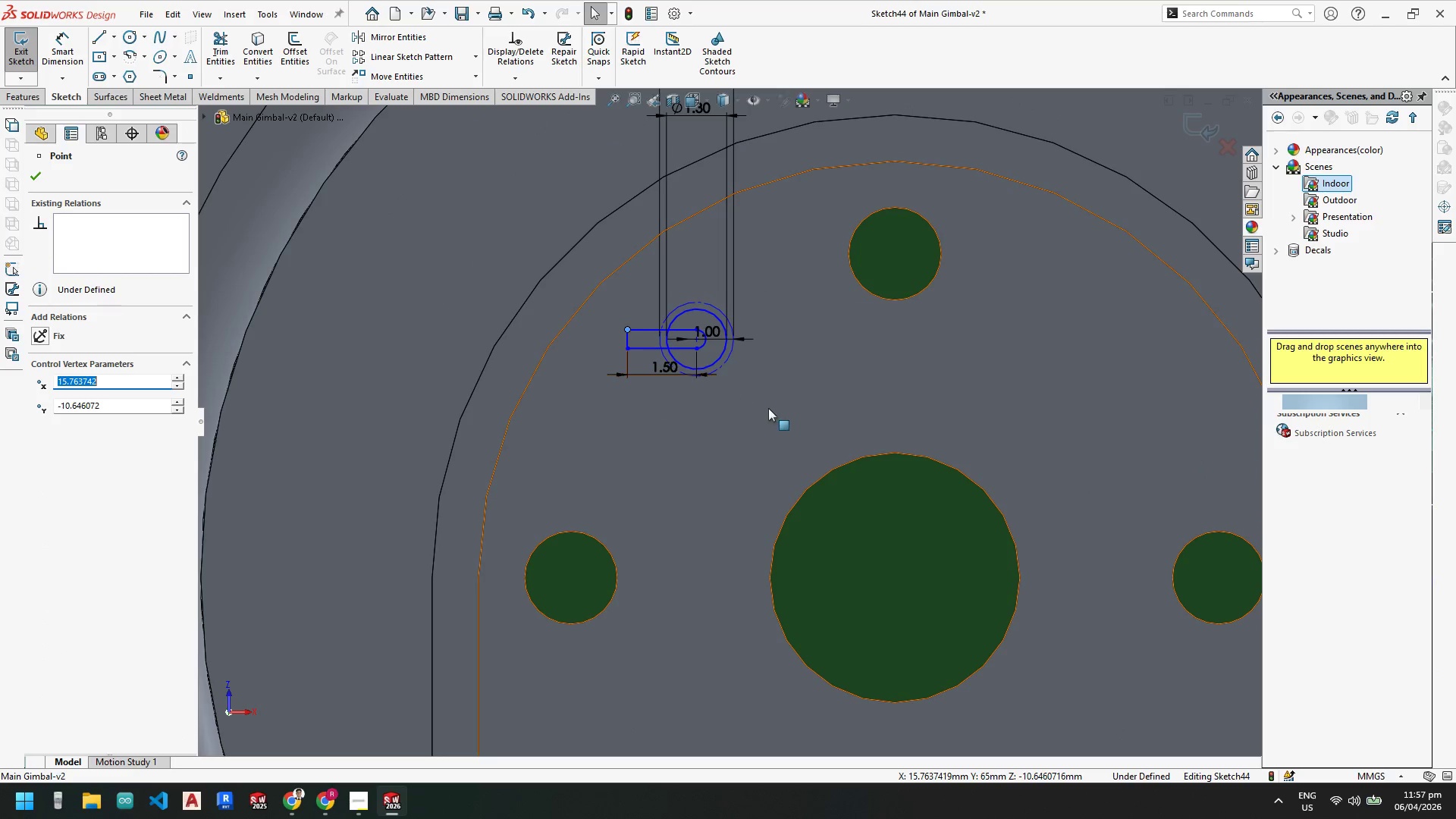 
left_click([764, 405])
 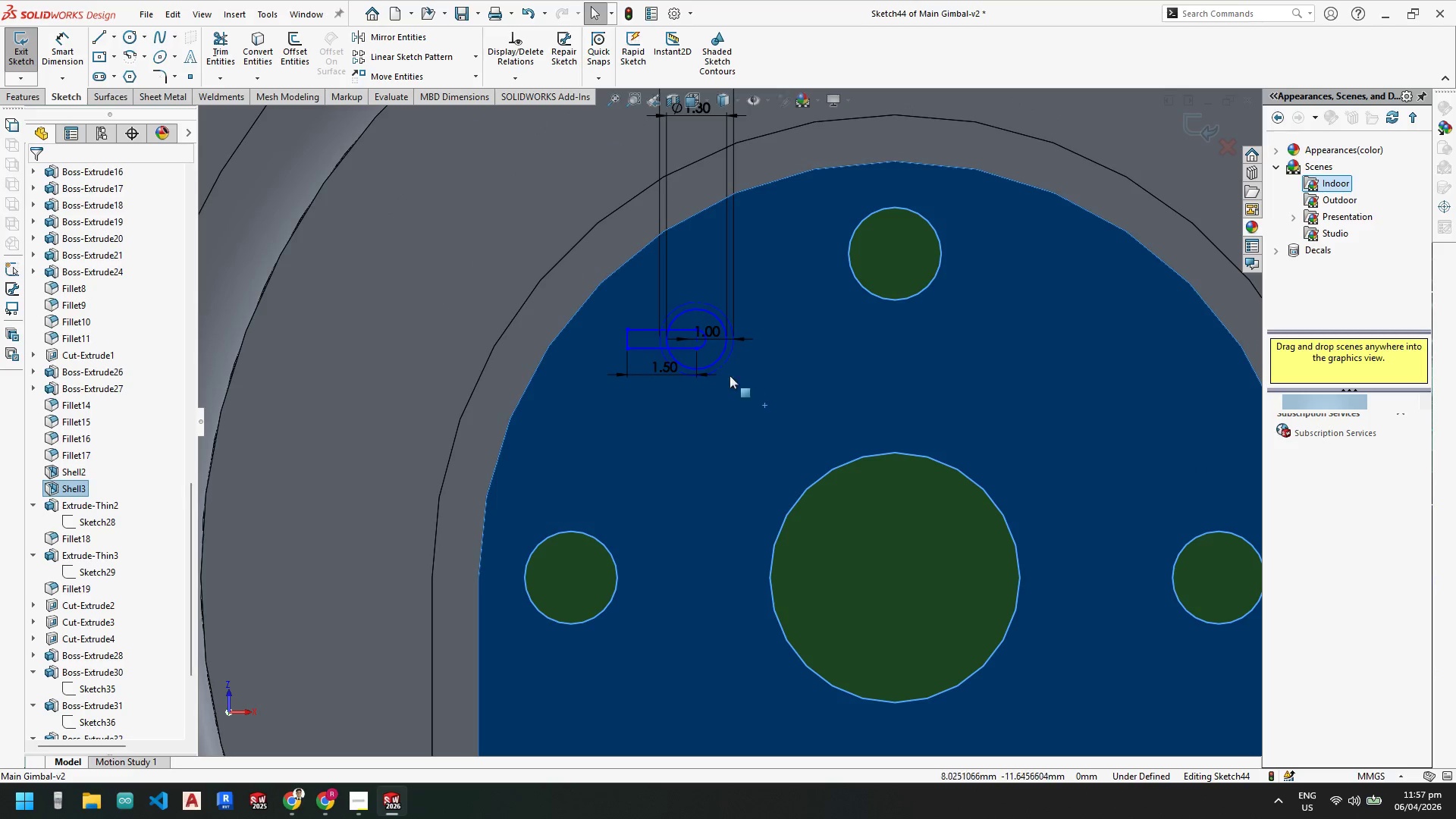 
key(Escape)
 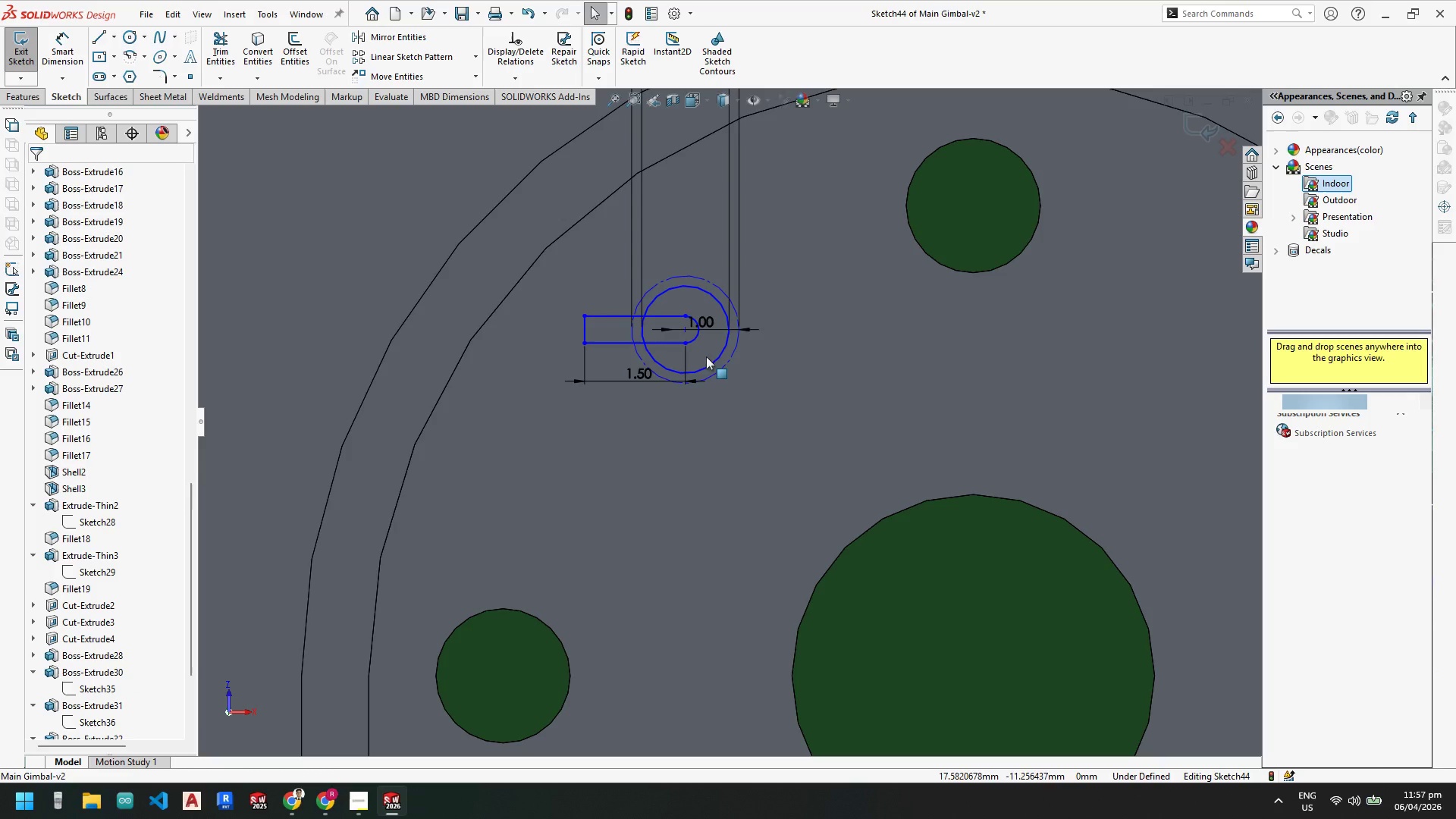 
key(Escape)
 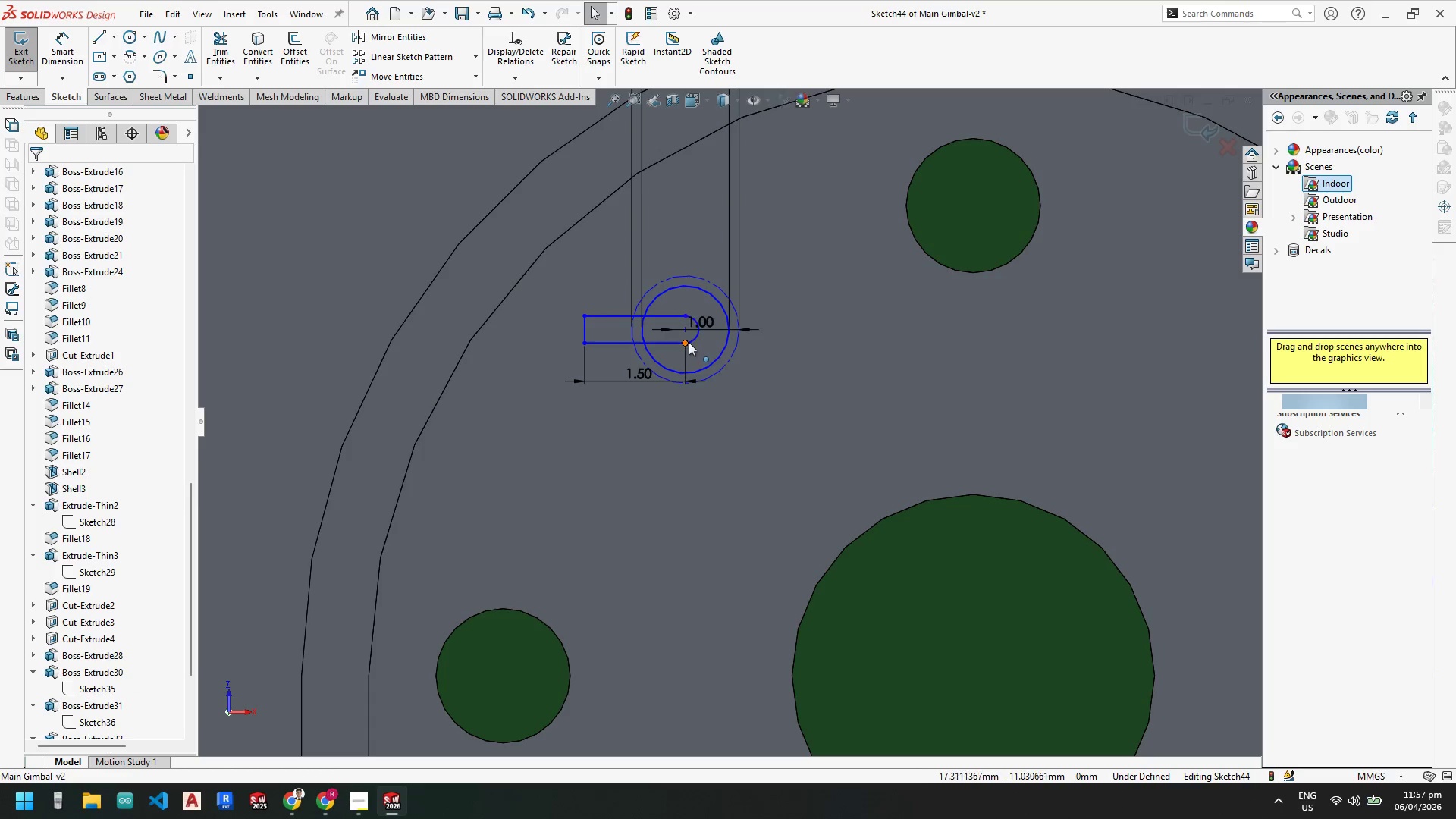 
scroll: coordinate [723, 372], scroll_direction: down, amount: 2.0
 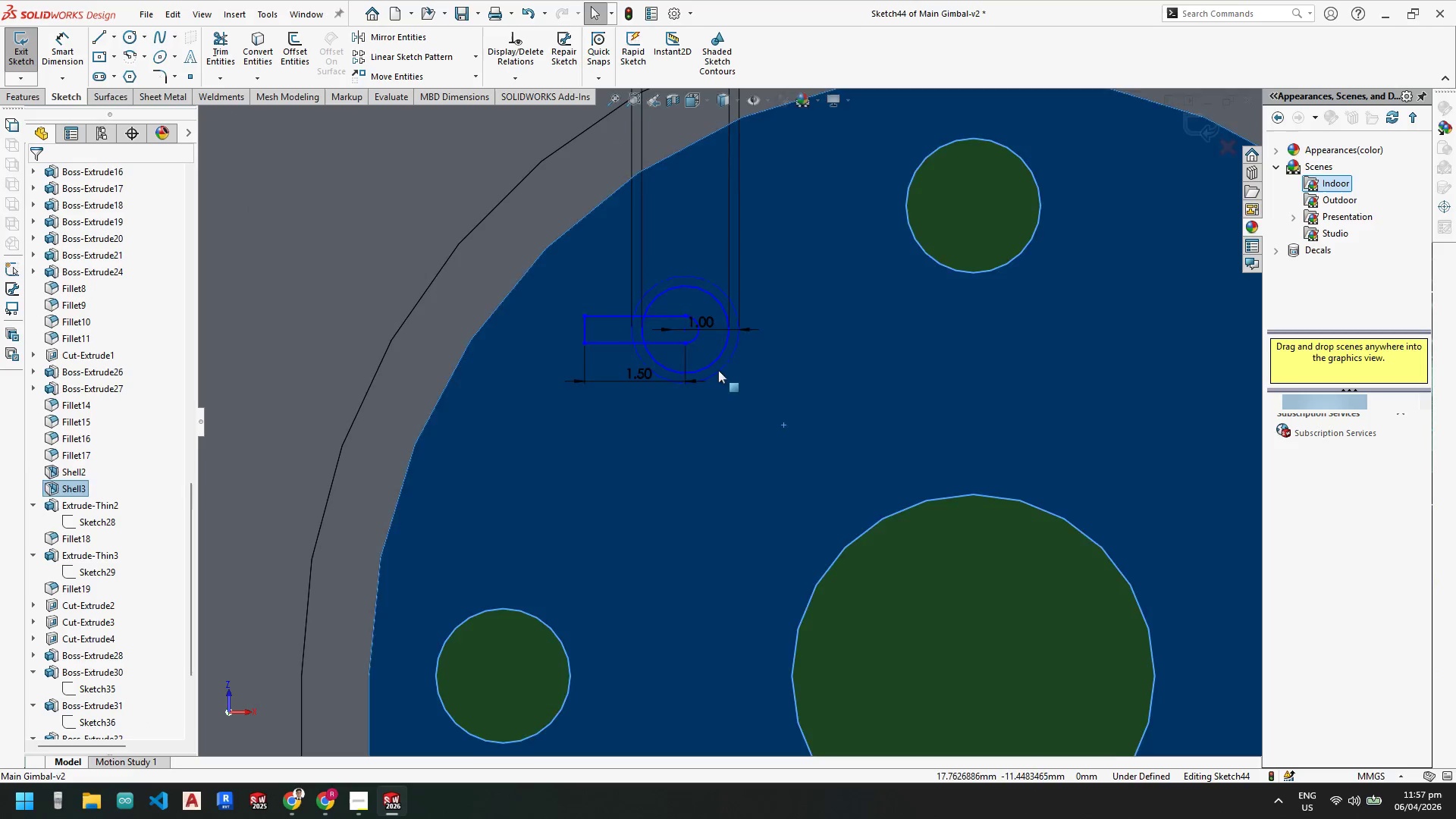 
left_click_drag(start_coordinate=[689, 342], to_coordinate=[744, 399])
 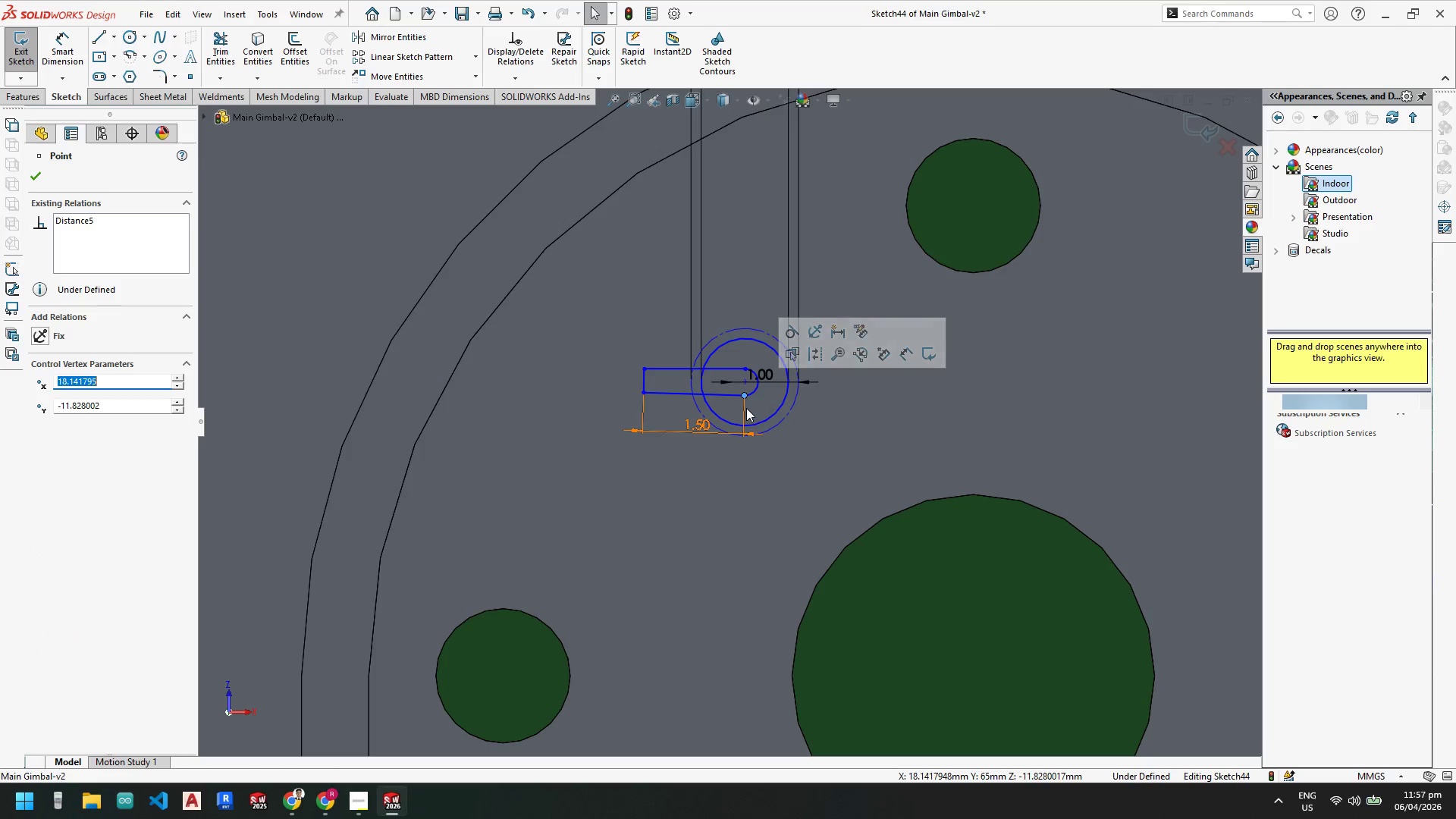 
scroll: coordinate [748, 408], scroll_direction: up, amount: 2.0
 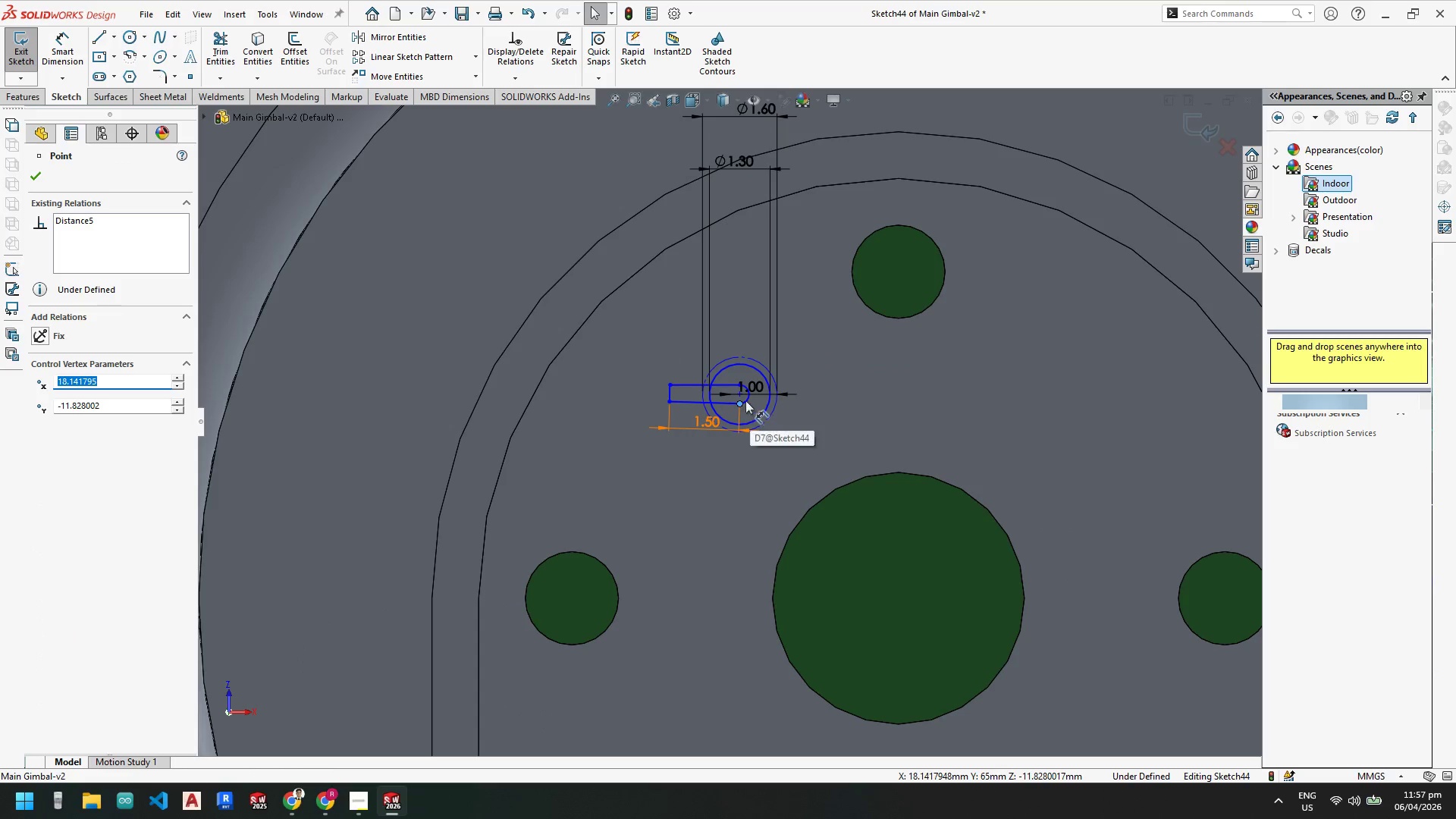 
key(Escape)
 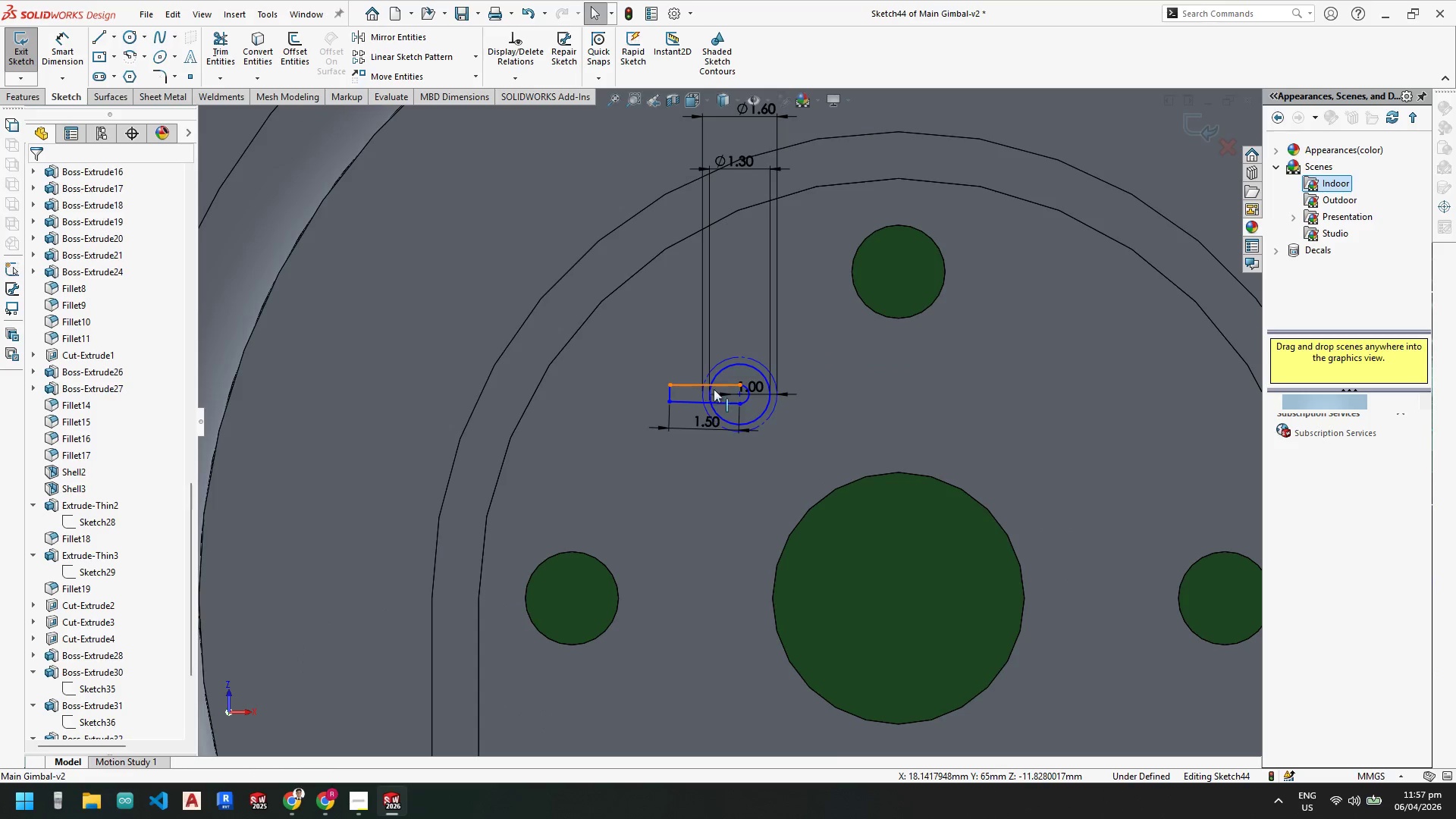 
key(Escape)
 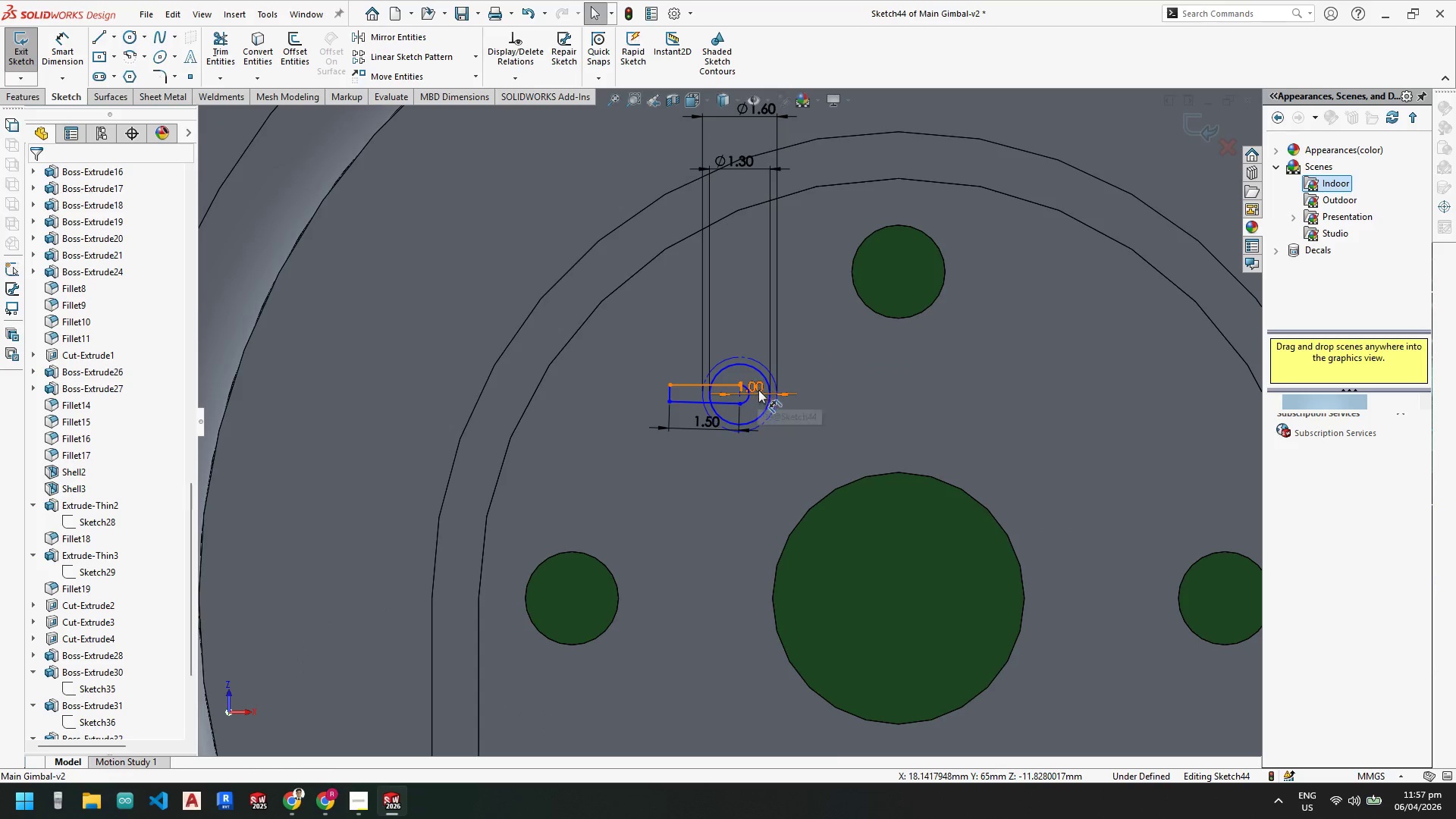 
key(Escape)
 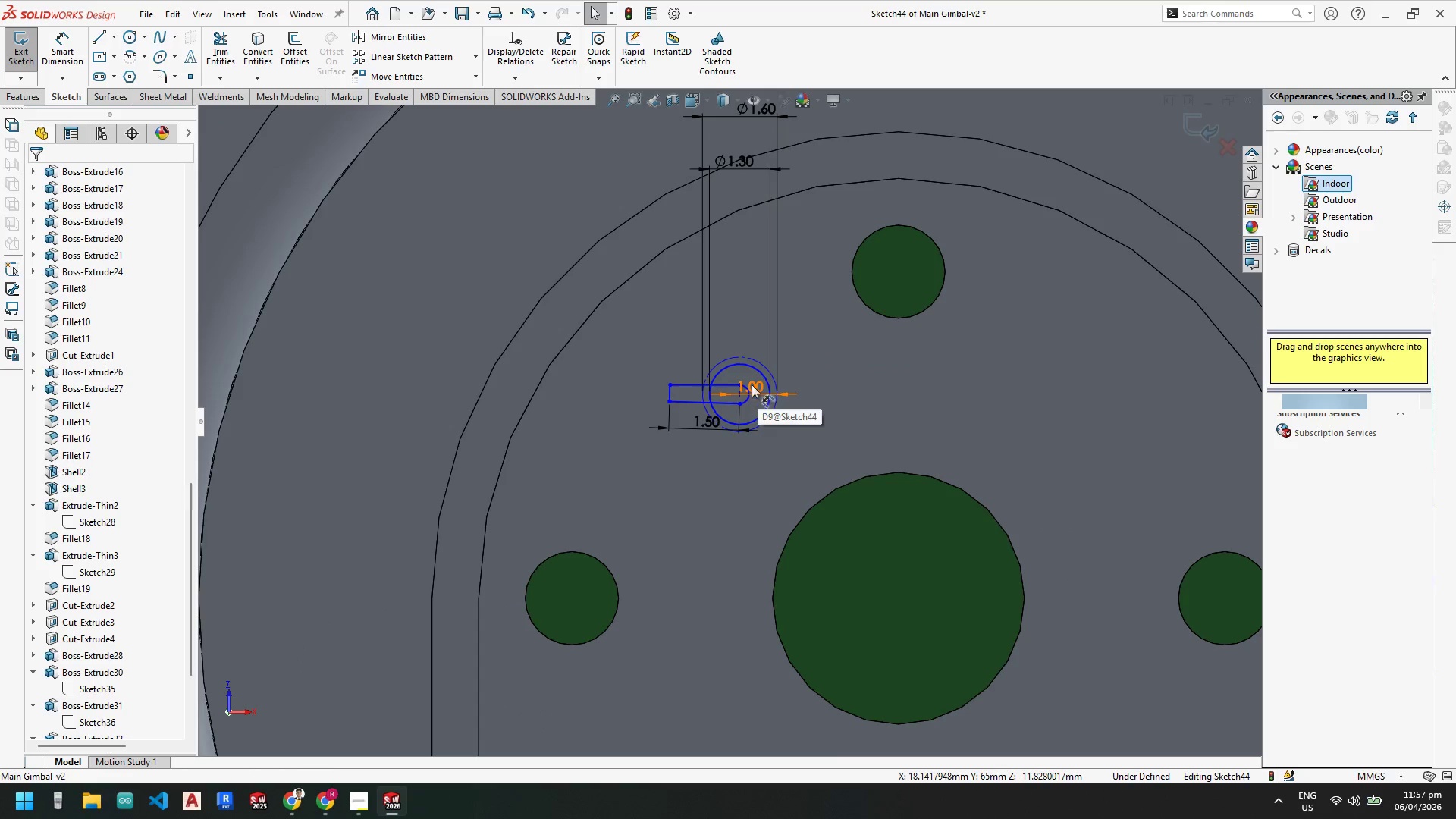 
key(Escape)
 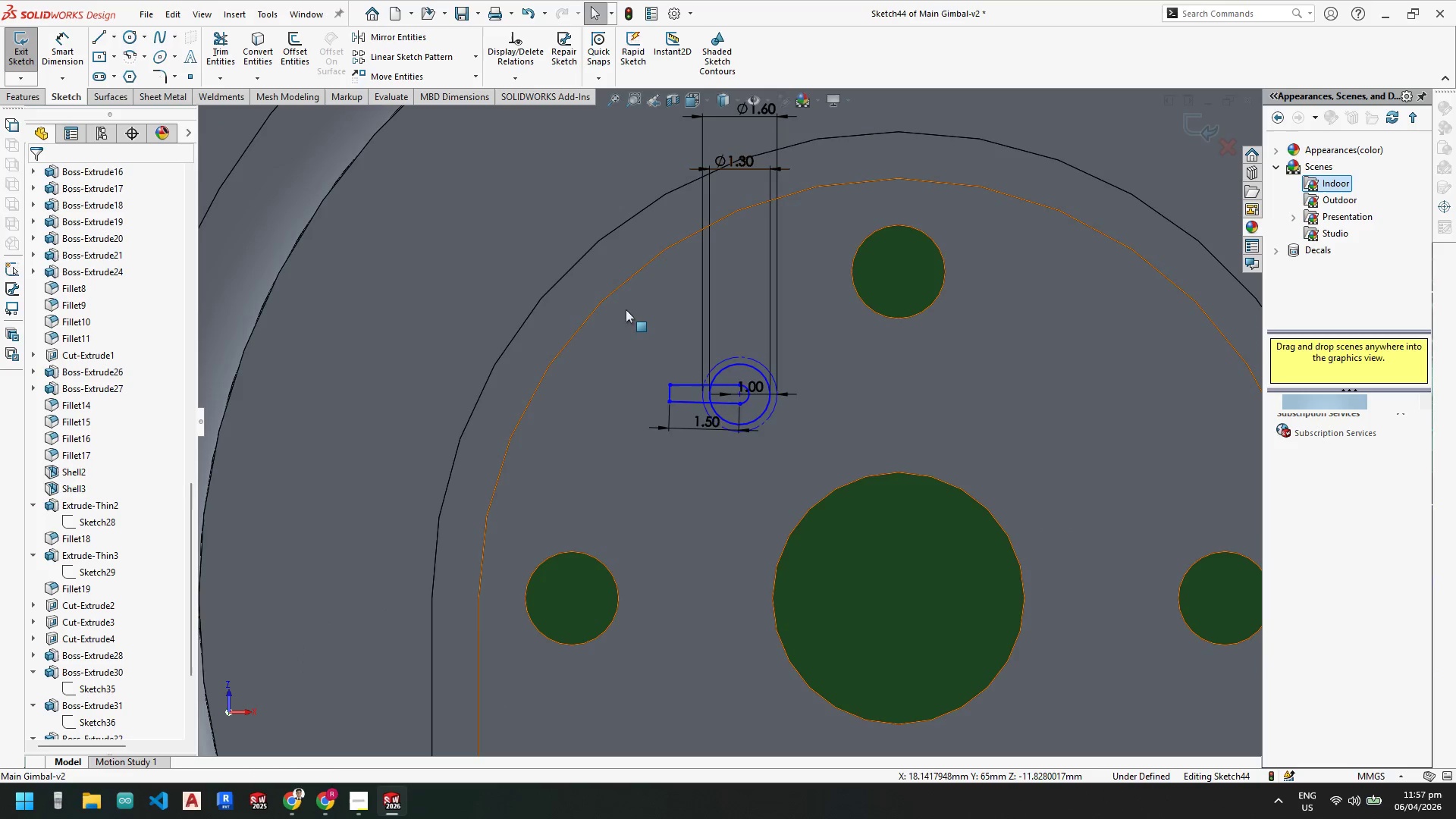 
left_click_drag(start_coordinate=[624, 308], to_coordinate=[846, 488])
 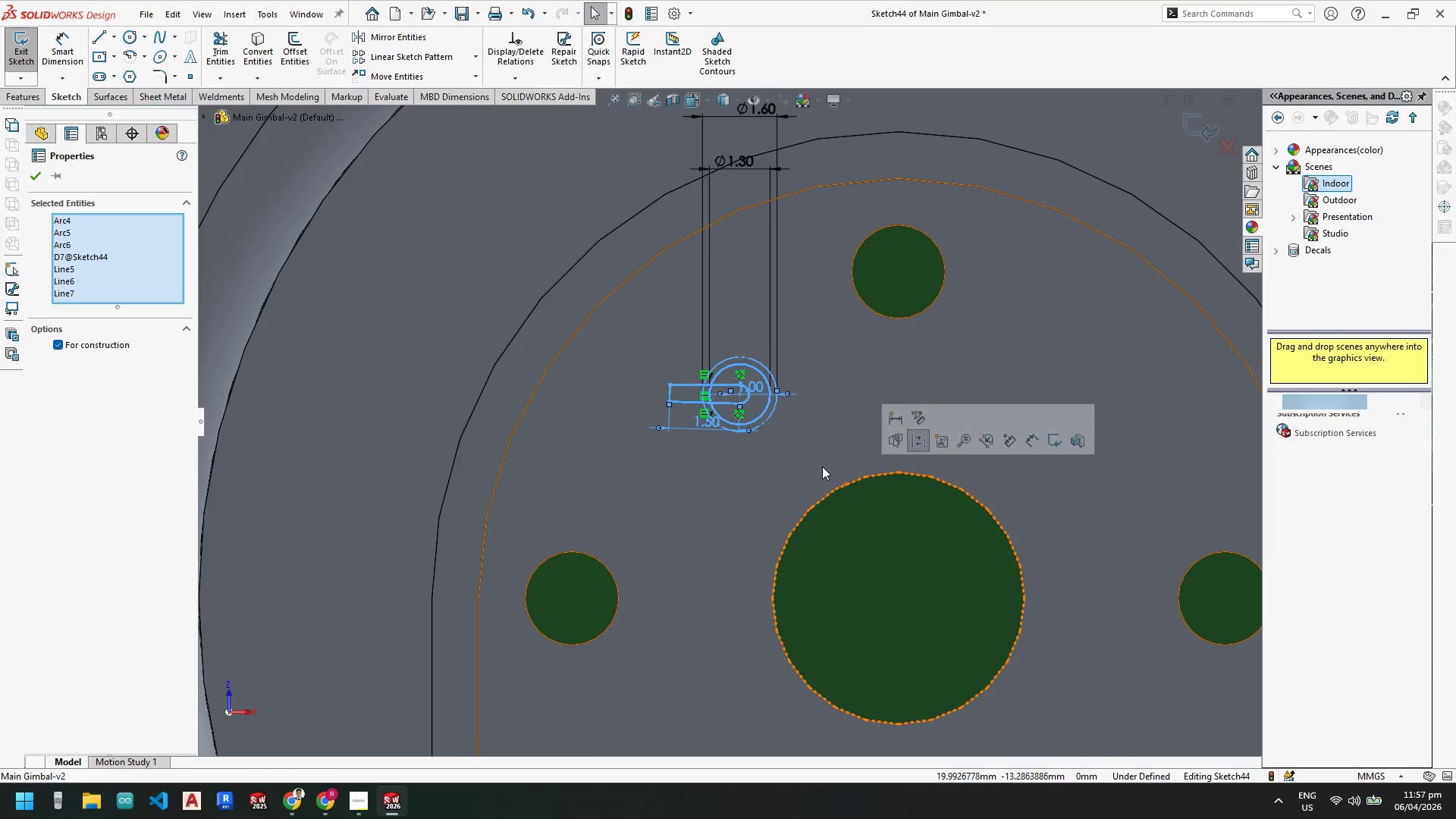 
key(Escape)
 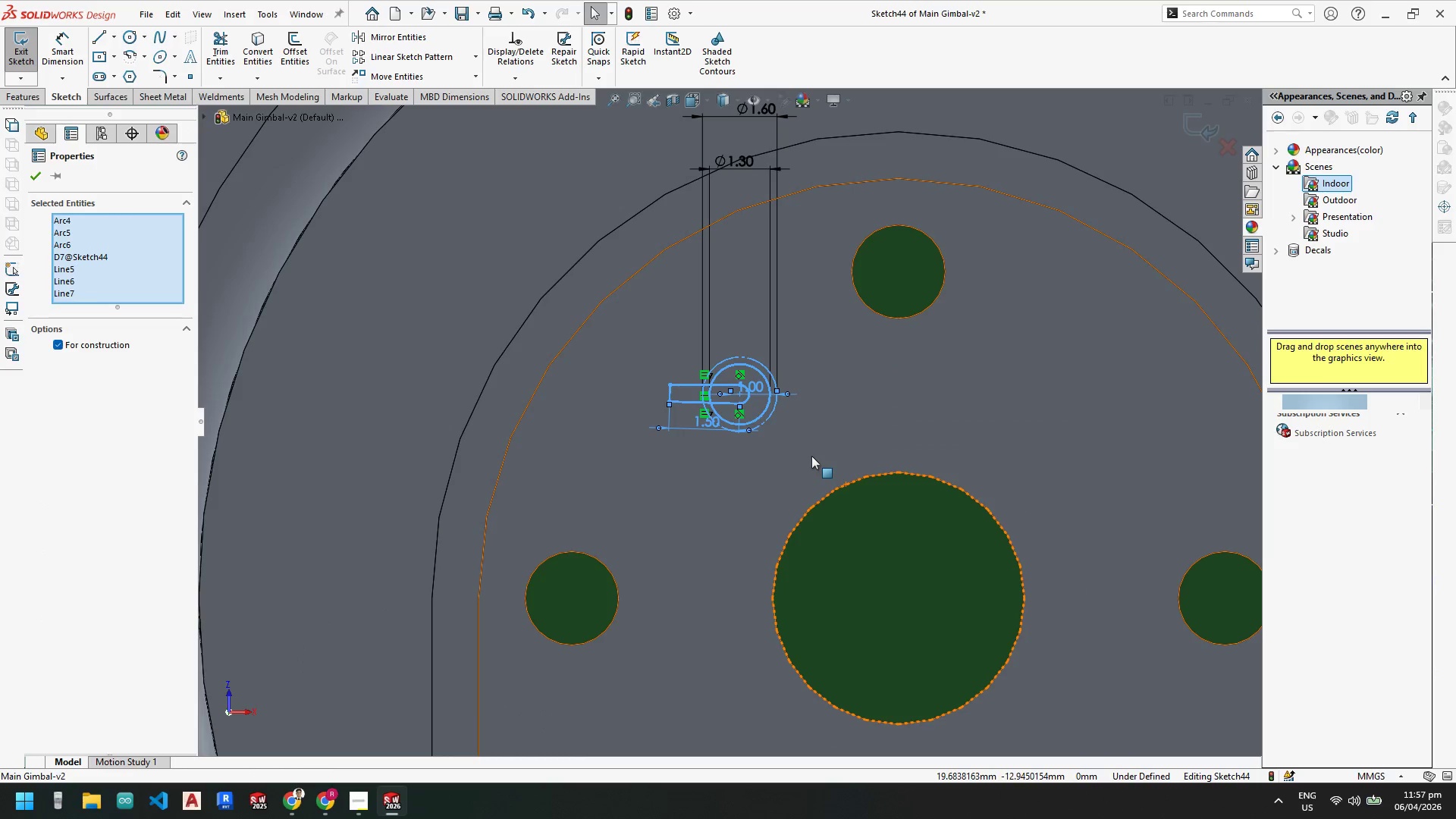 
key(Escape)
 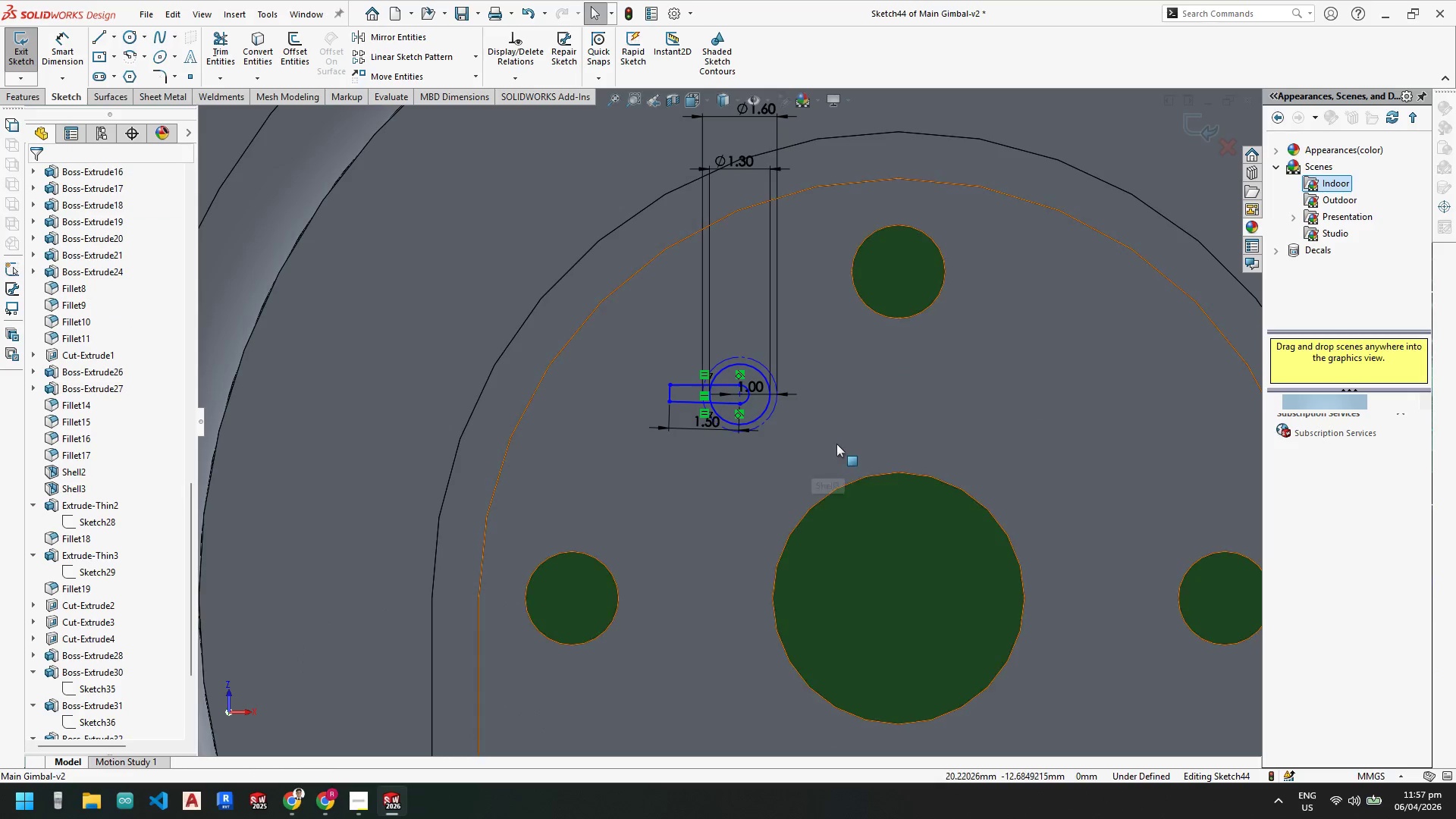 
left_click([836, 444])
 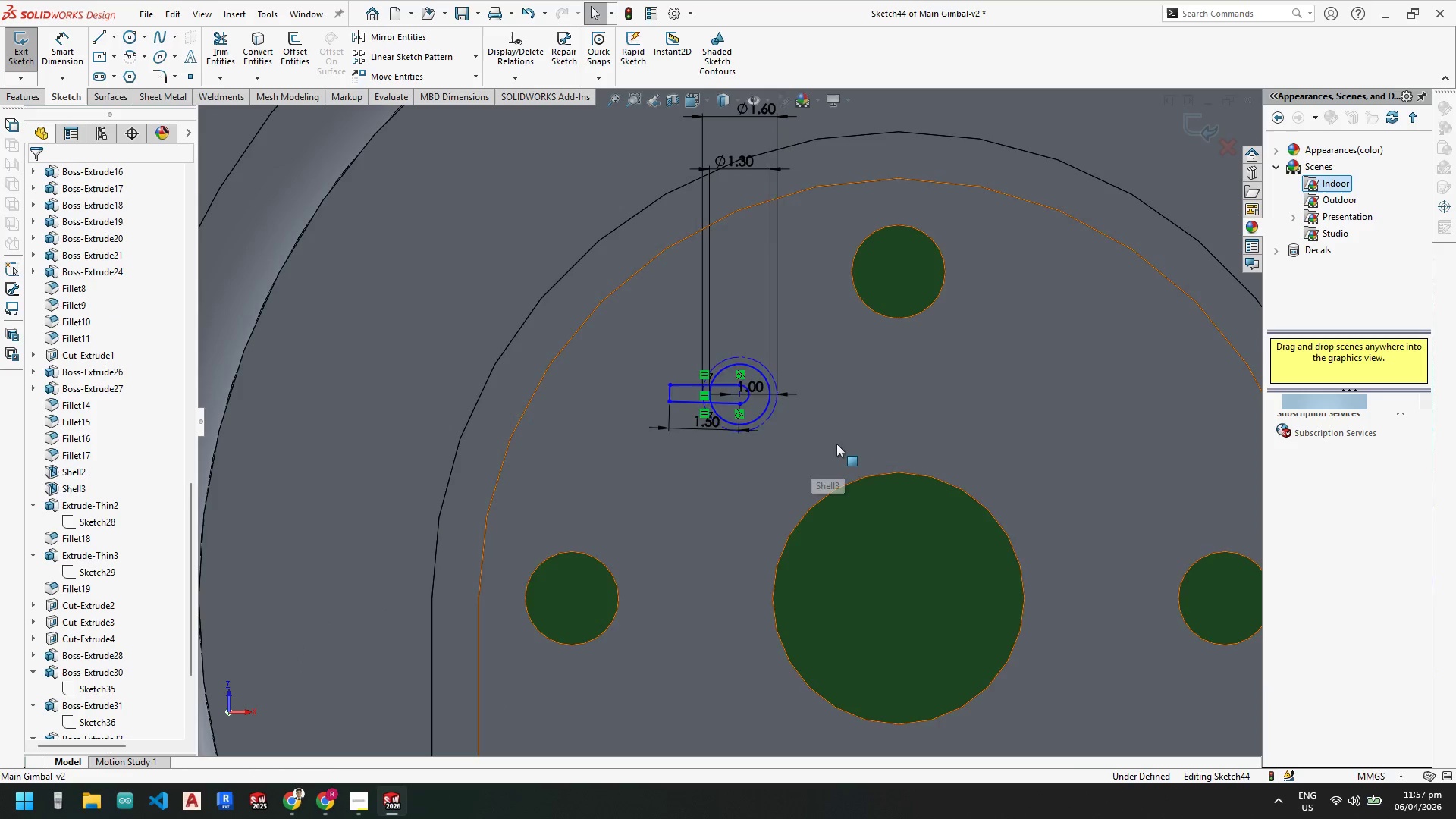 
key(Control+Z)
 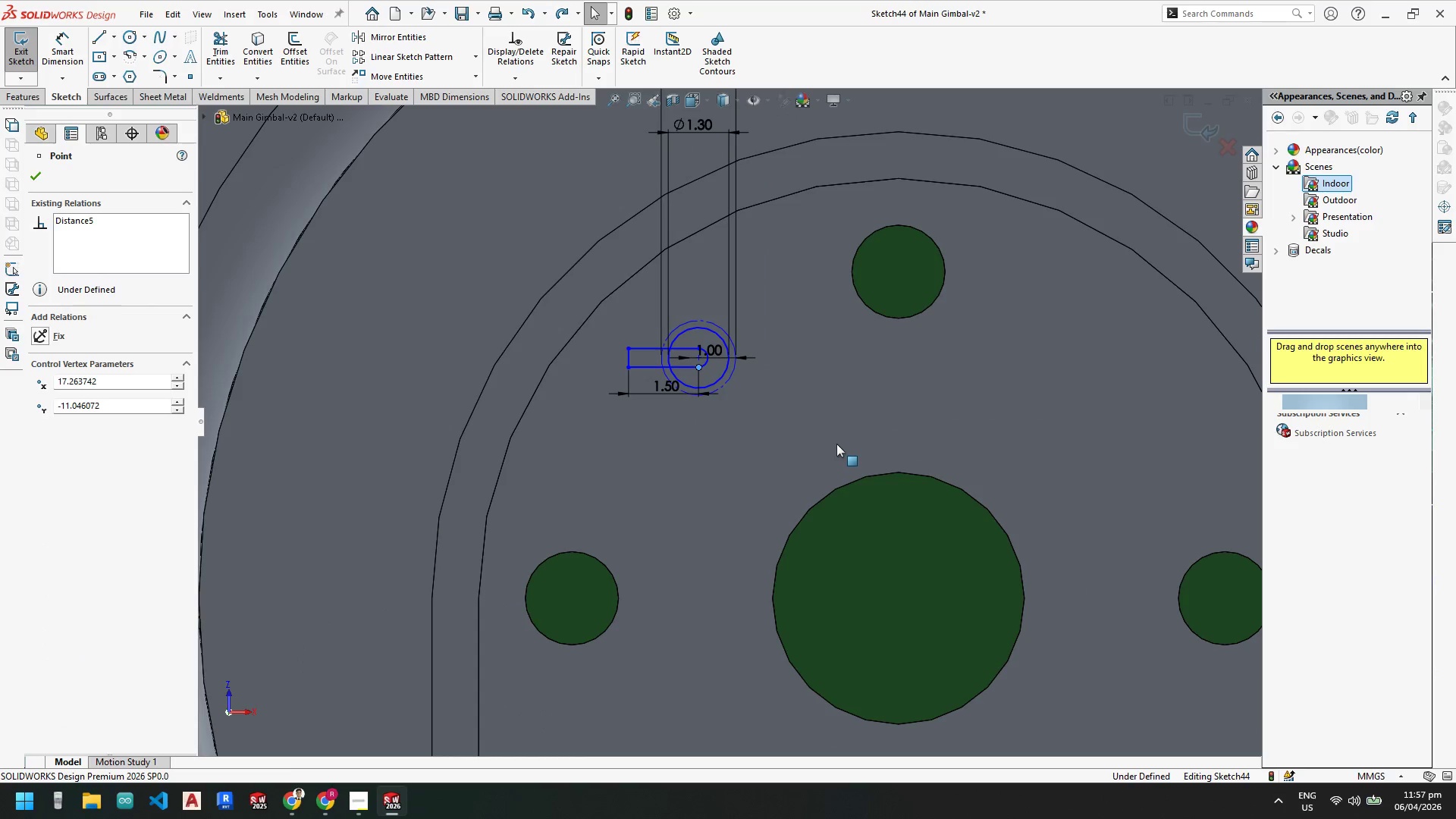 
key(Control+Z)
 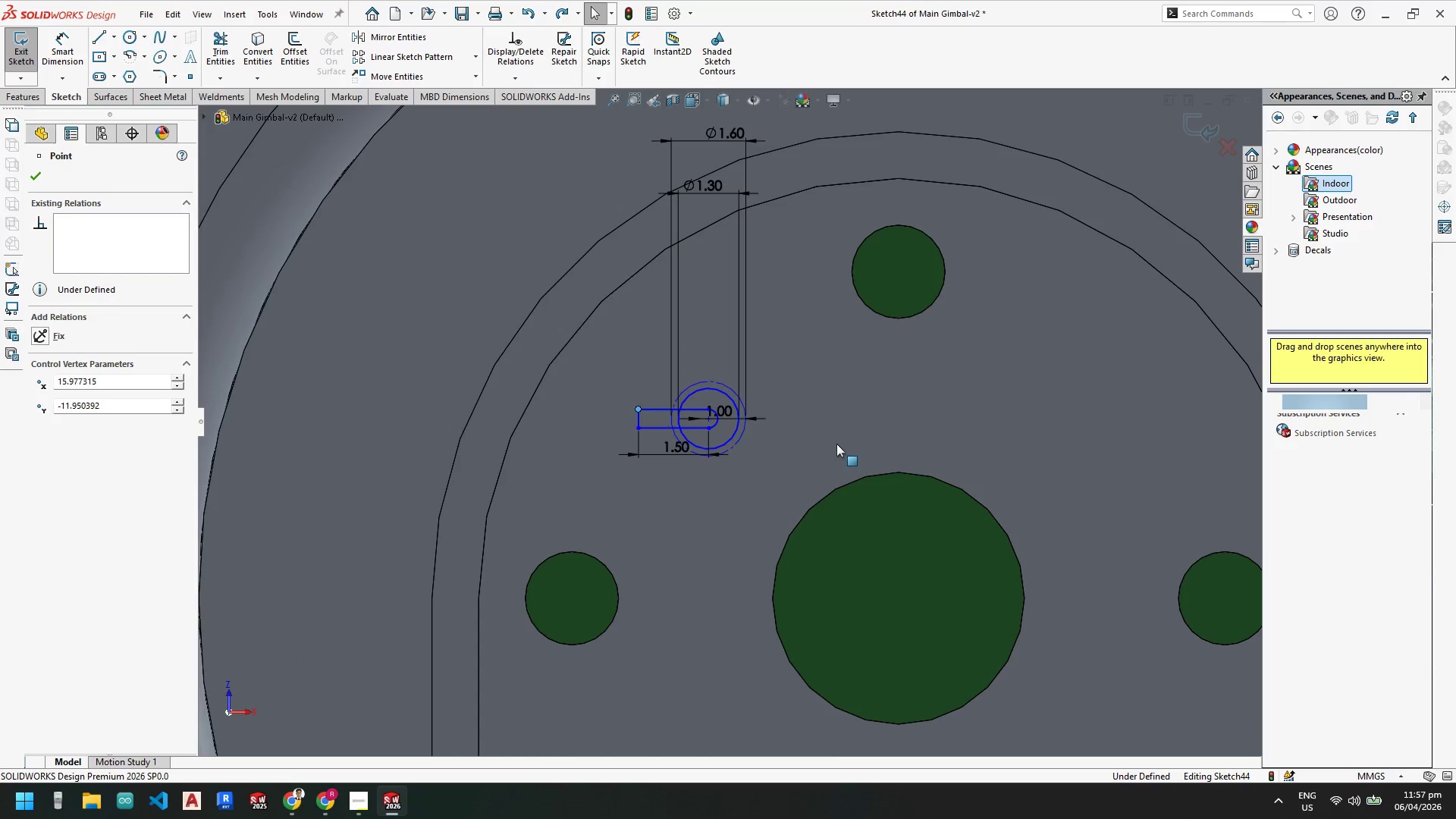 
key(Control+Z)
 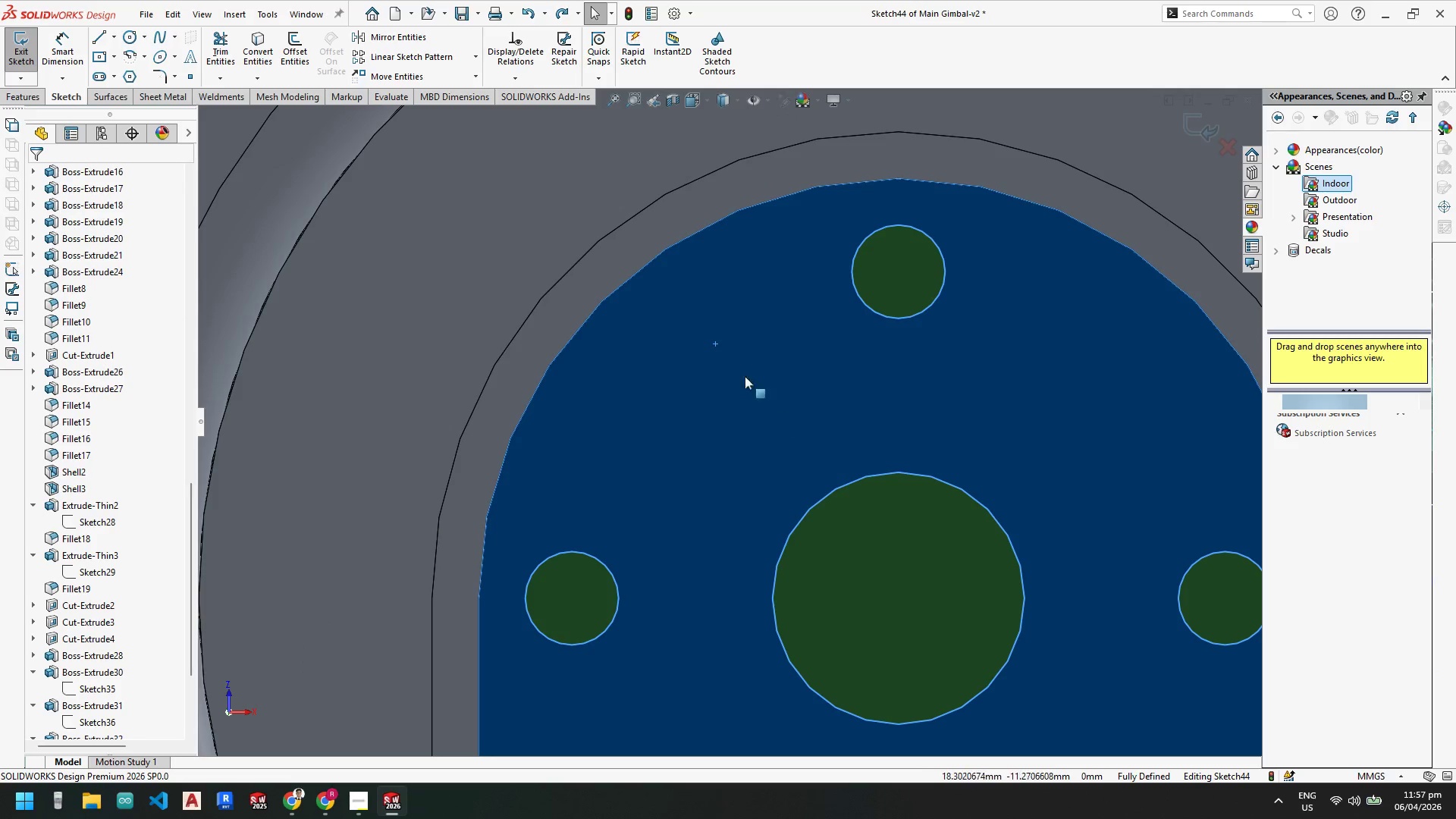 
key(Control+V)
 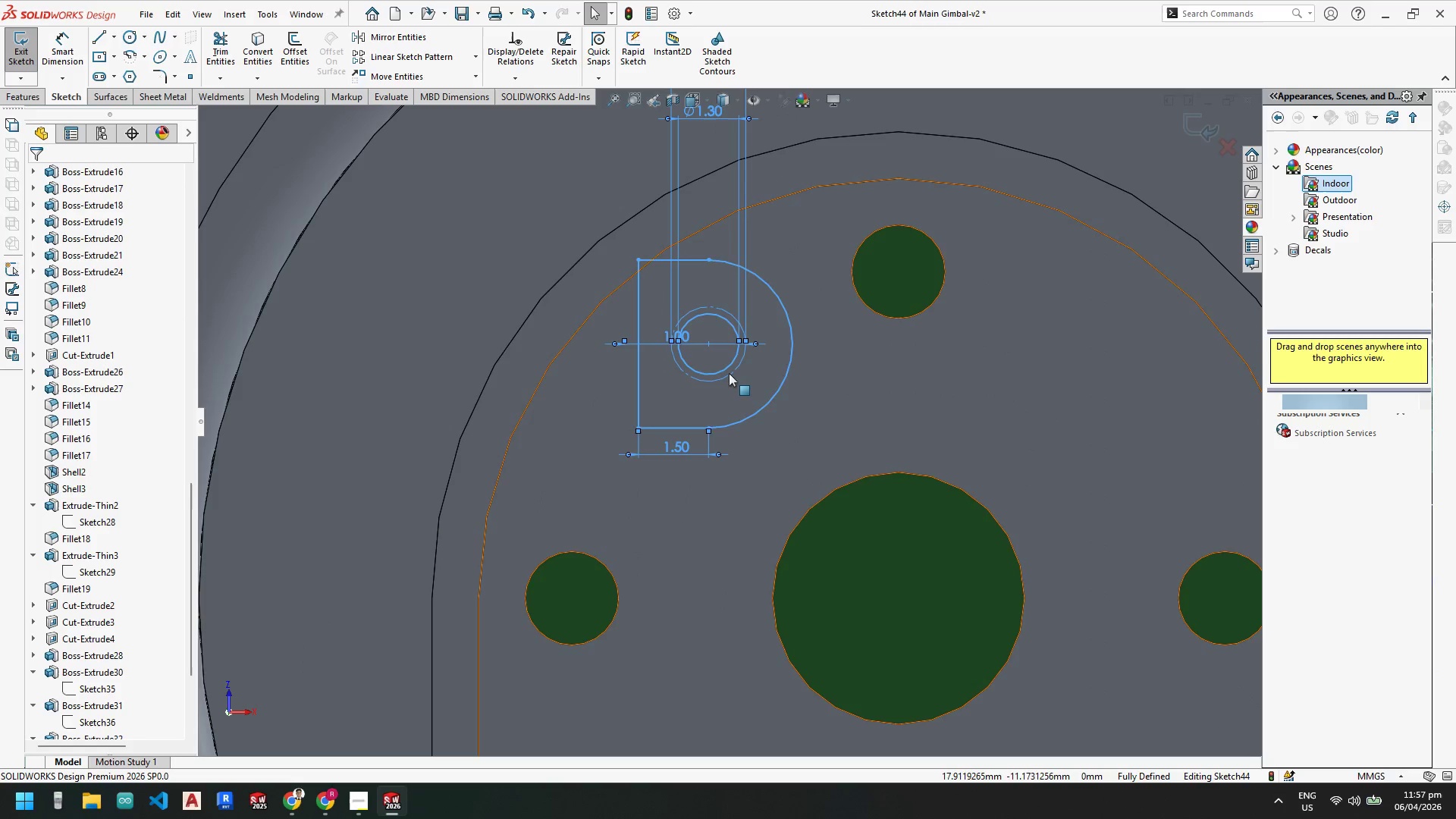 
key(Escape)
 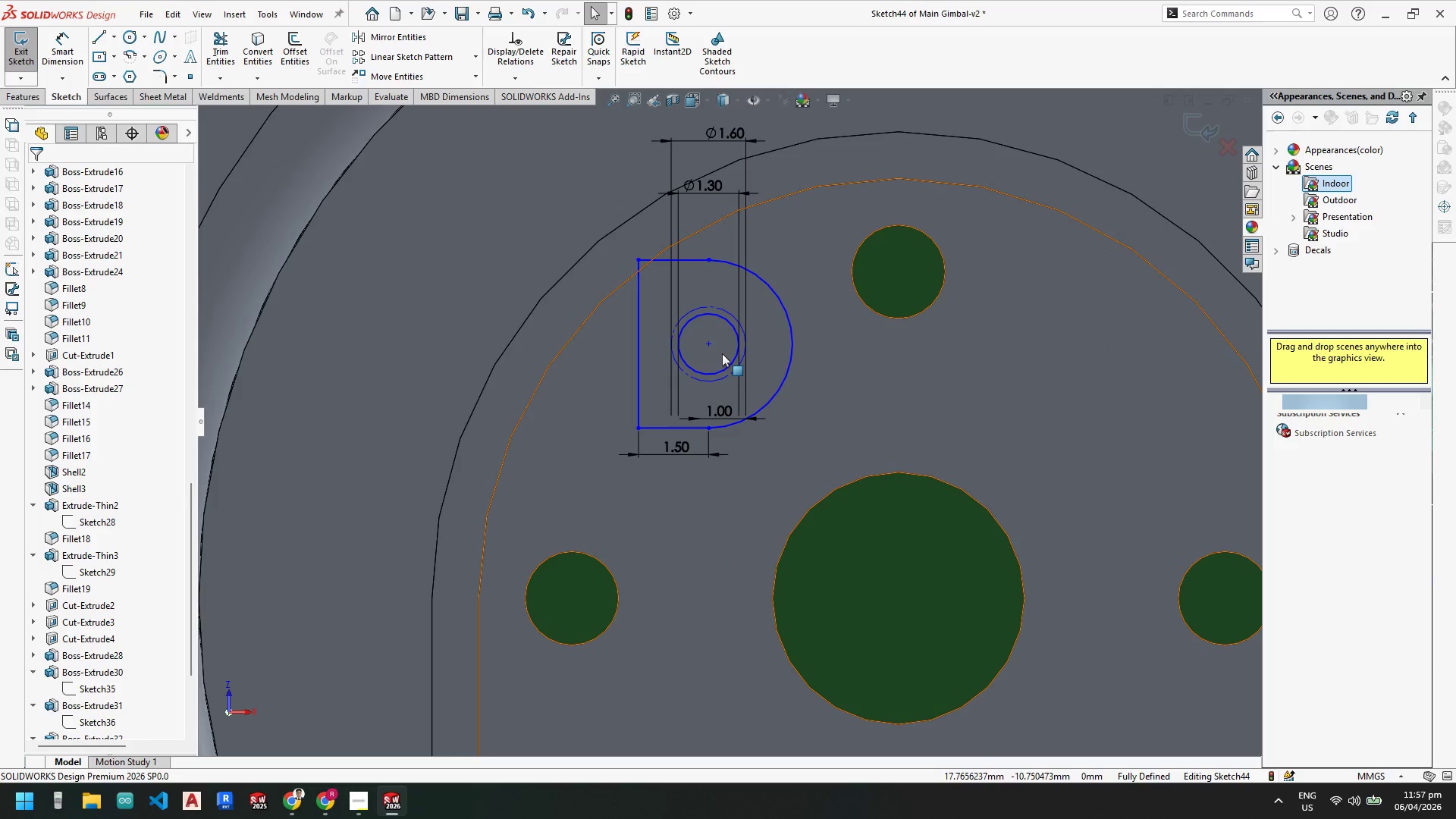 
key(Escape)
 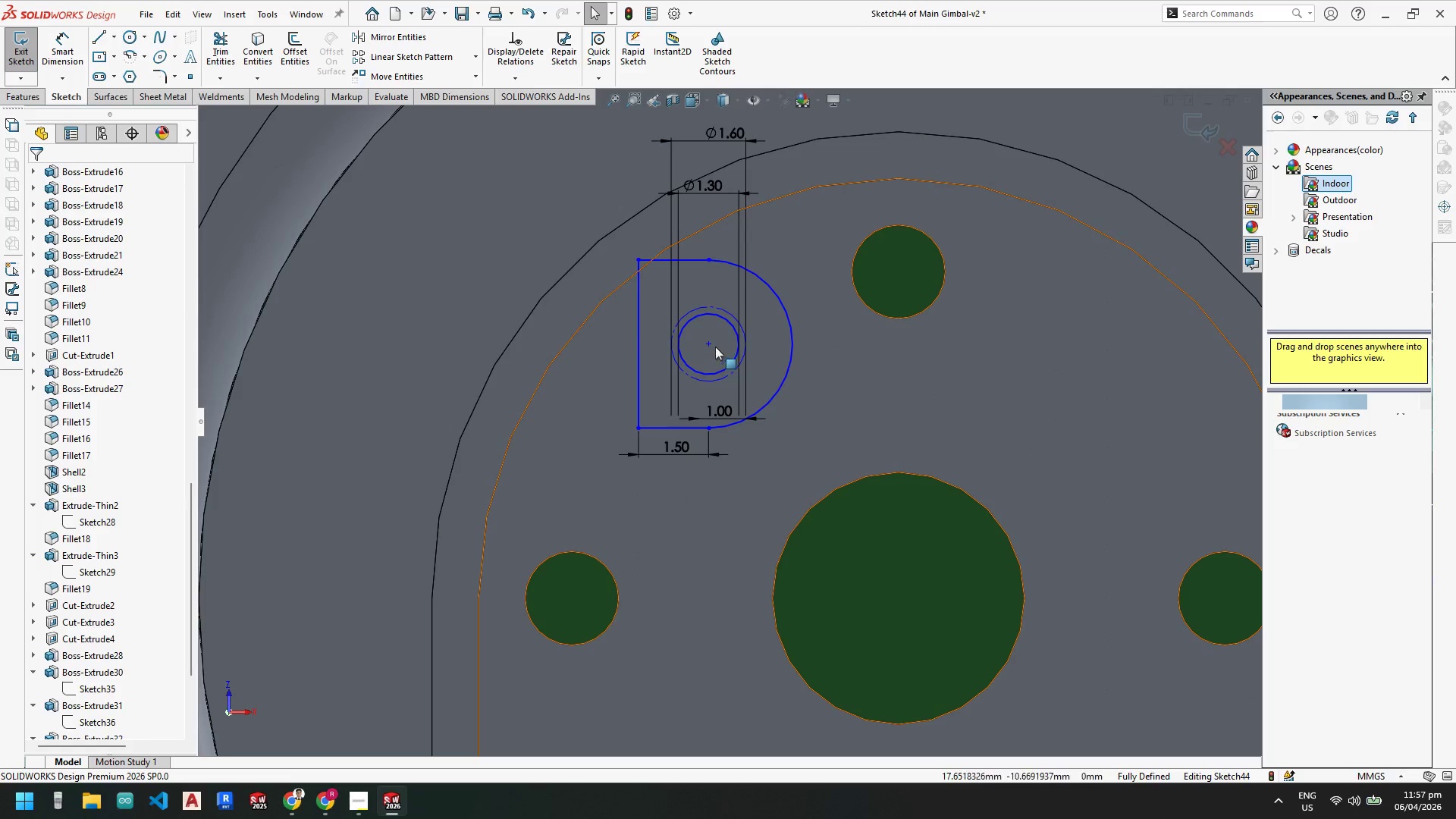 
key(Escape)
 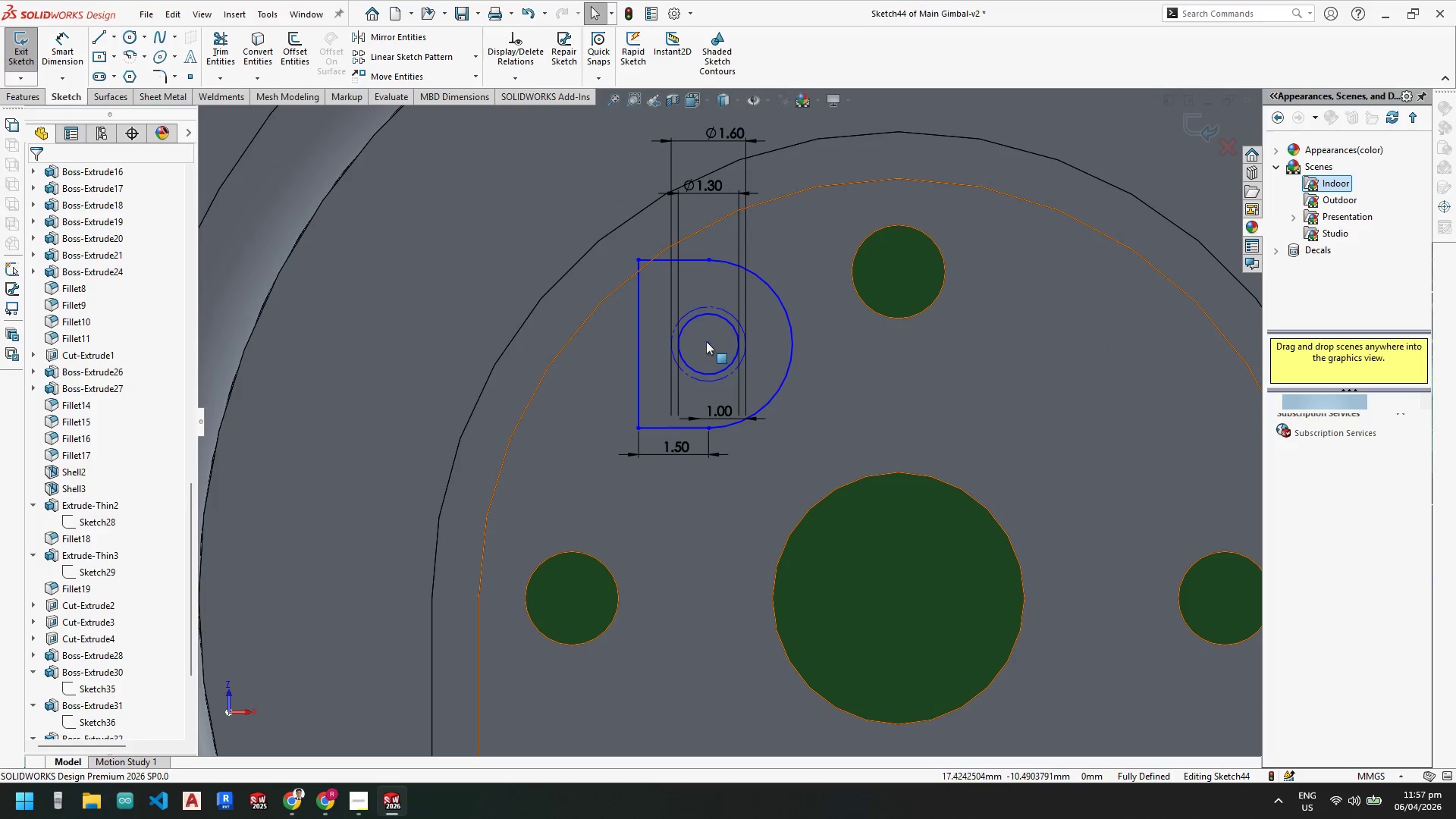 
left_click([706, 341])
 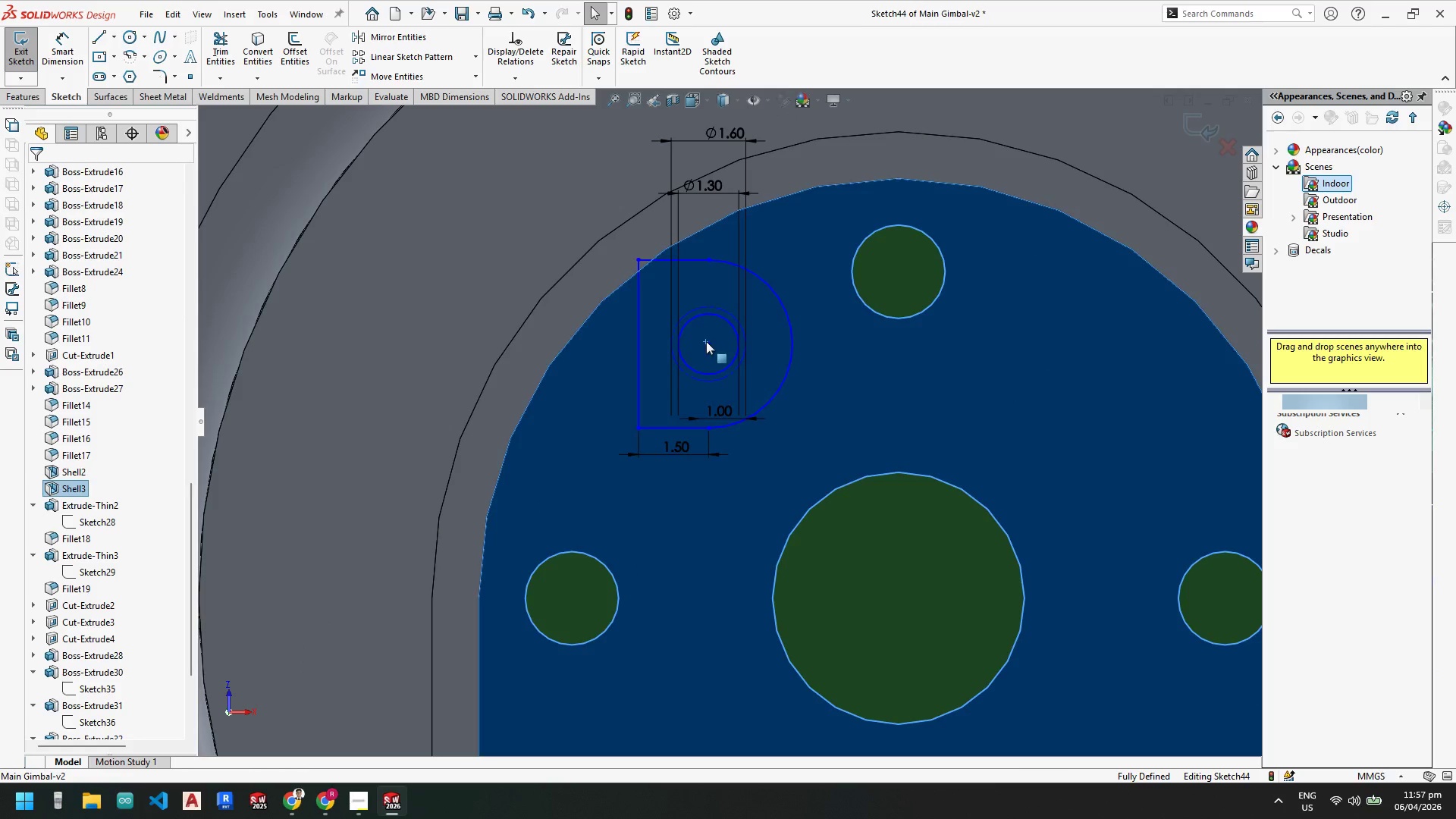 
key(Escape)
 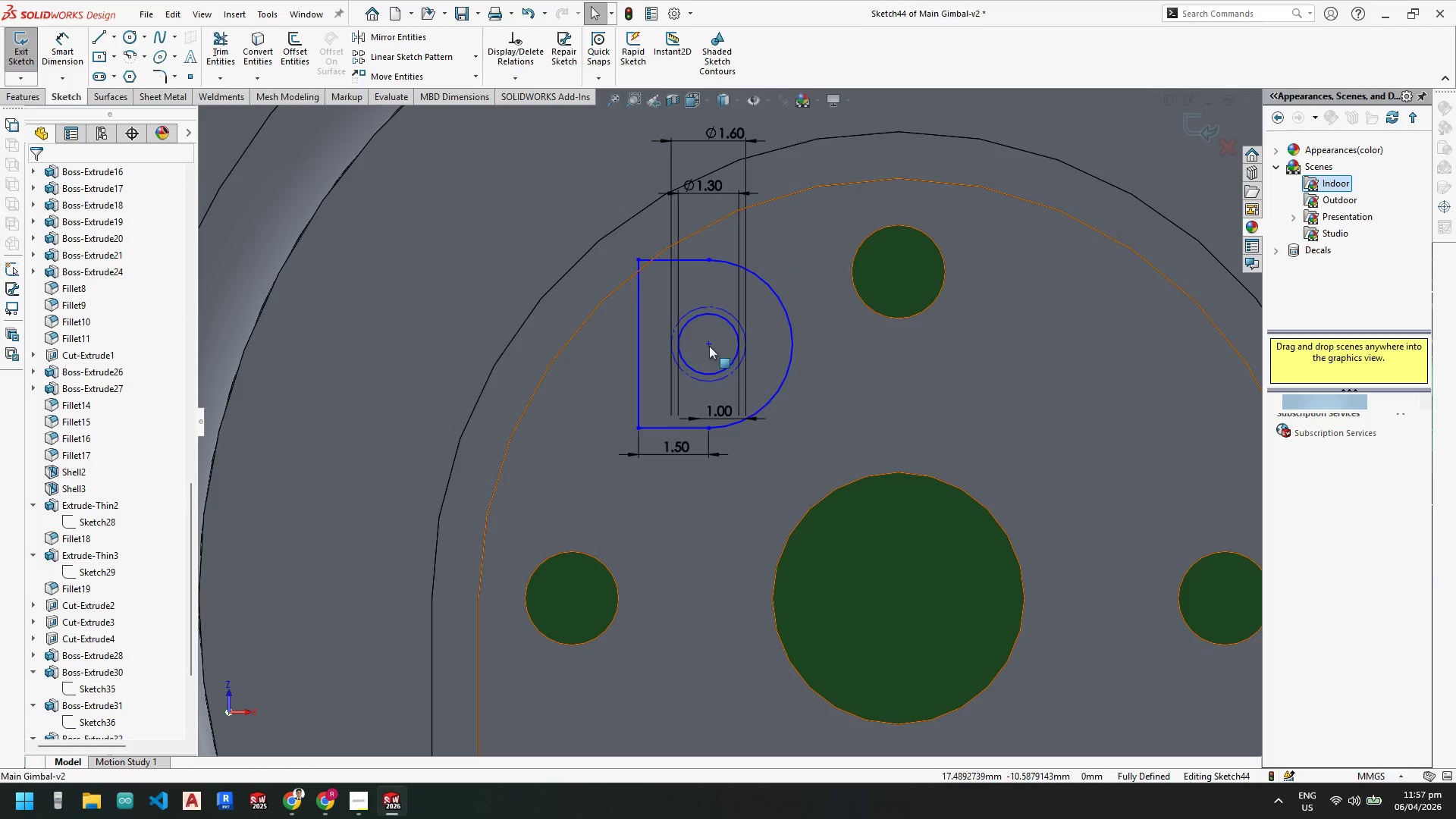 
left_click([709, 346])
 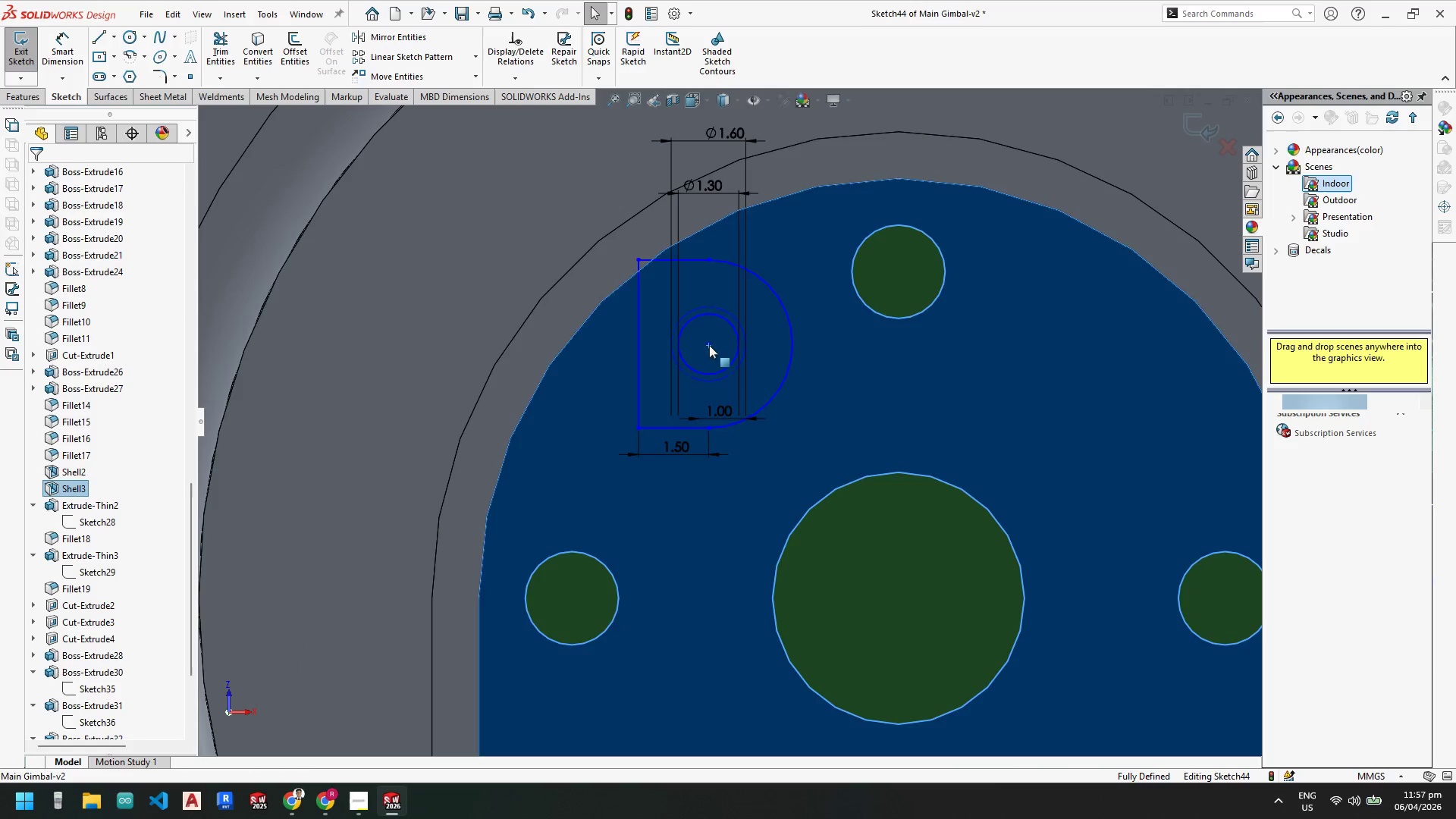 
key(Escape)
 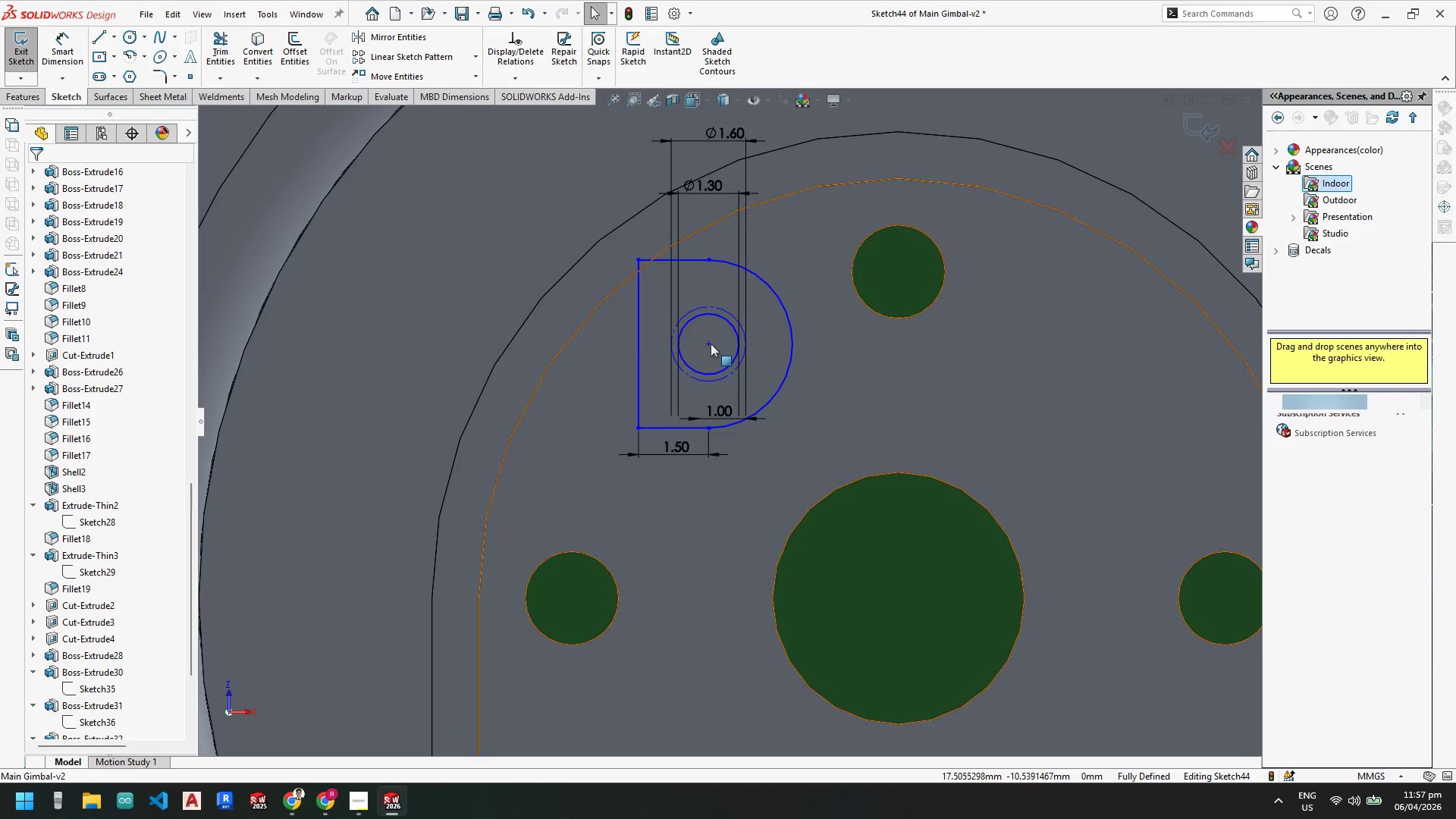 
key(Escape)
 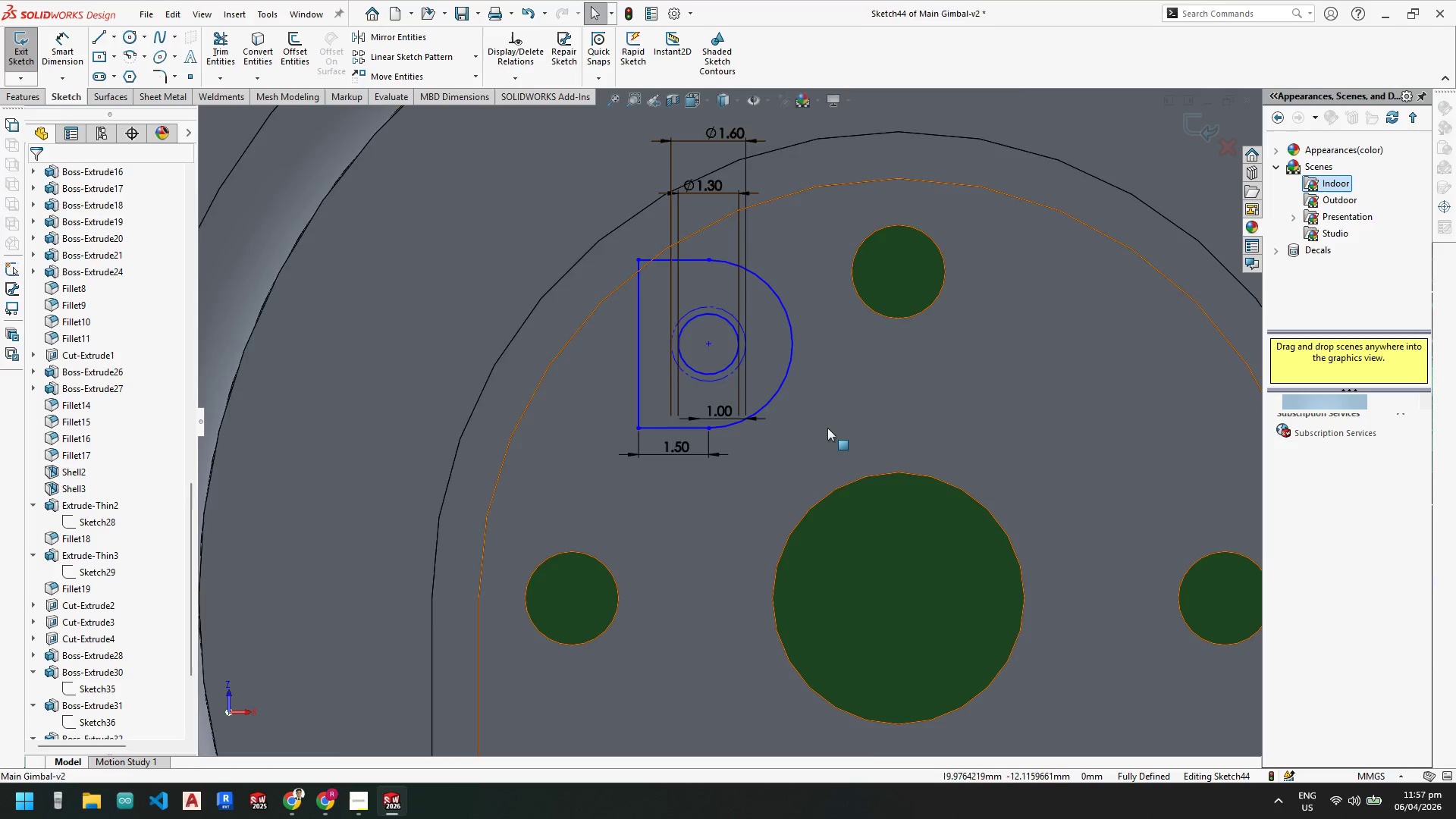 
scroll: coordinate [839, 430], scroll_direction: up, amount: 6.0
 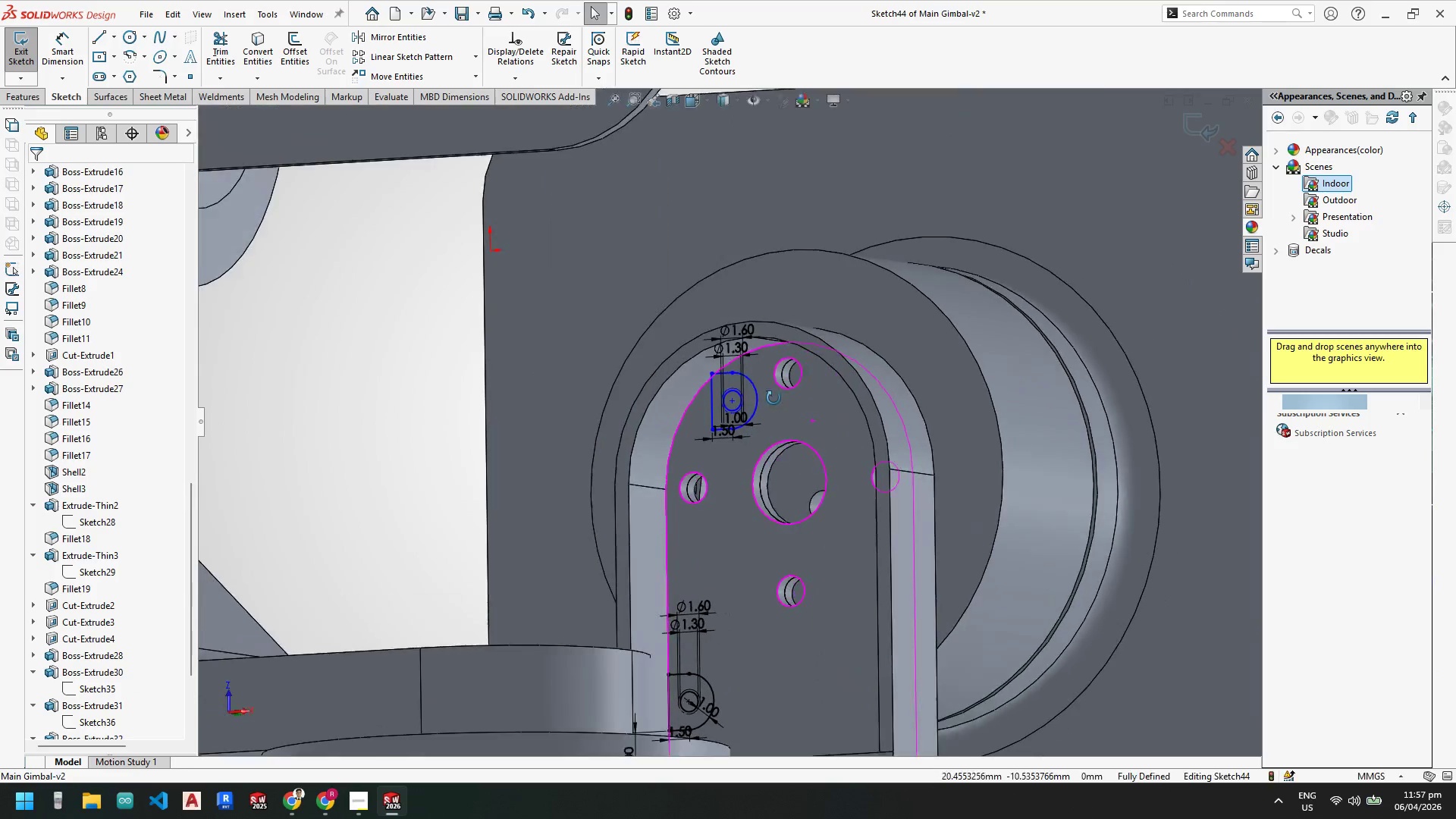 
key(Escape)
 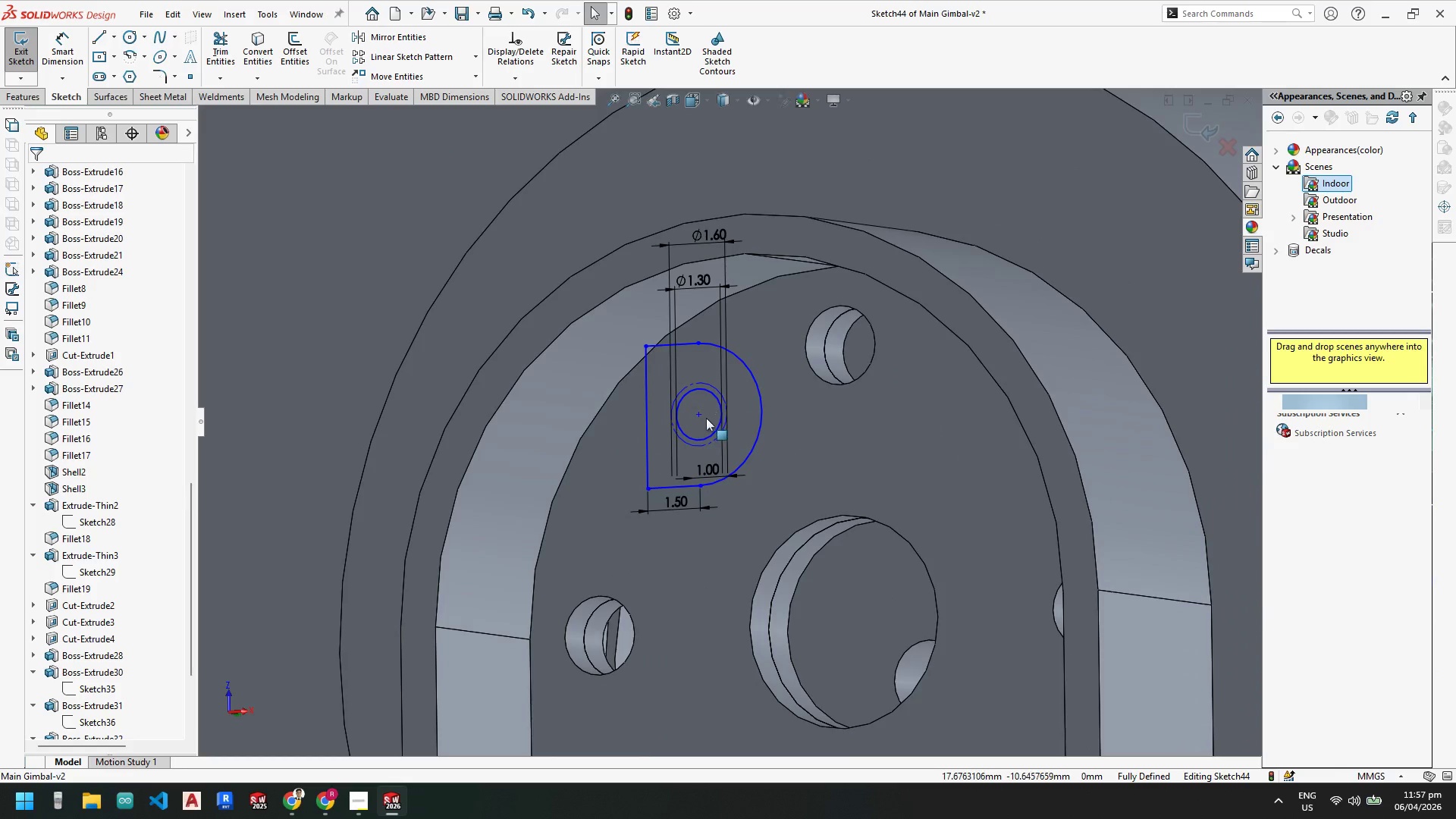 
left_click([703, 419])
 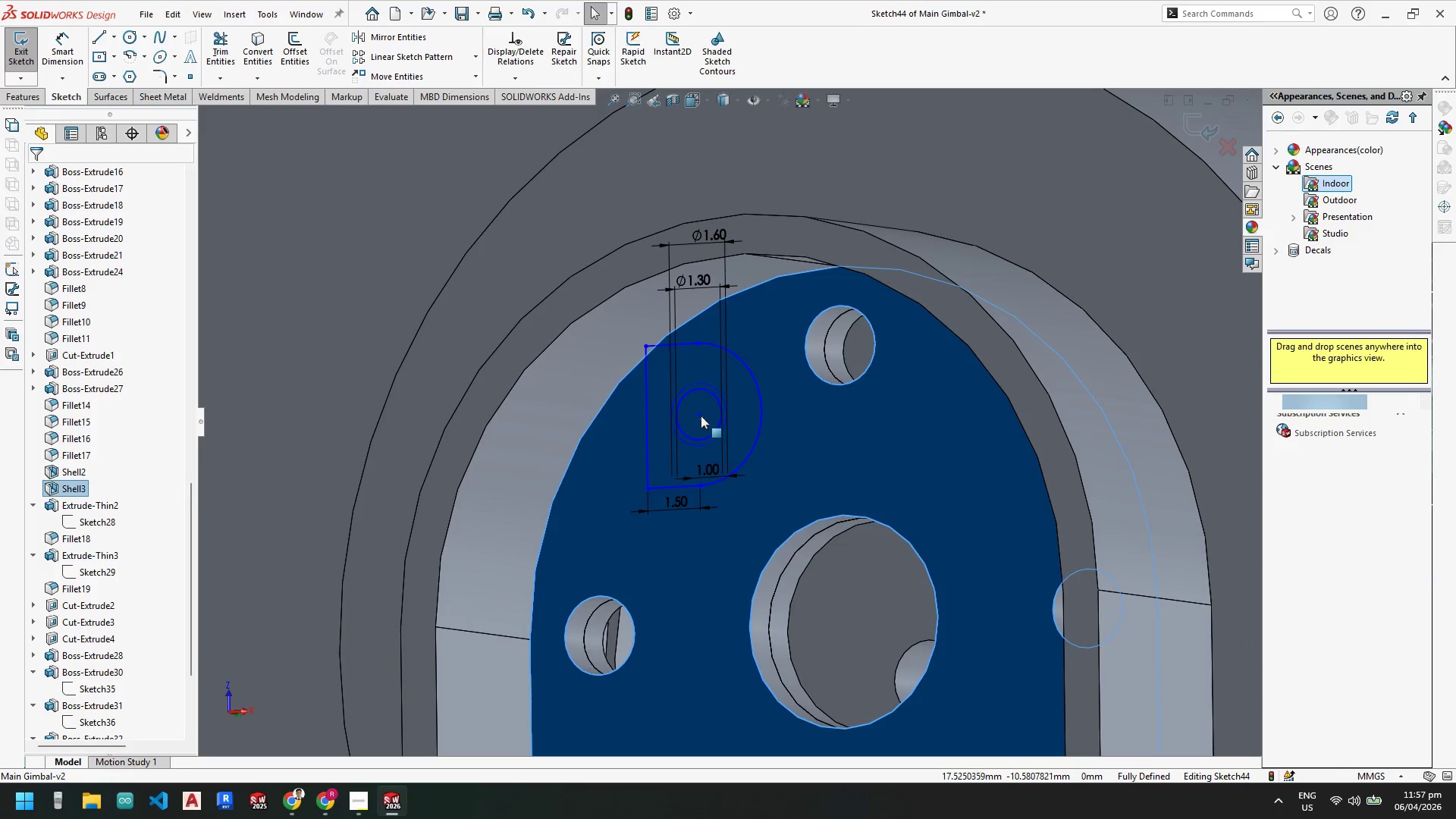 
scroll: coordinate [742, 400], scroll_direction: down, amount: 5.0
 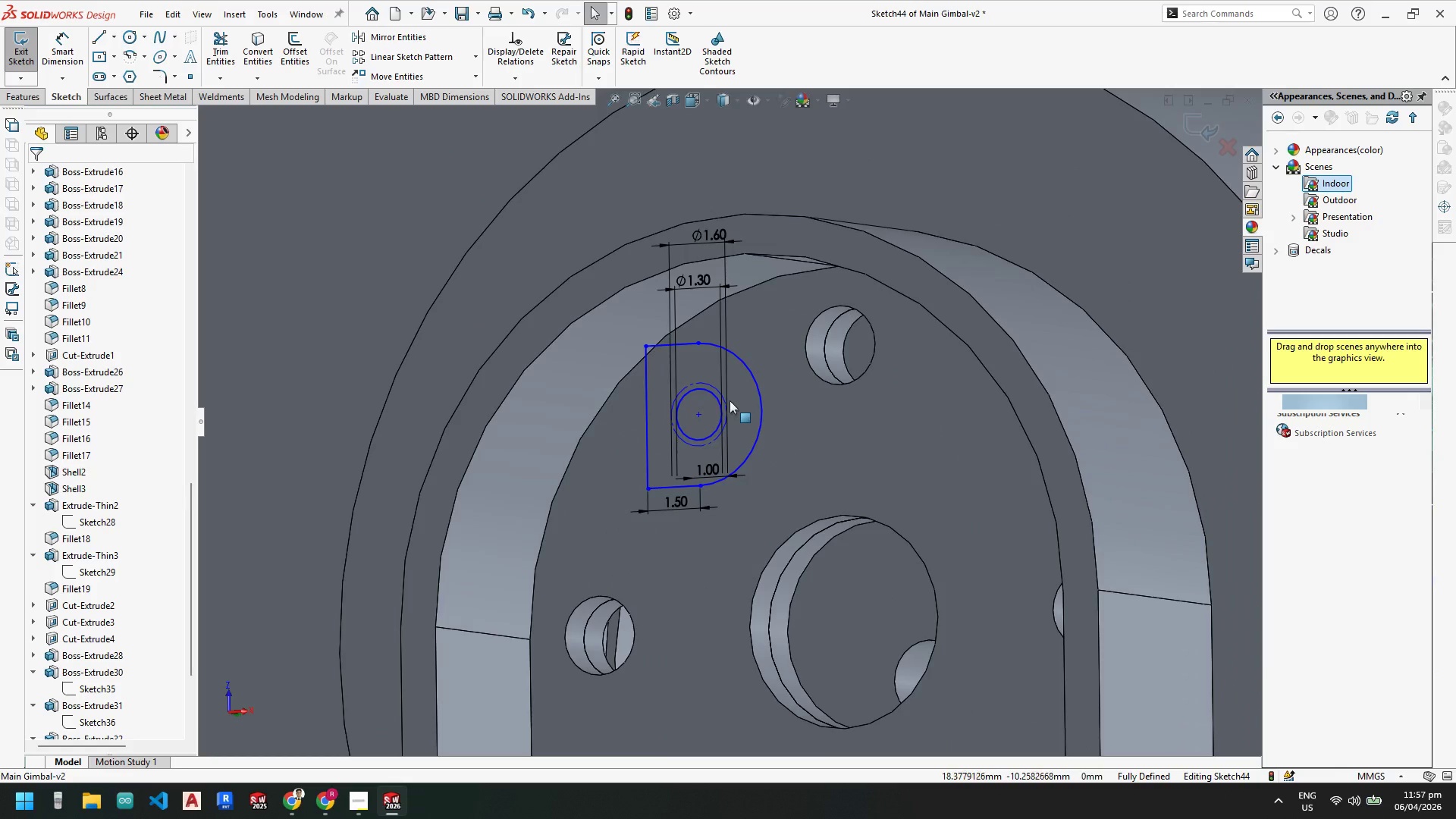 
key(Escape)
 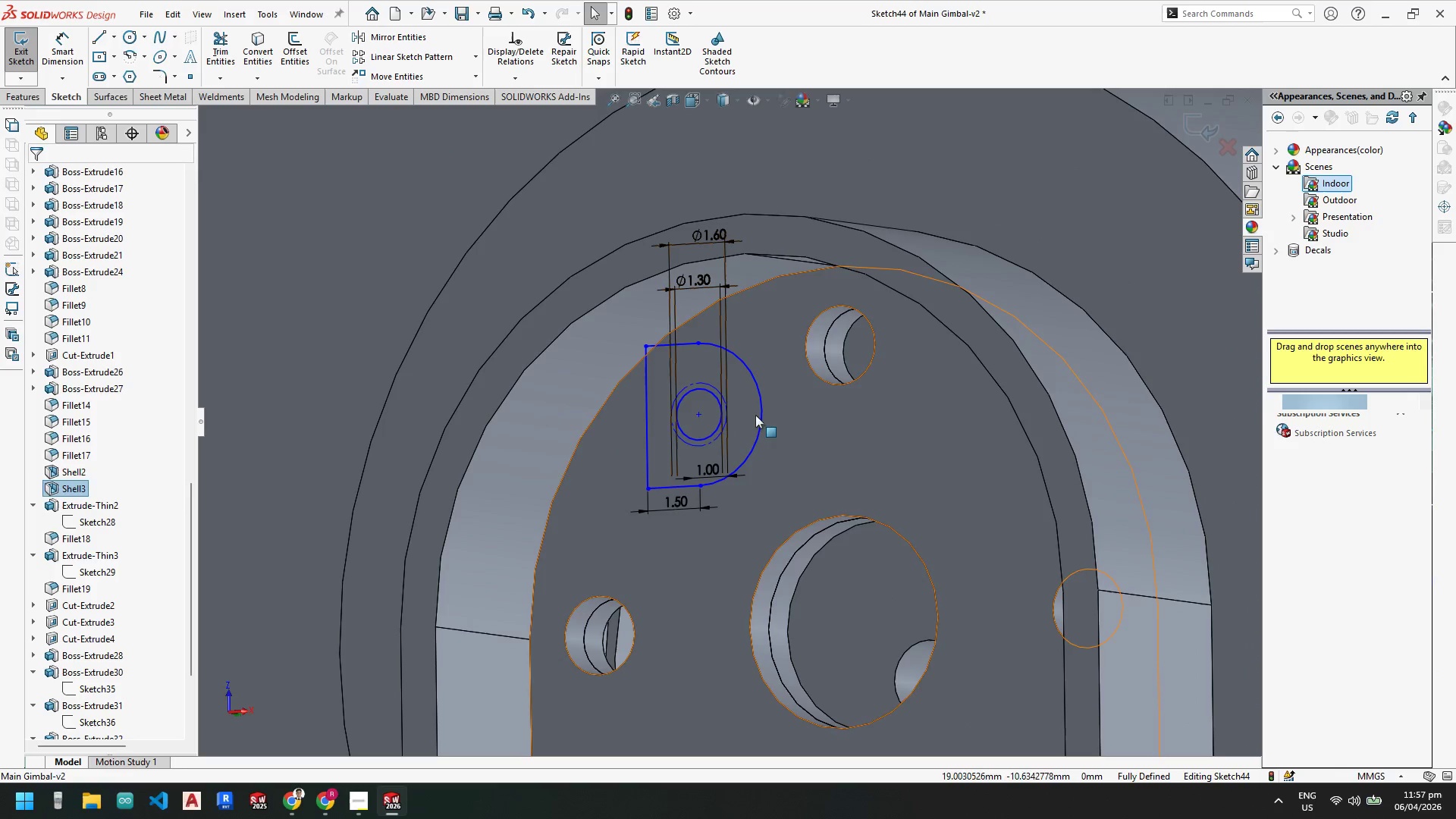 
key(Escape)
 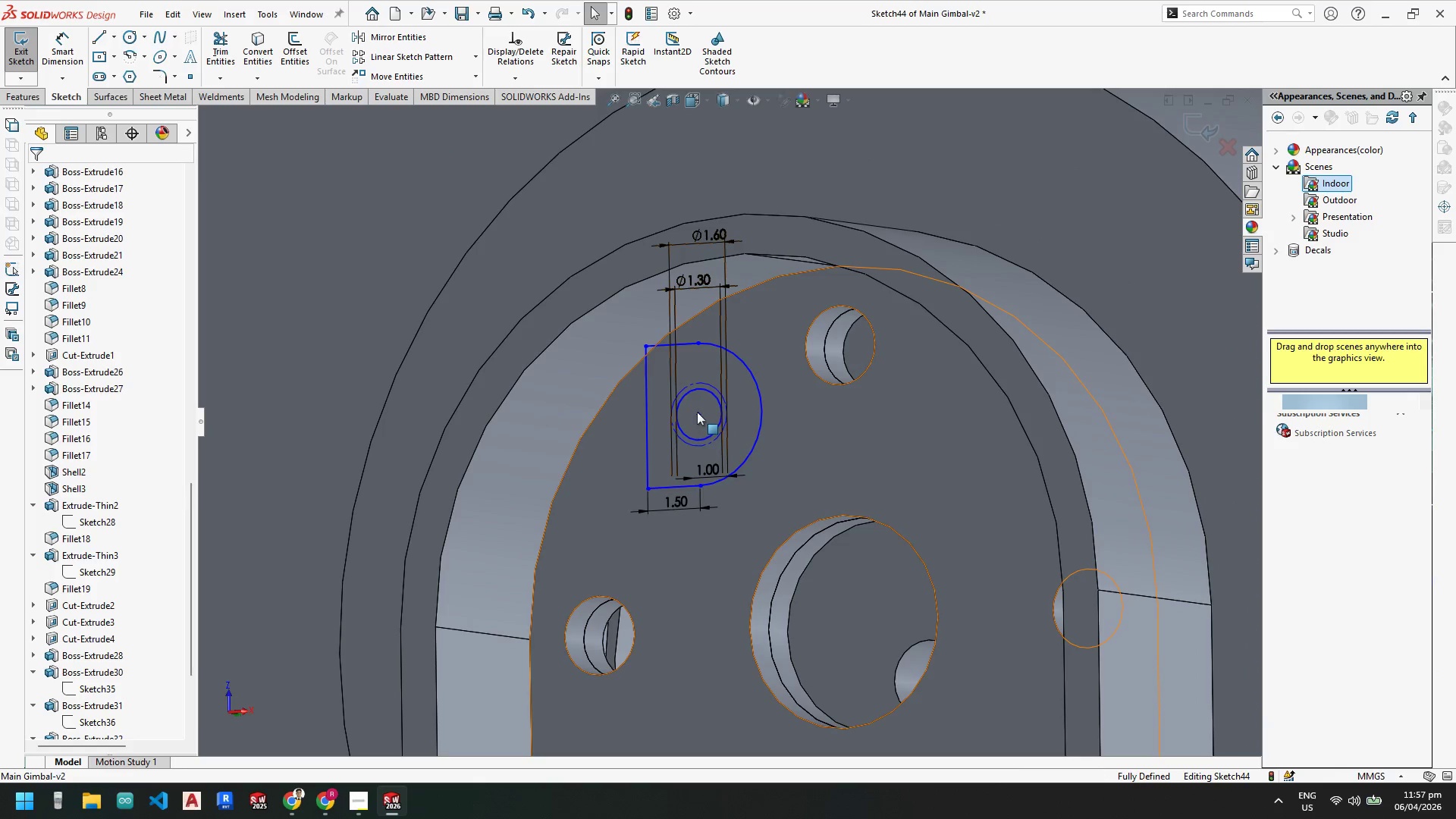 
key(Escape)
 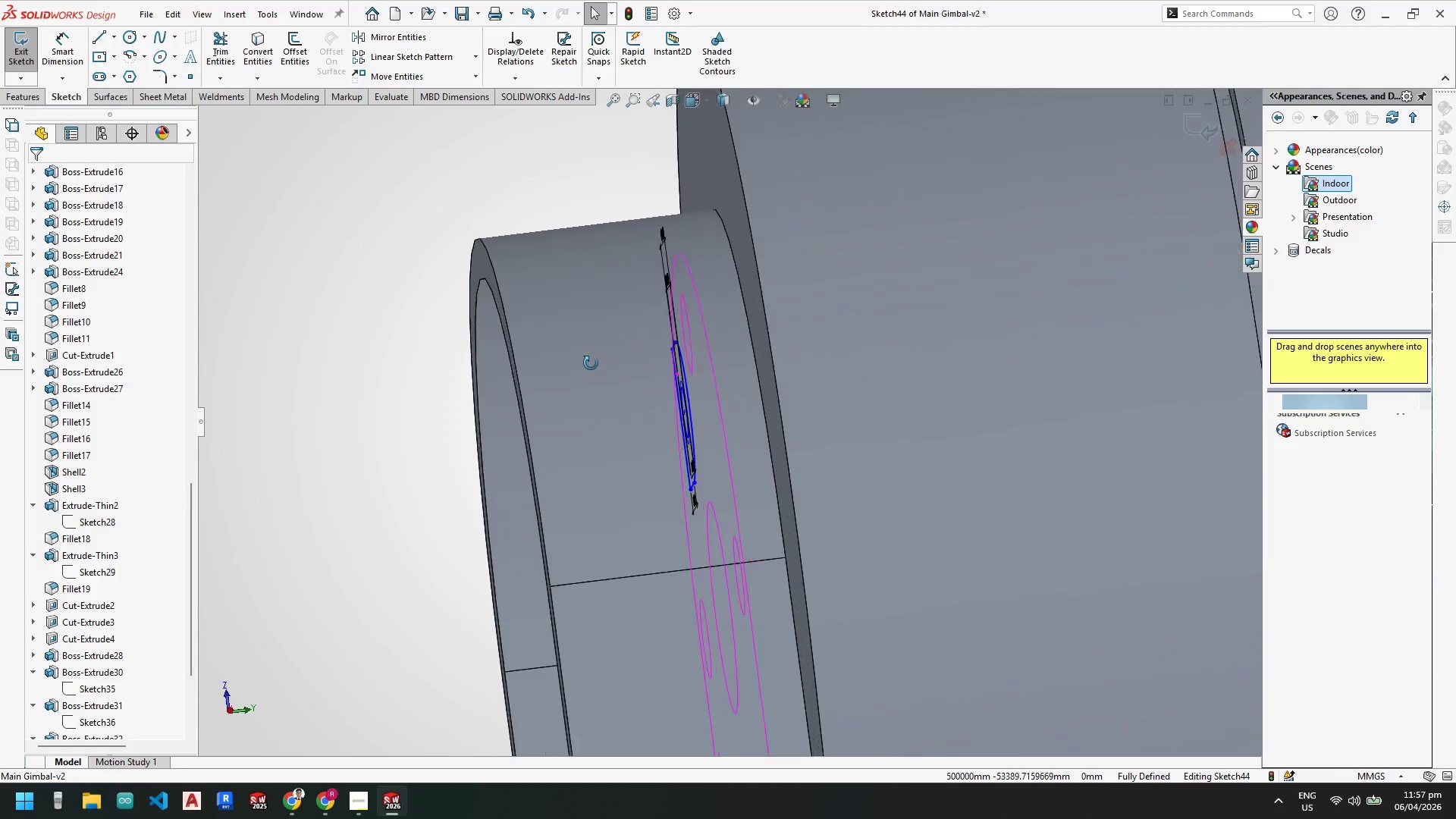 
scroll: coordinate [720, 514], scroll_direction: up, amount: 5.0
 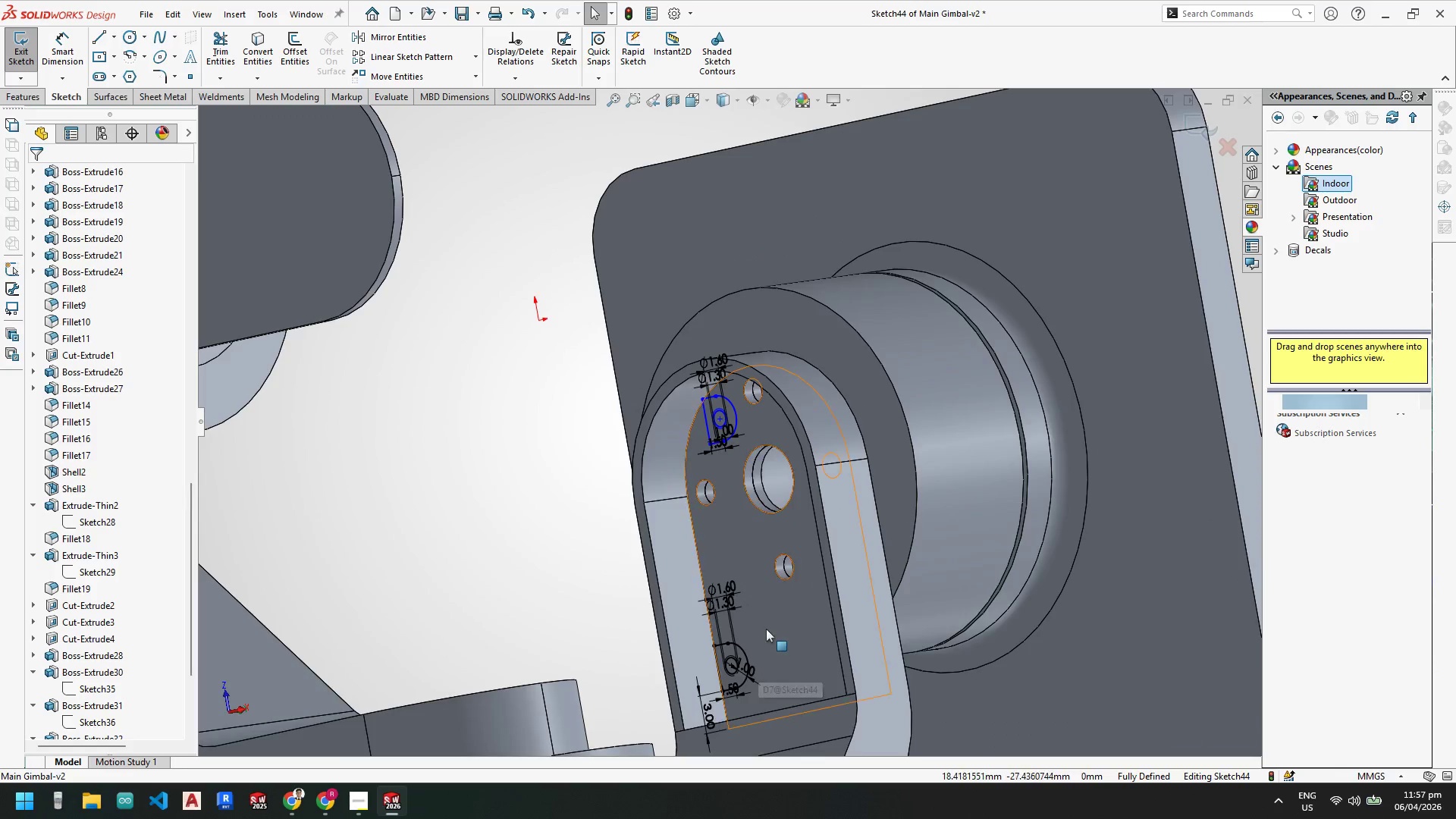 
scroll: coordinate [723, 601], scroll_direction: down, amount: 1.0
 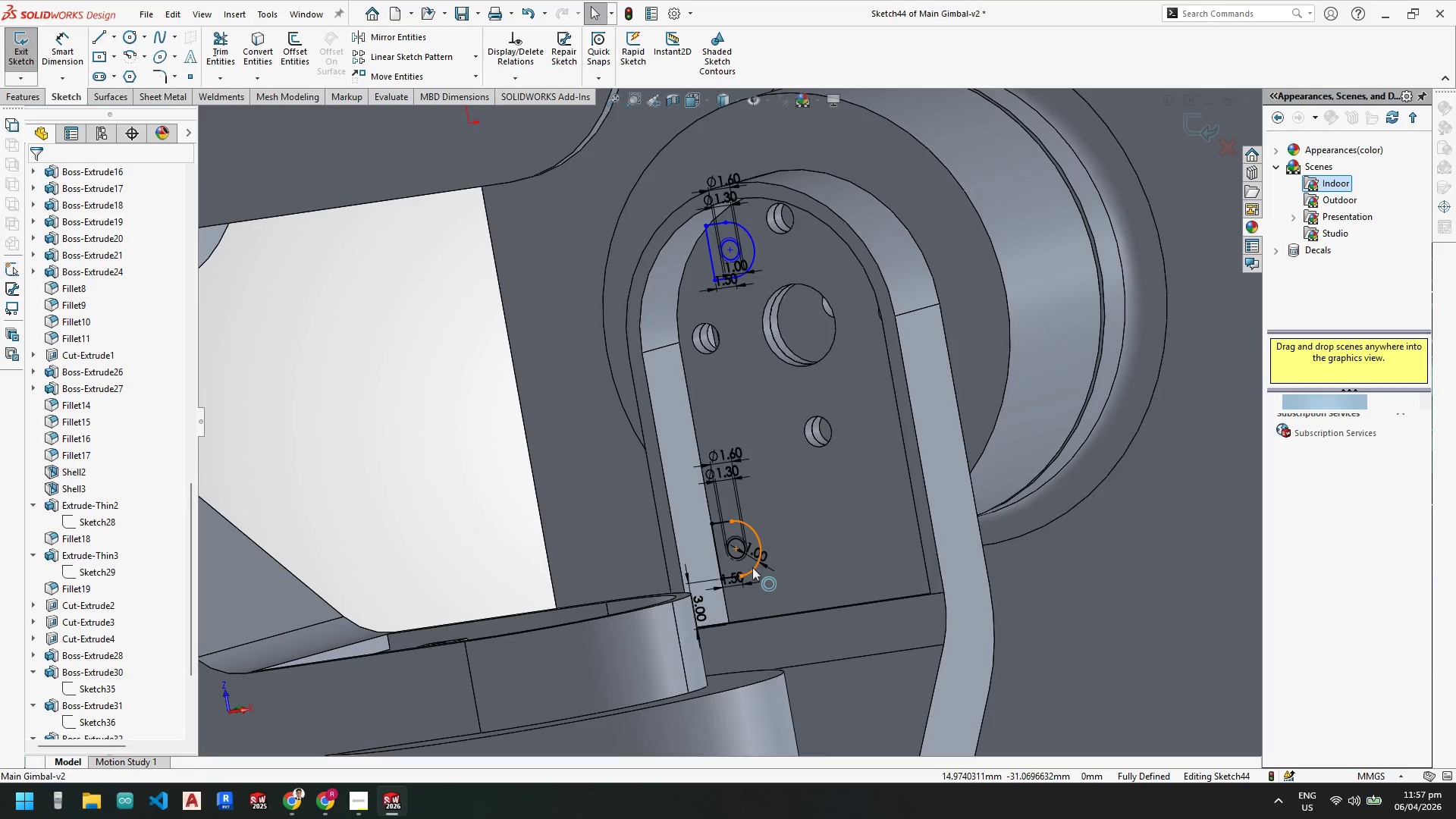 
key(Escape)
 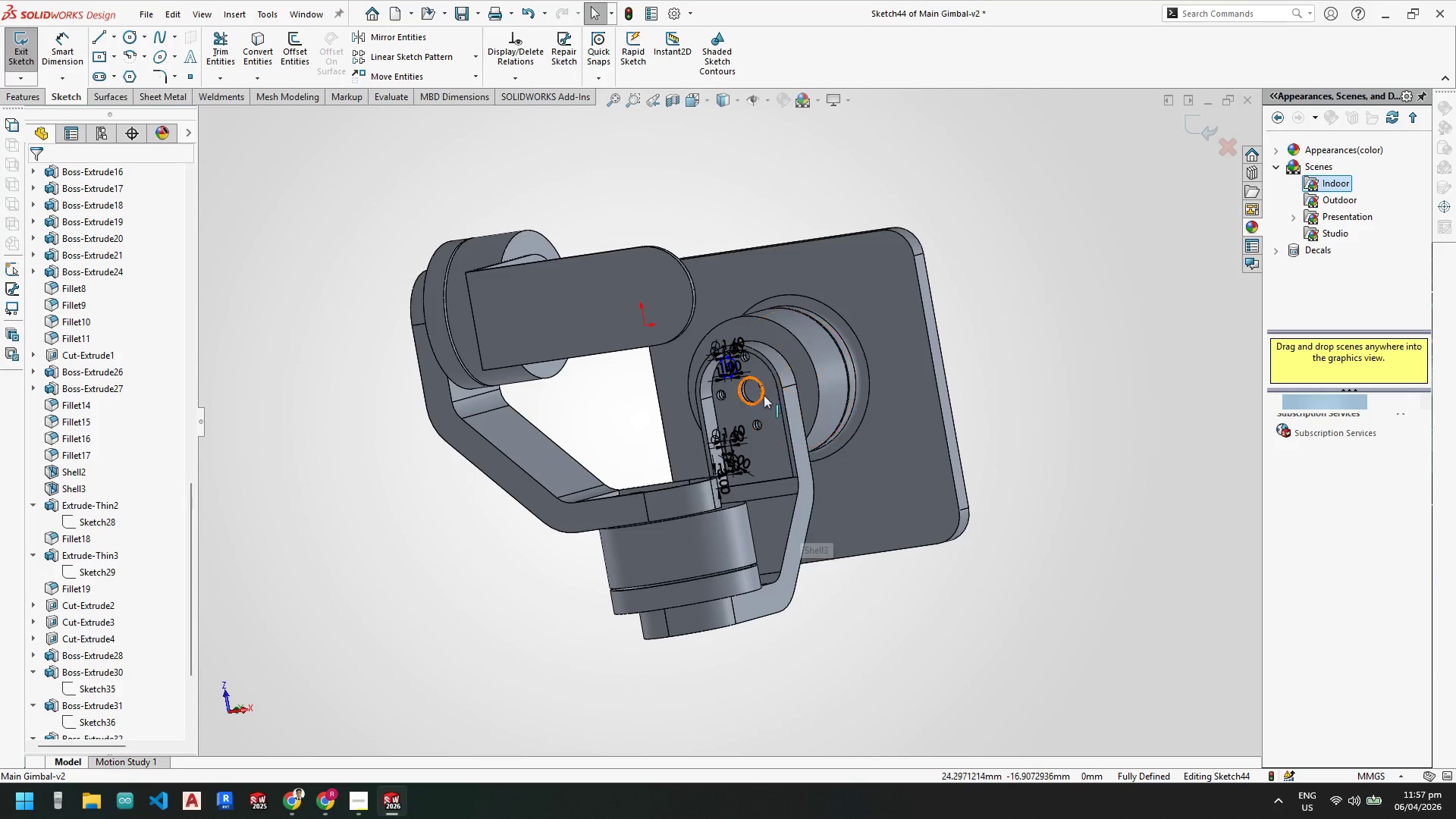 
scroll: coordinate [767, 600], scroll_direction: up, amount: 5.0
 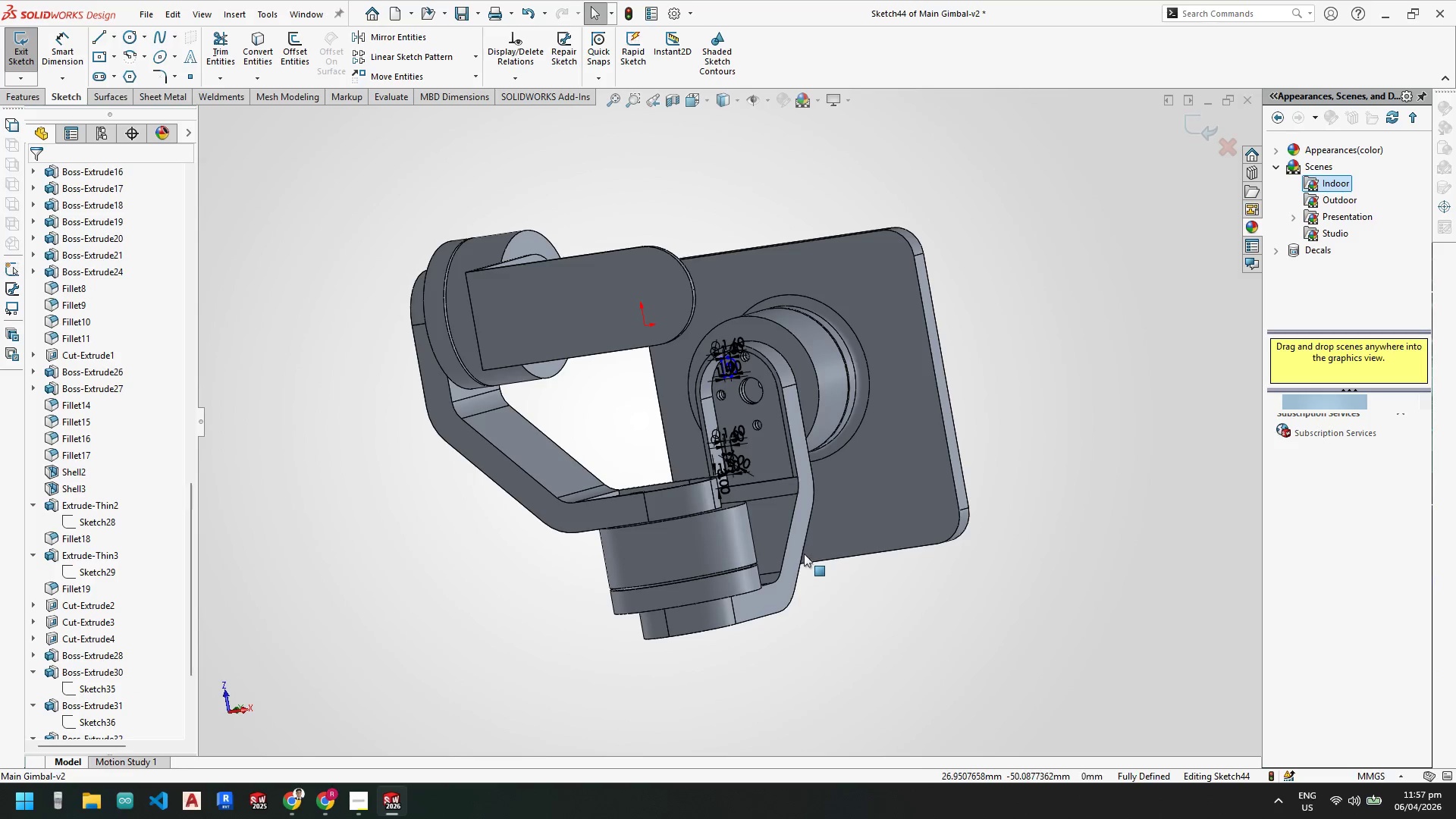 
scroll: coordinate [762, 424], scroll_direction: down, amount: 4.0
 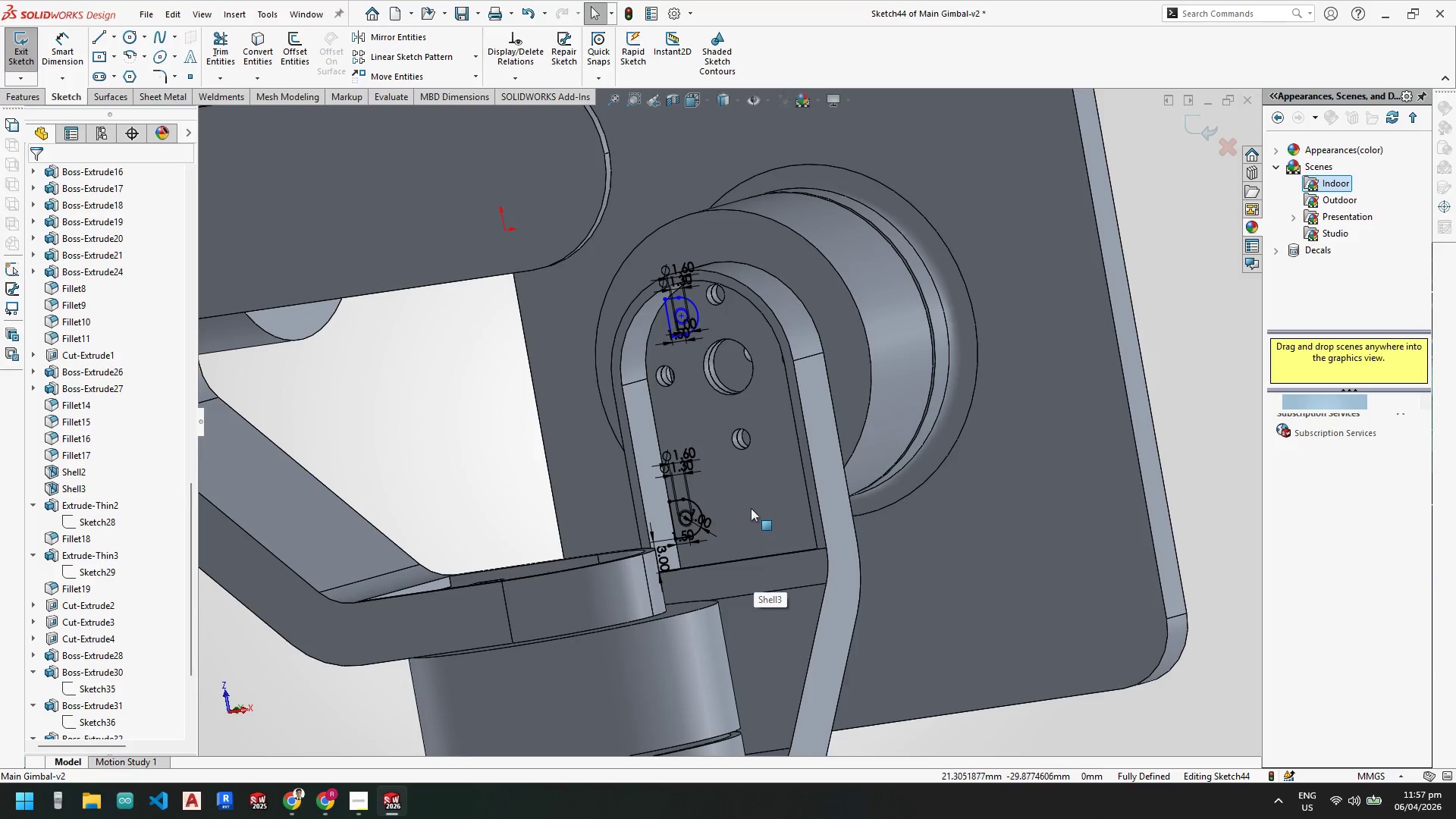 
left_click_drag(start_coordinate=[532, 248], to_coordinate=[813, 495])
 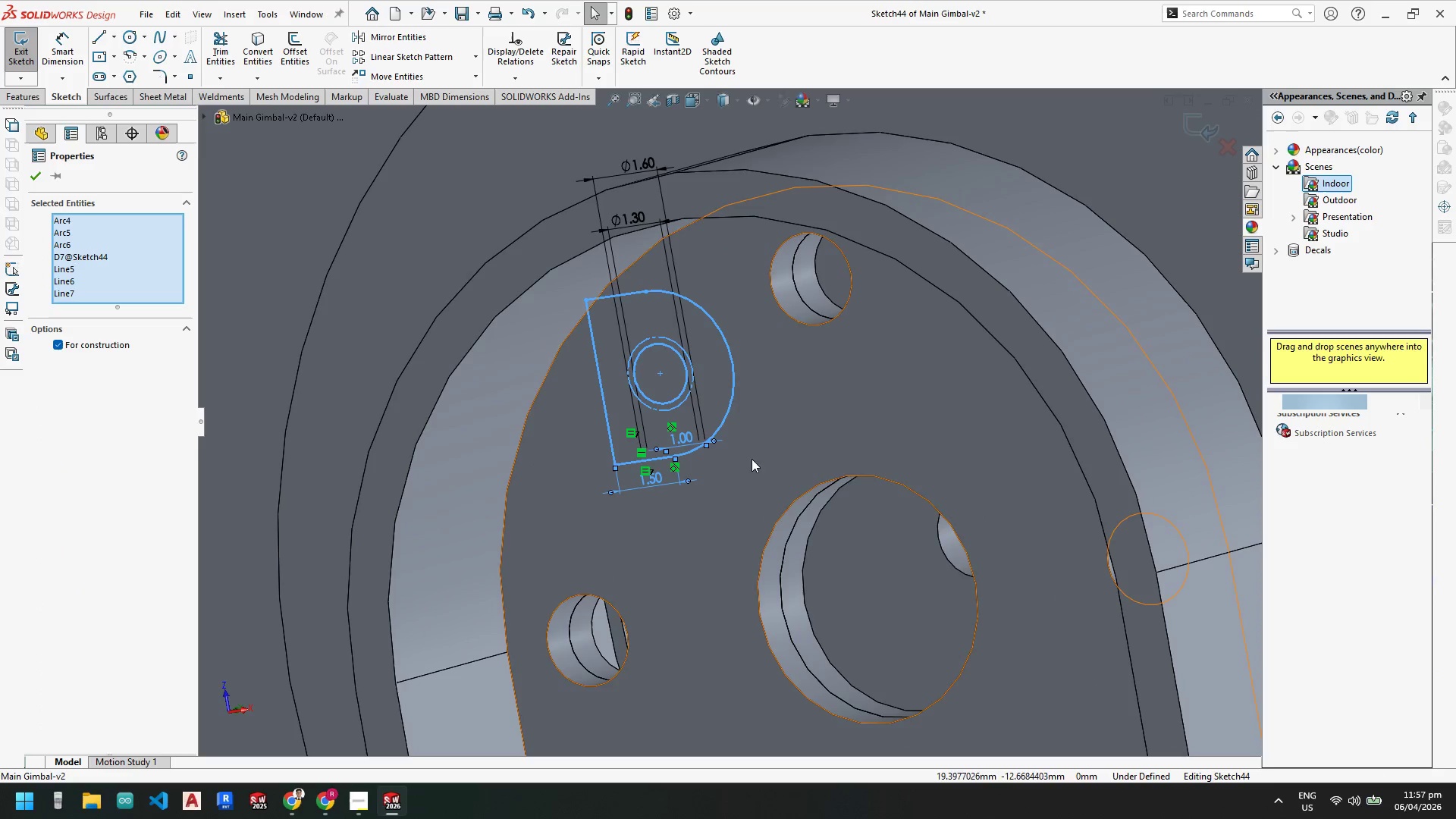 
scroll: coordinate [659, 287], scroll_direction: down, amount: 8.0
 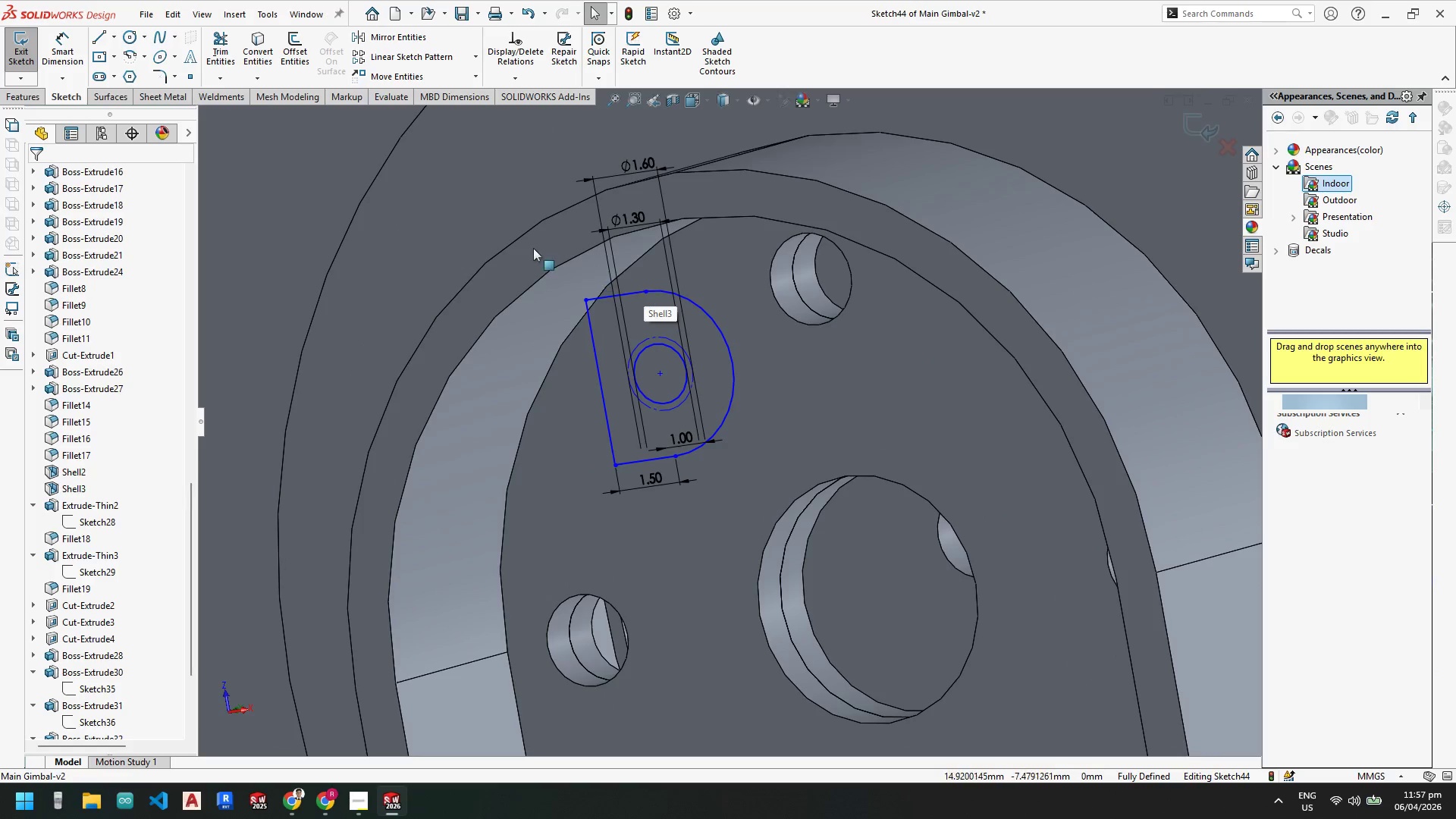 
key(Escape)
 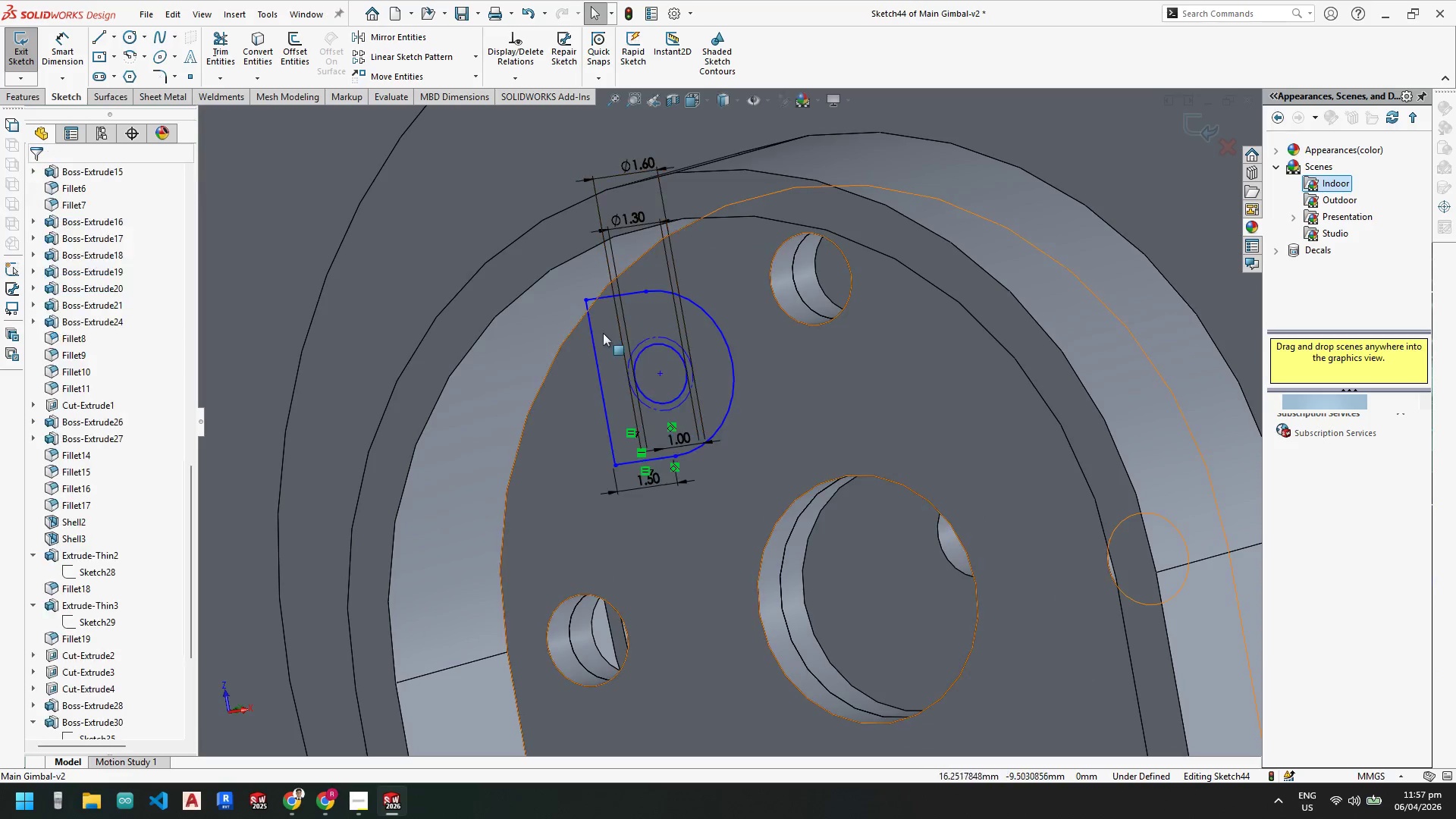 
key(Escape)
 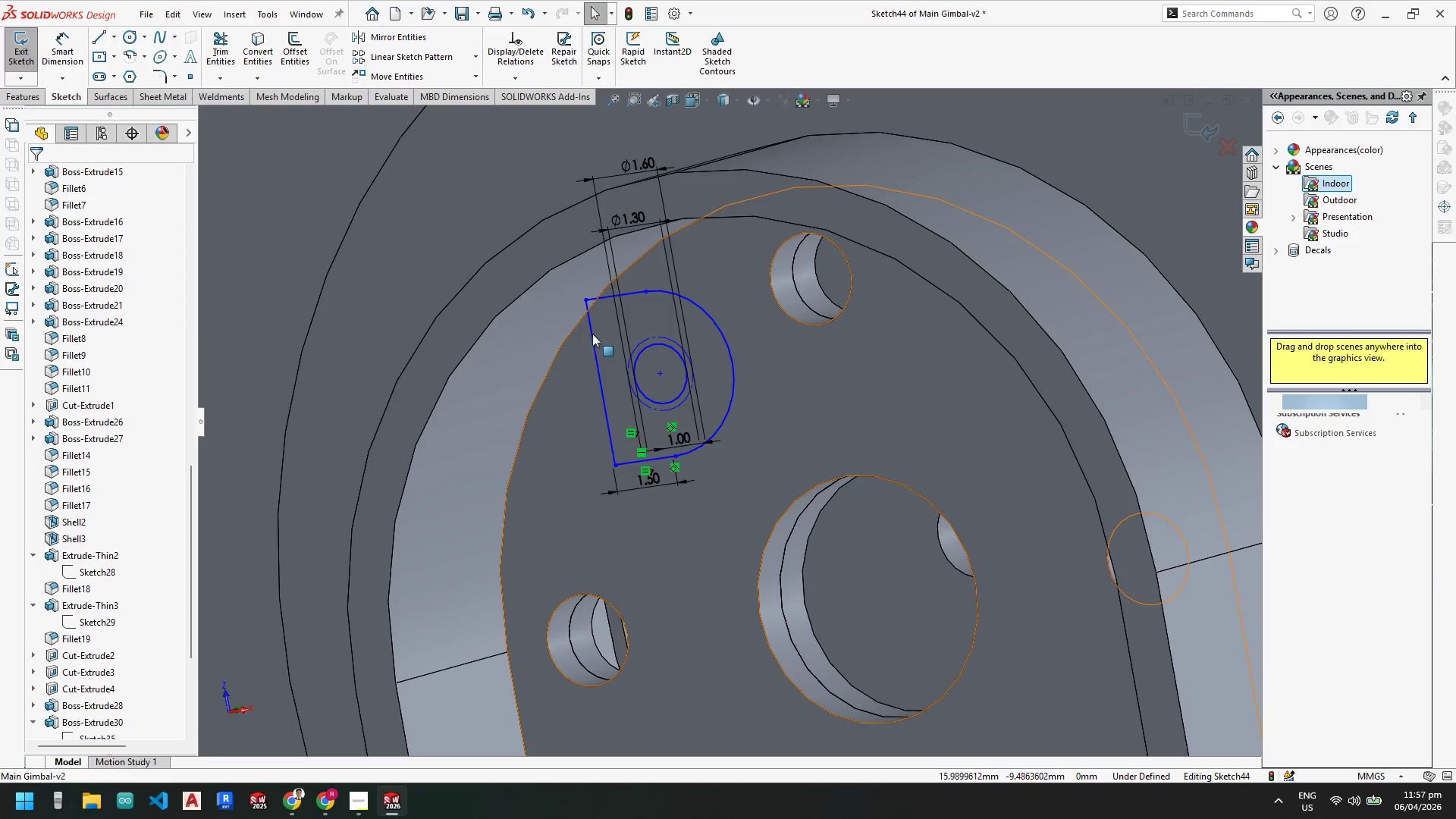 
left_click([592, 334])
 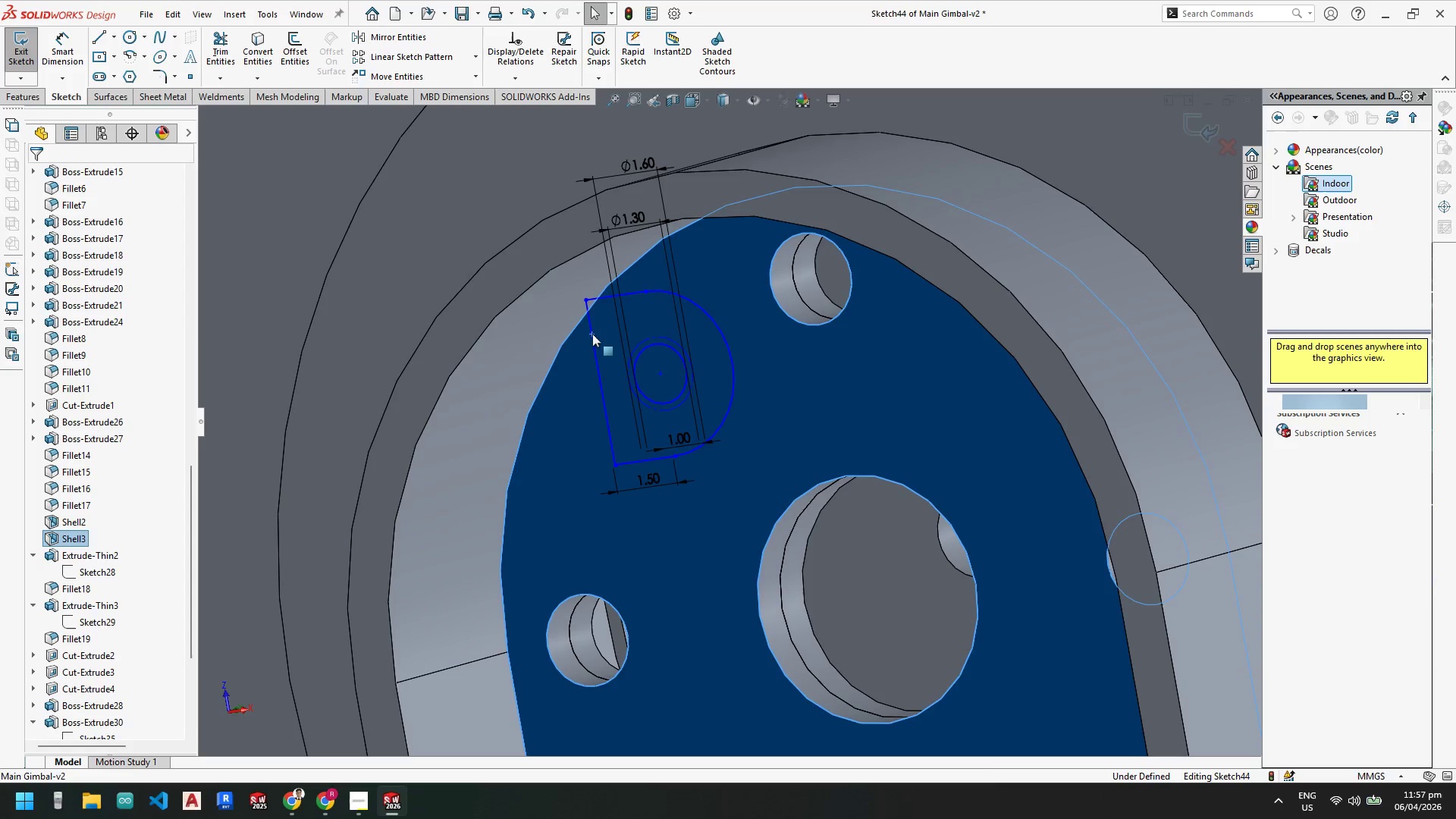 
key(Escape)
 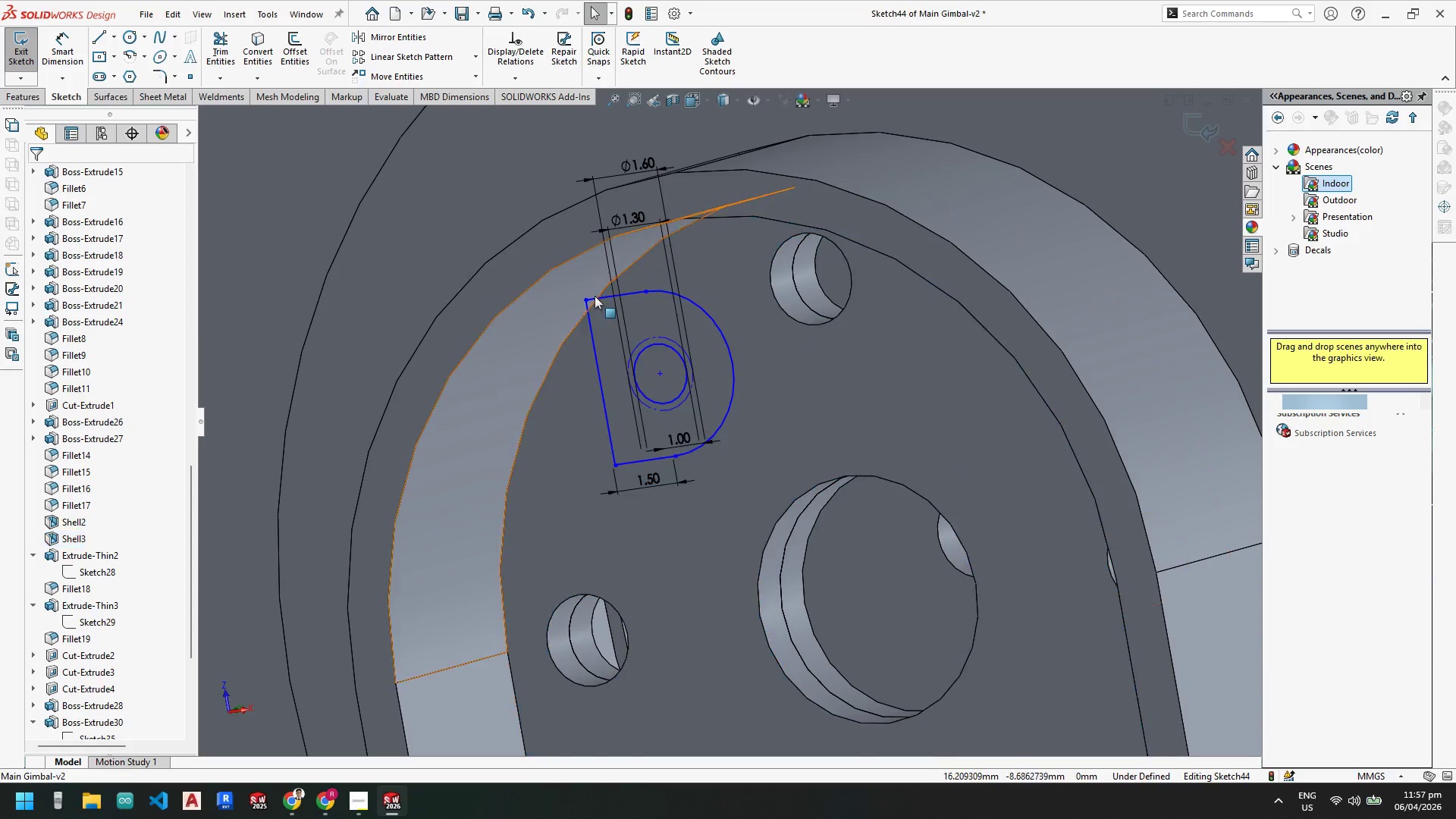 
scroll: coordinate [595, 295], scroll_direction: down, amount: 3.0
 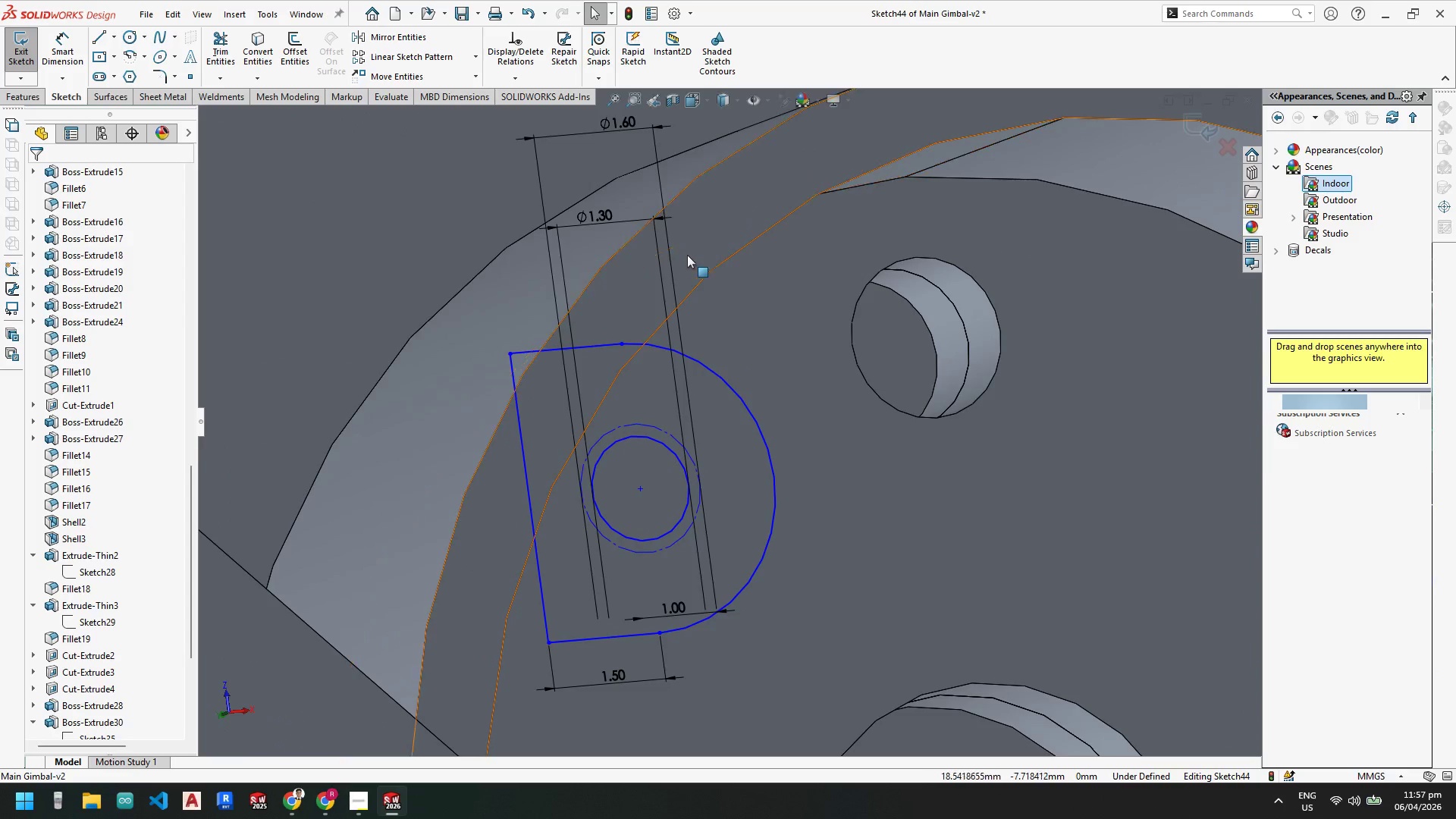 
key(Escape)
 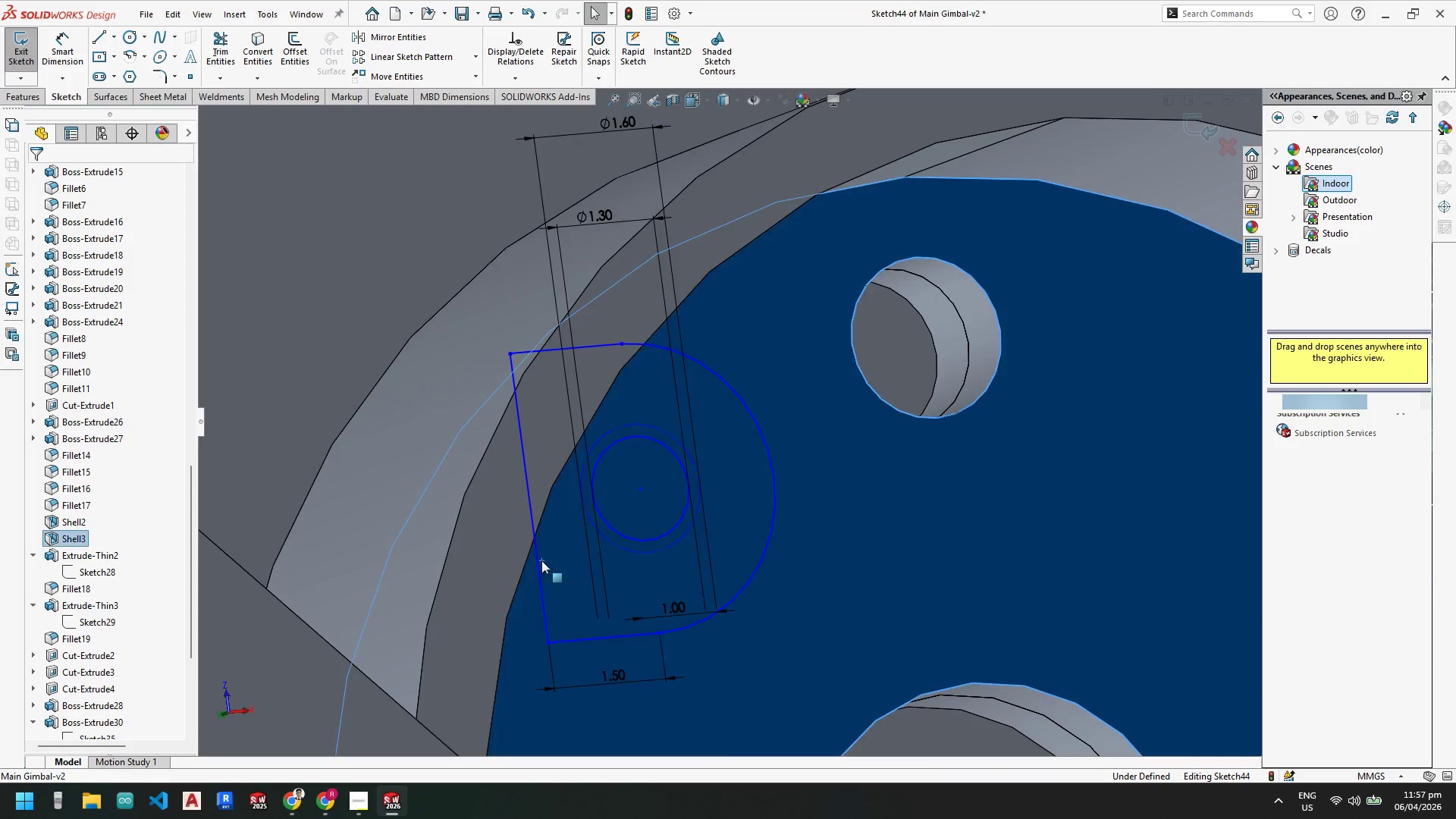 
double_click([538, 561])
 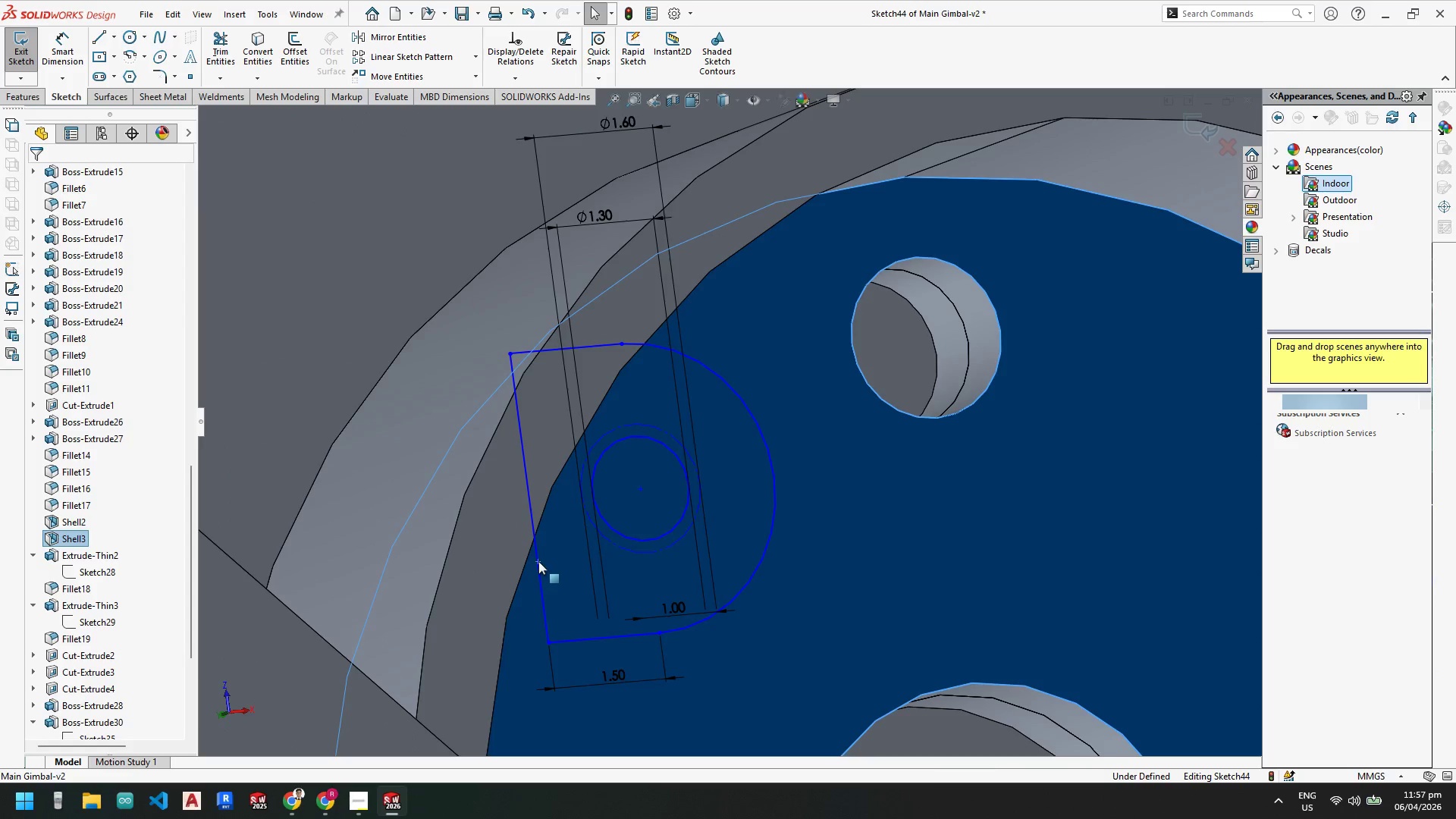 
key(Escape)
 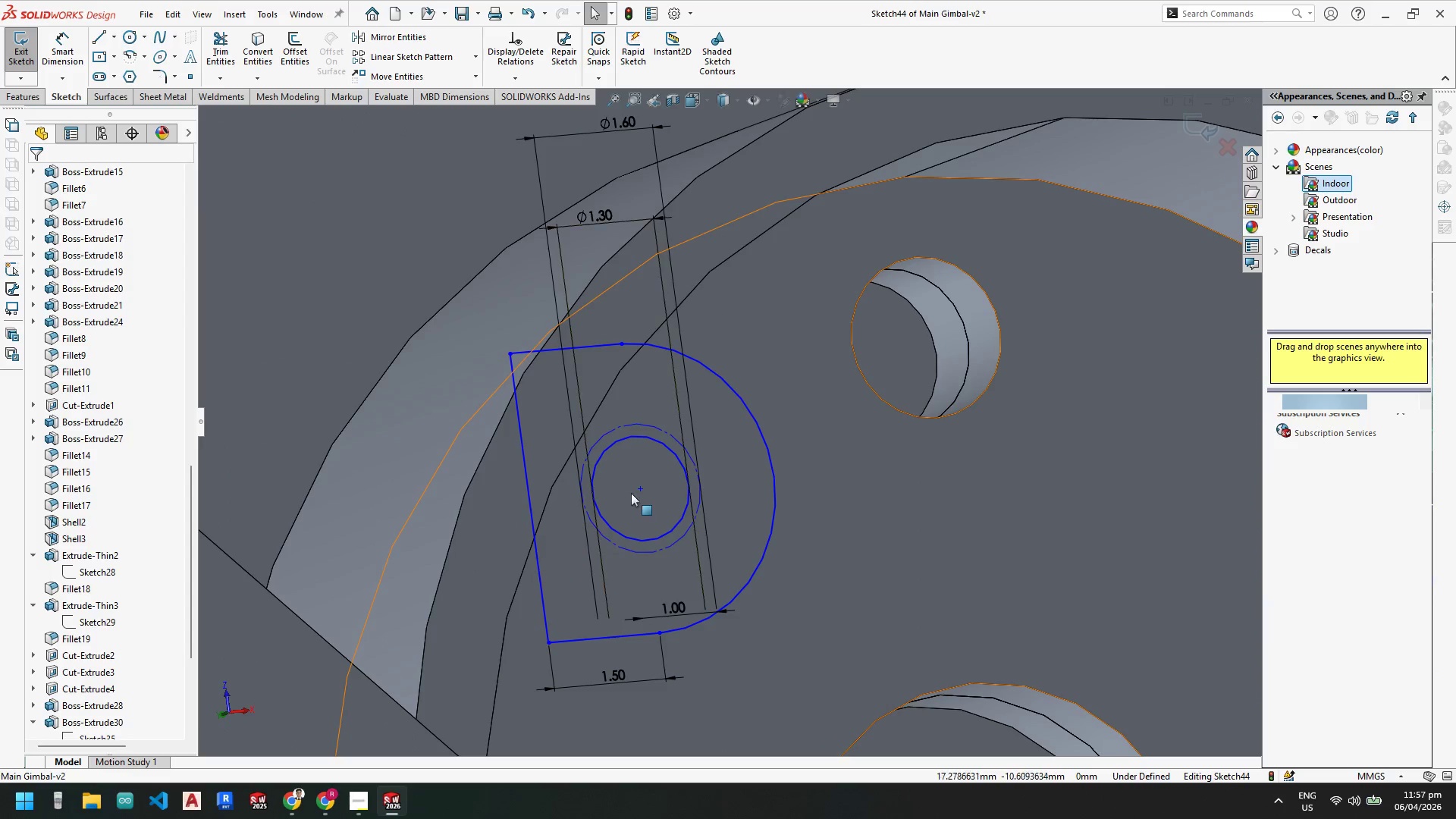 
key(Escape)
 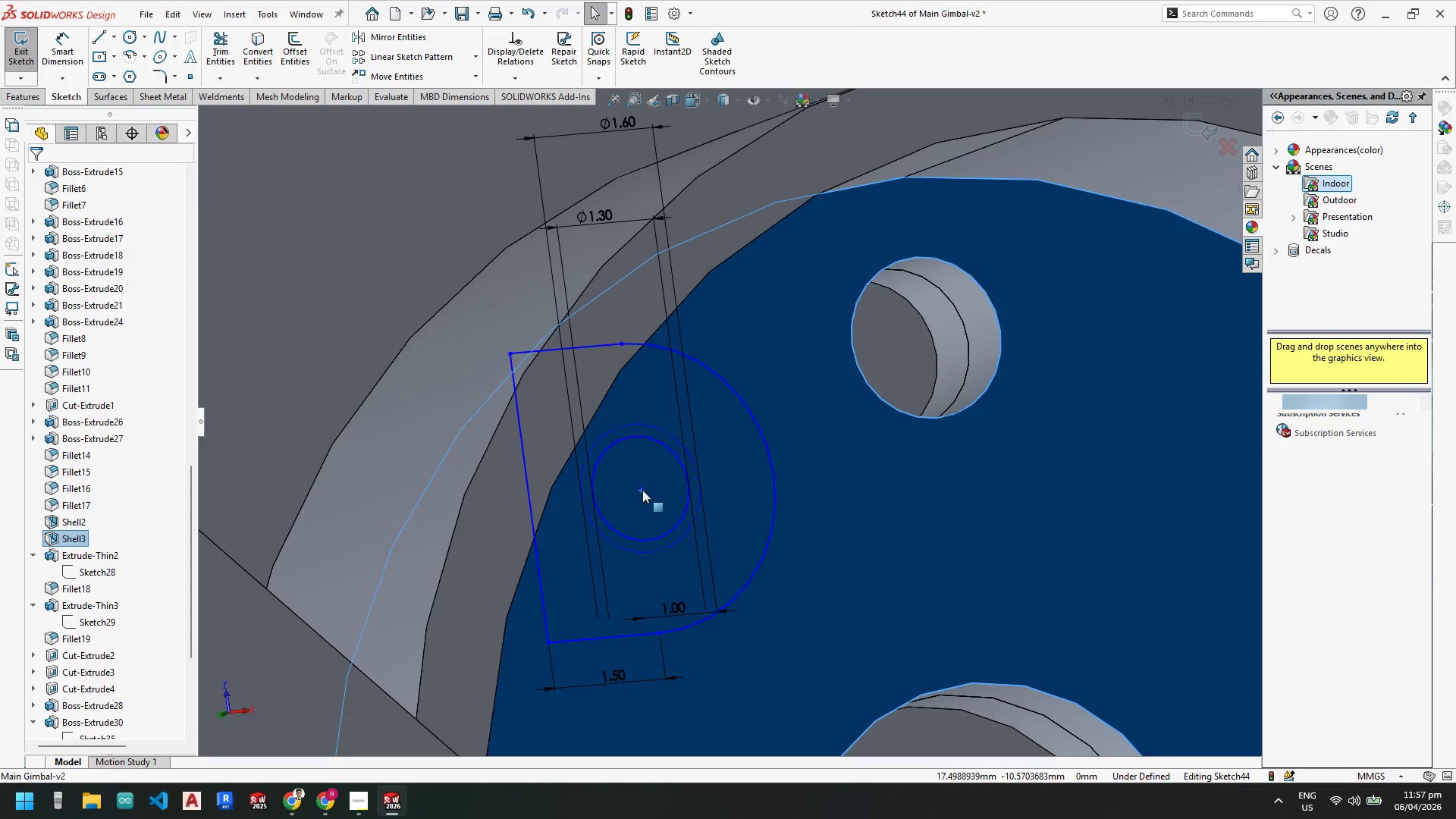 
key(Escape)
 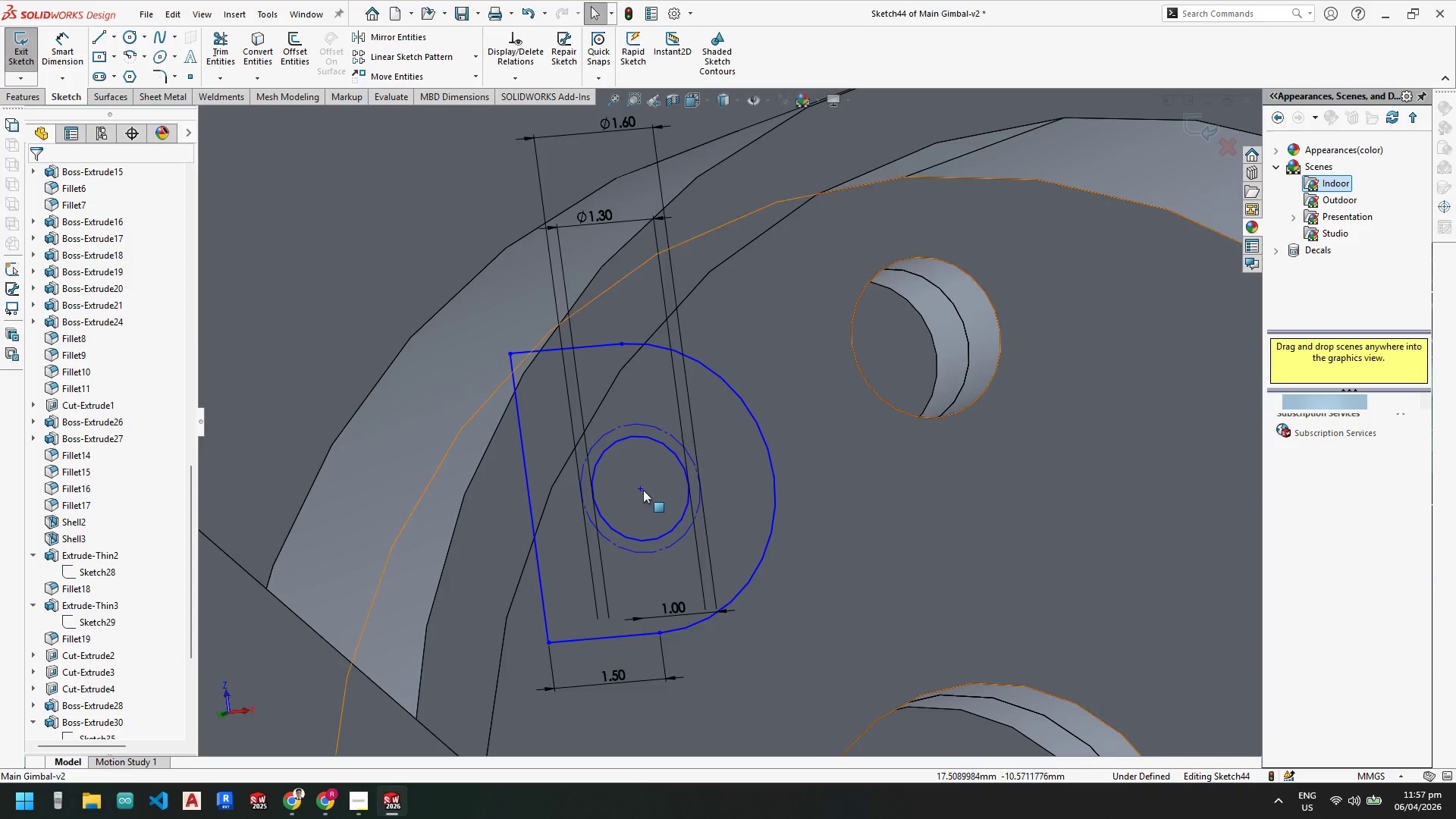 
key(Escape)
 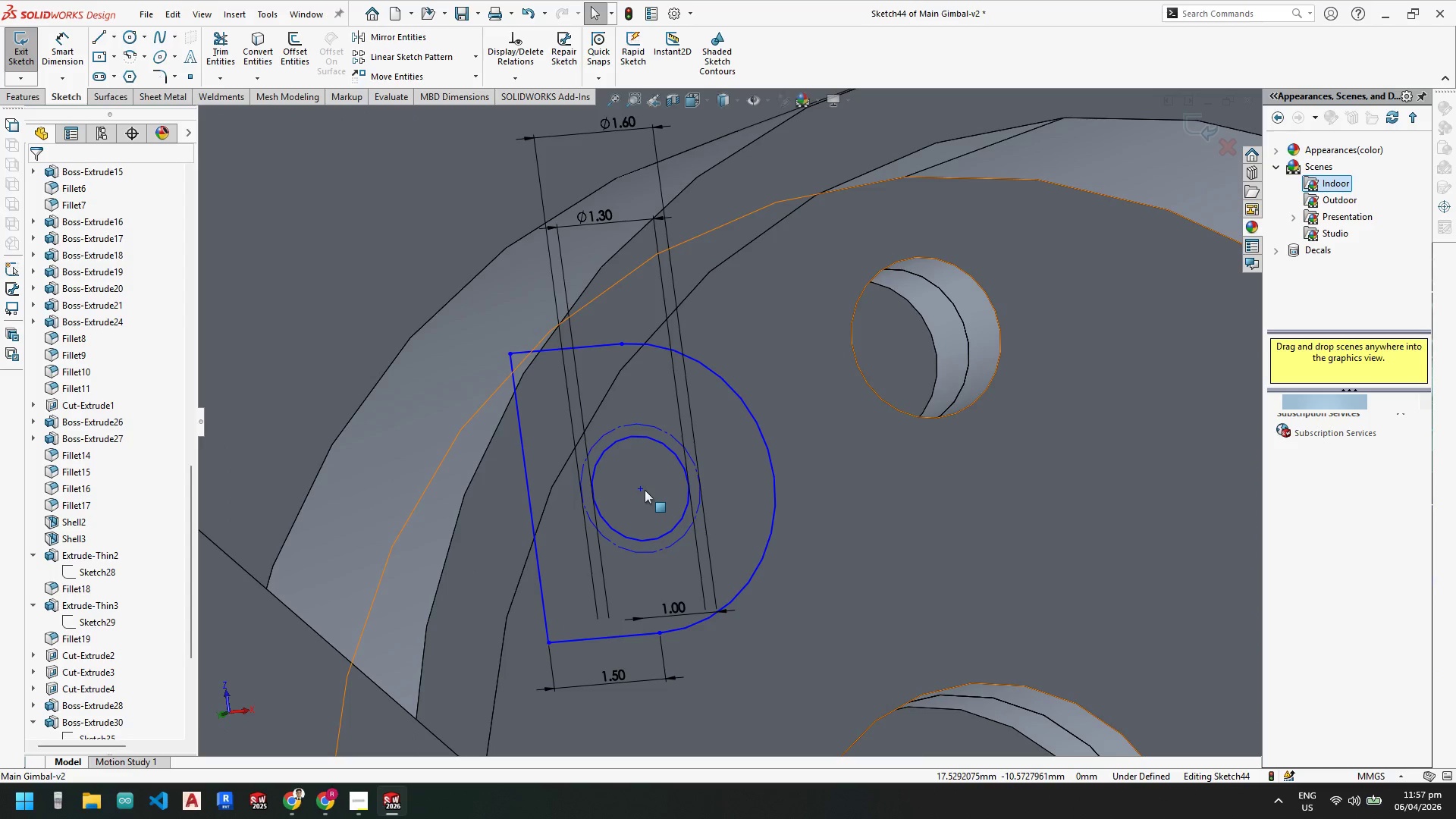 
key(Escape)
 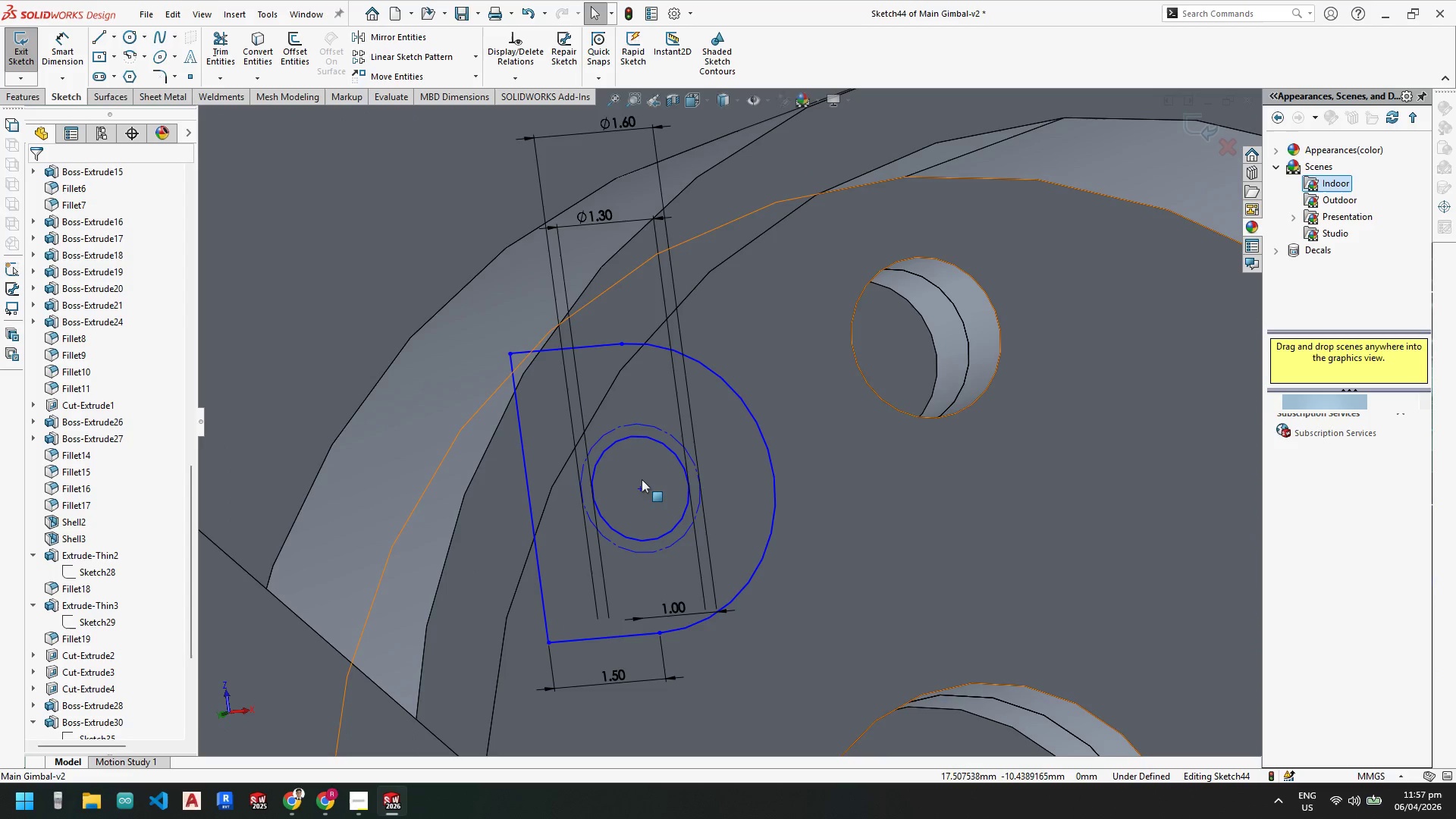 
left_click_drag(start_coordinate=[642, 480], to_coordinate=[629, 504])
 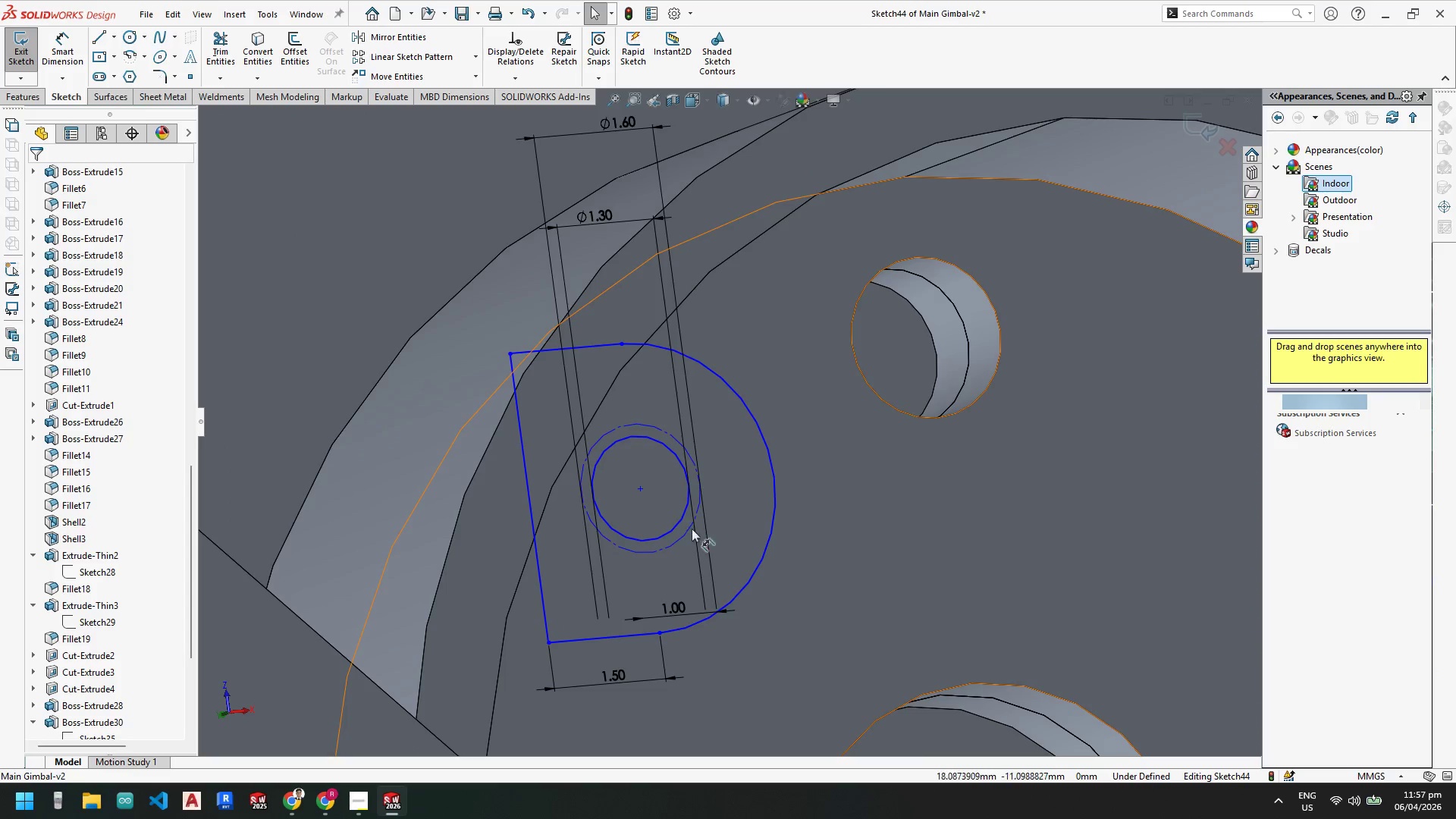 
key(Space)
 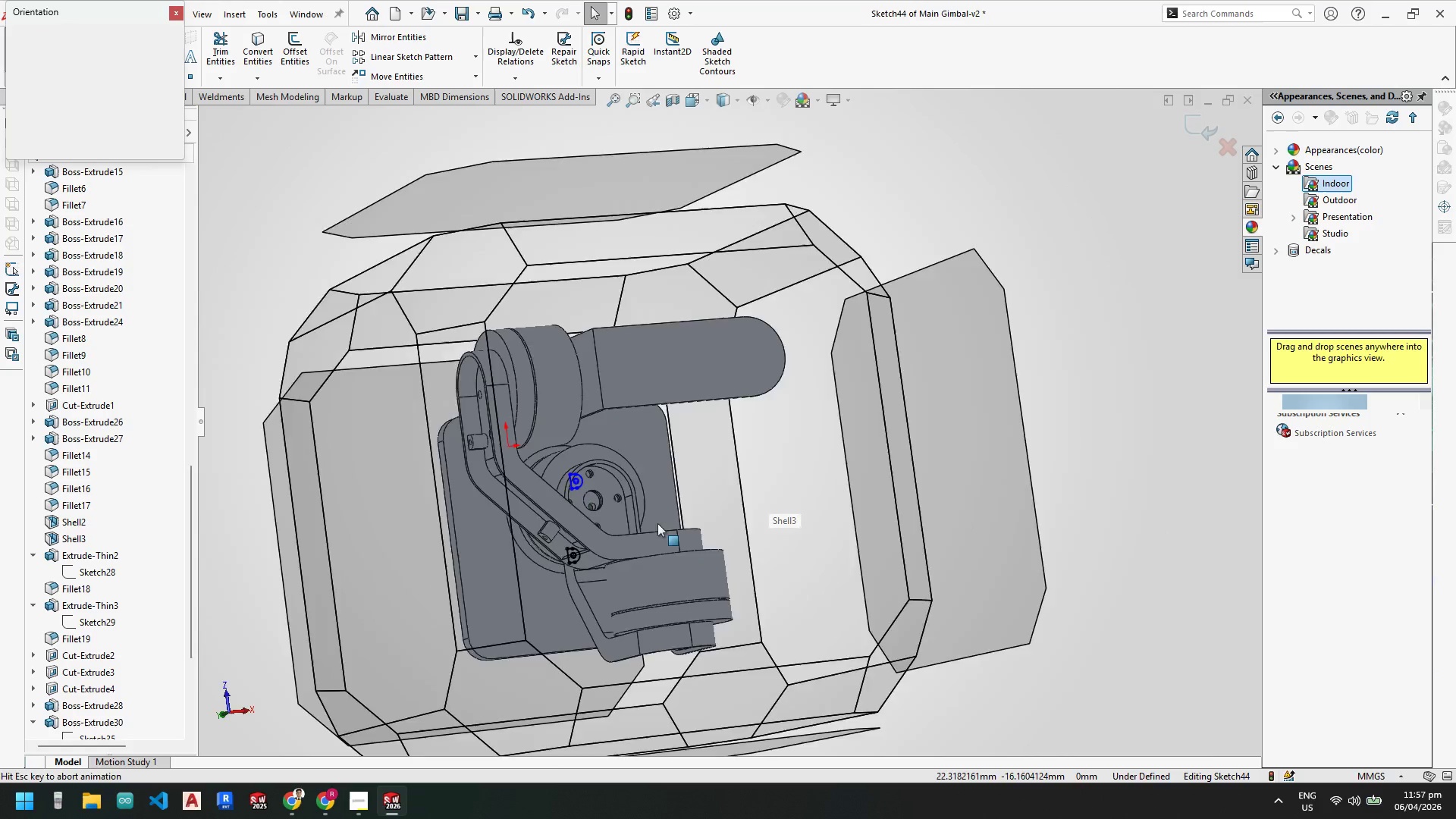 
scroll: coordinate [768, 491], scroll_direction: up, amount: 10.0
 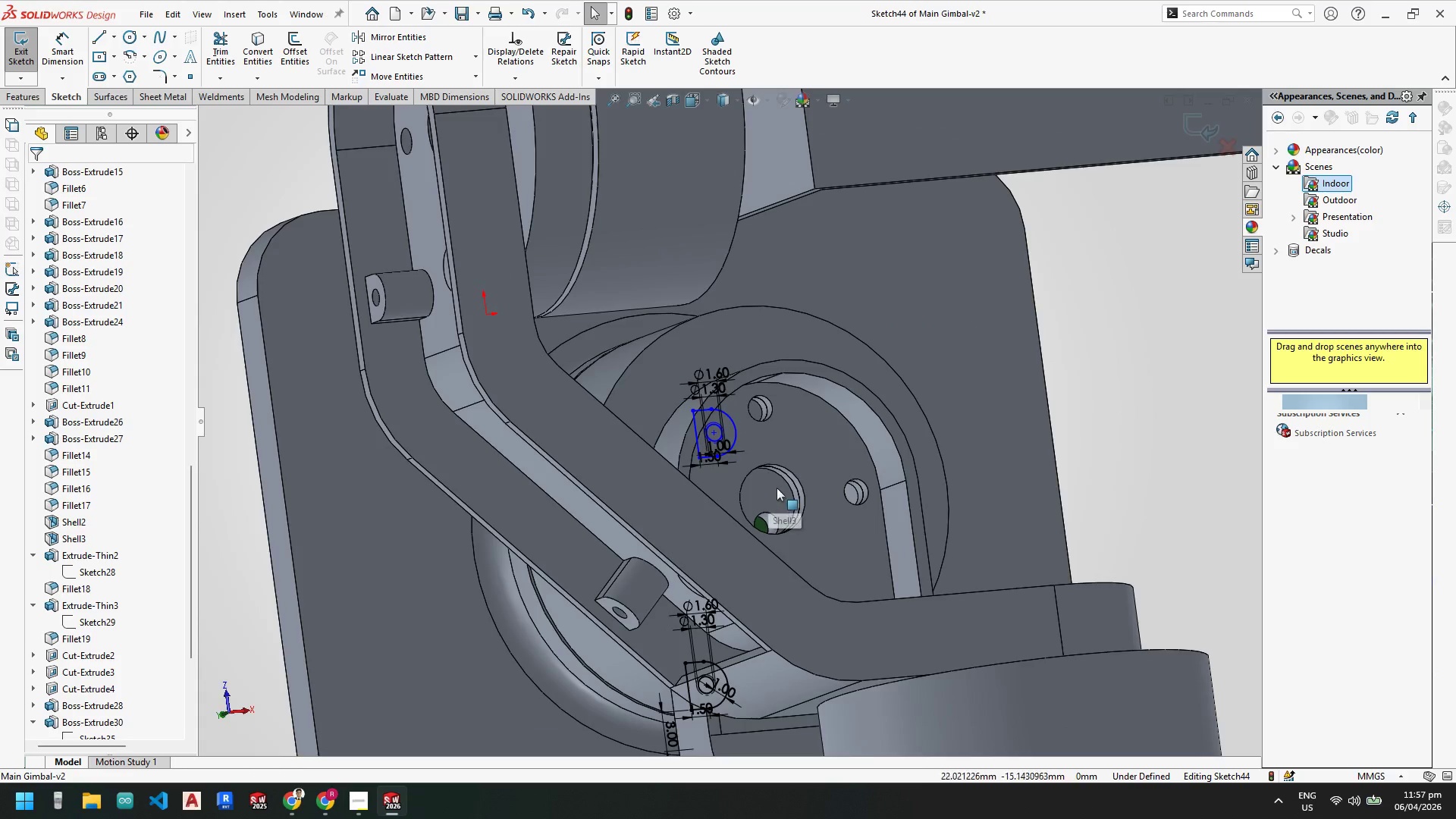 
left_click([650, 525])
 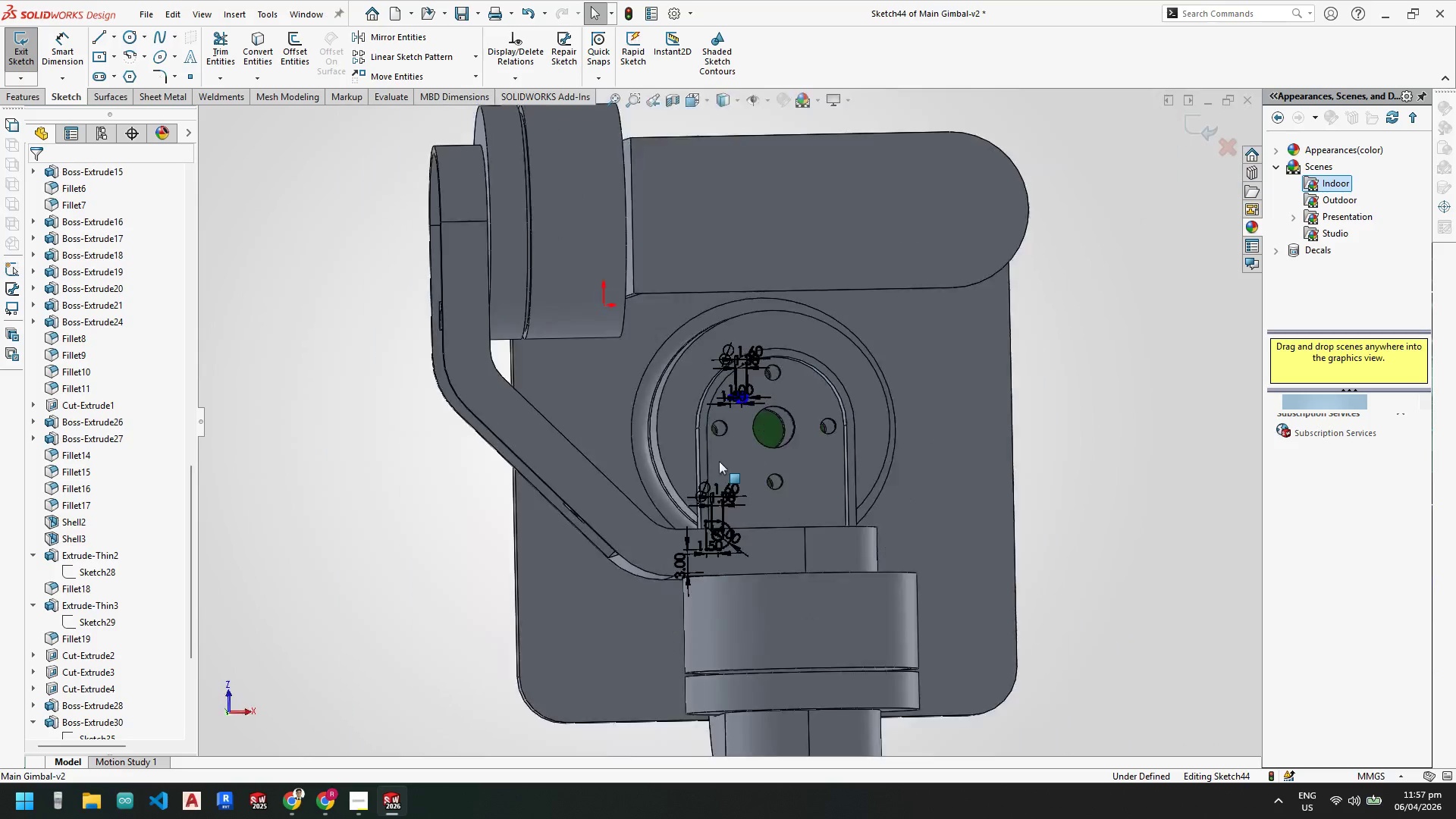 
scroll: coordinate [728, 441], scroll_direction: down, amount: 8.0
 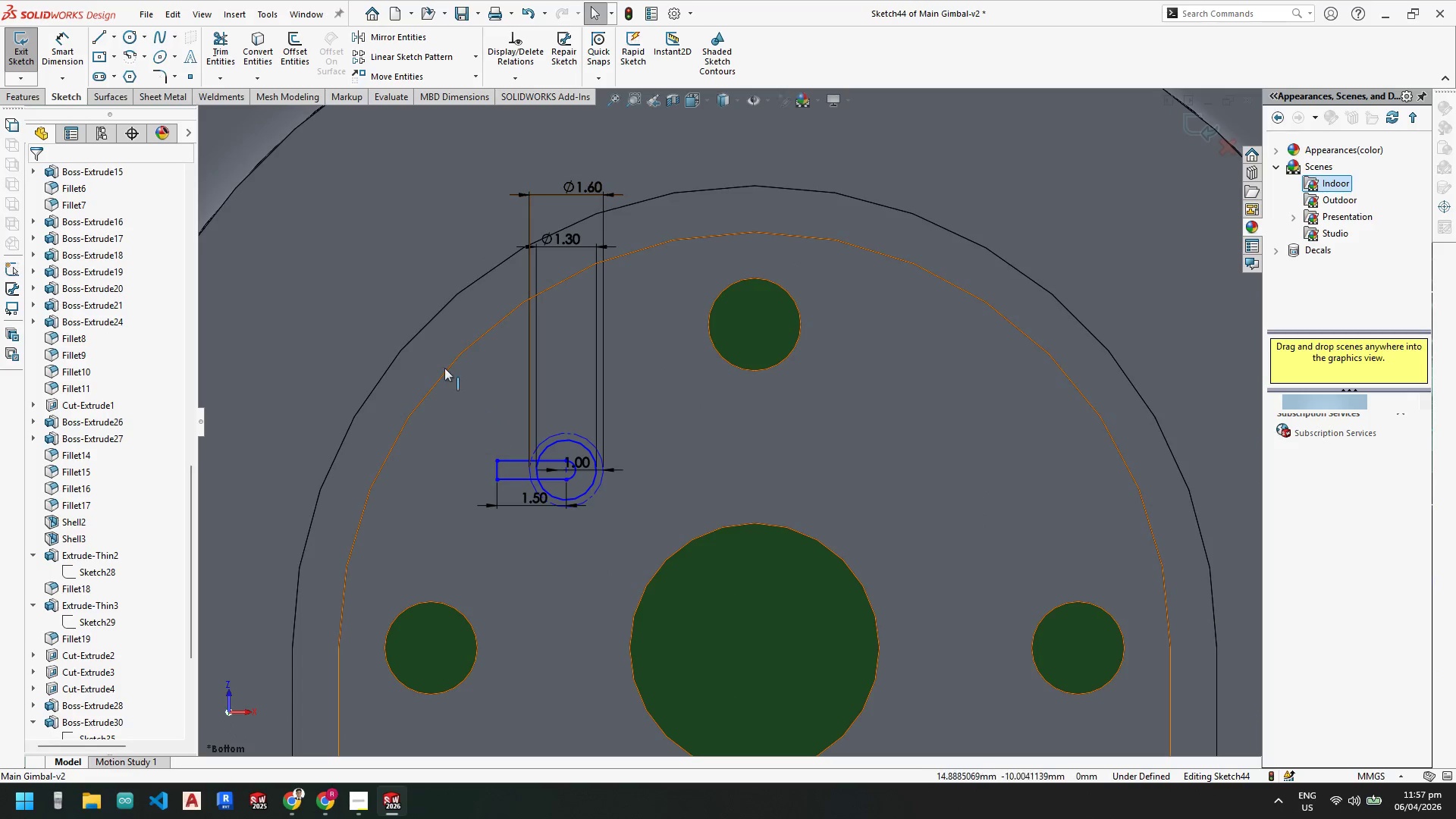 
left_click_drag(start_coordinate=[519, 282], to_coordinate=[792, 598])
 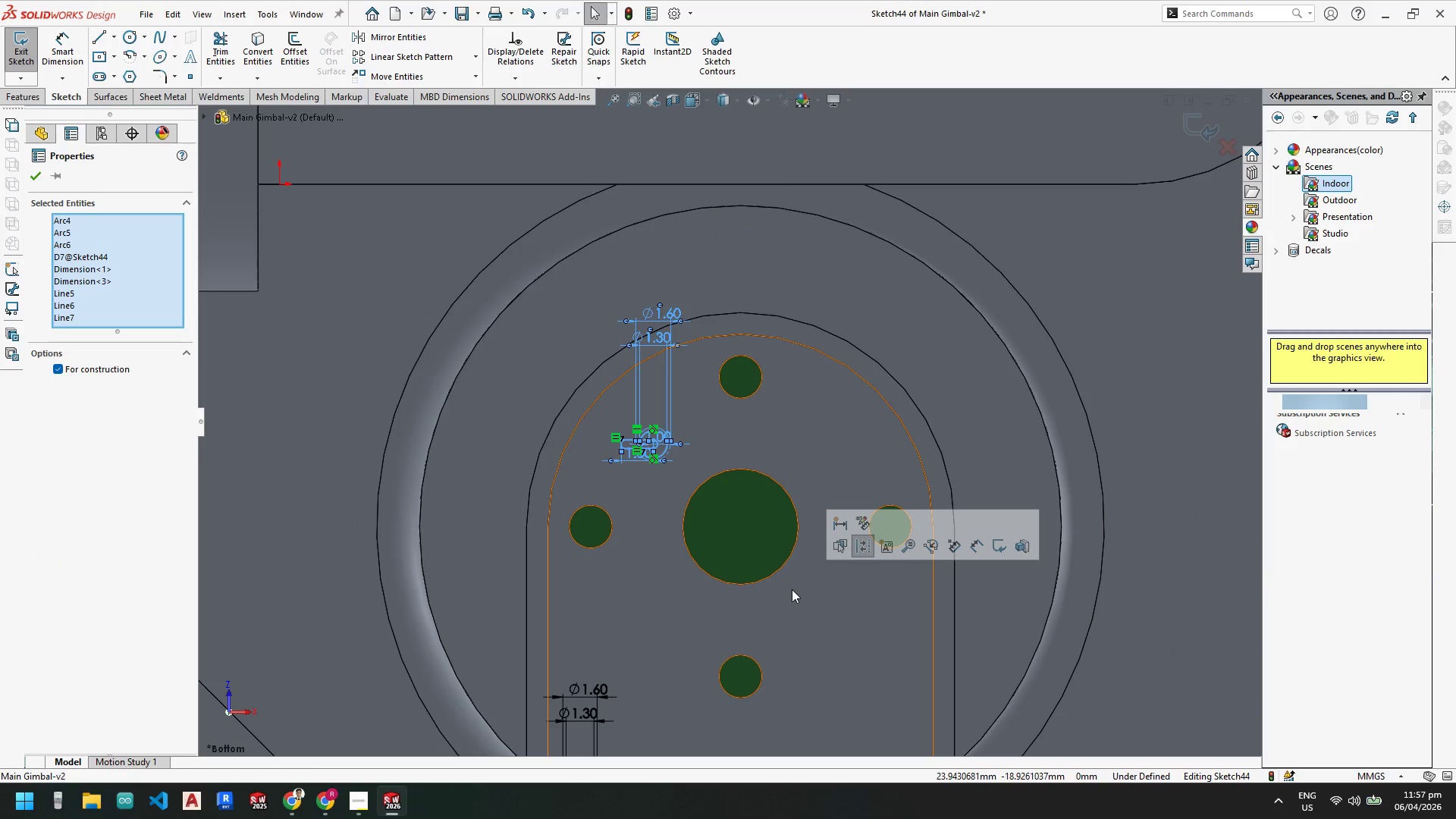 
scroll: coordinate [537, 425], scroll_direction: up, amount: 3.0
 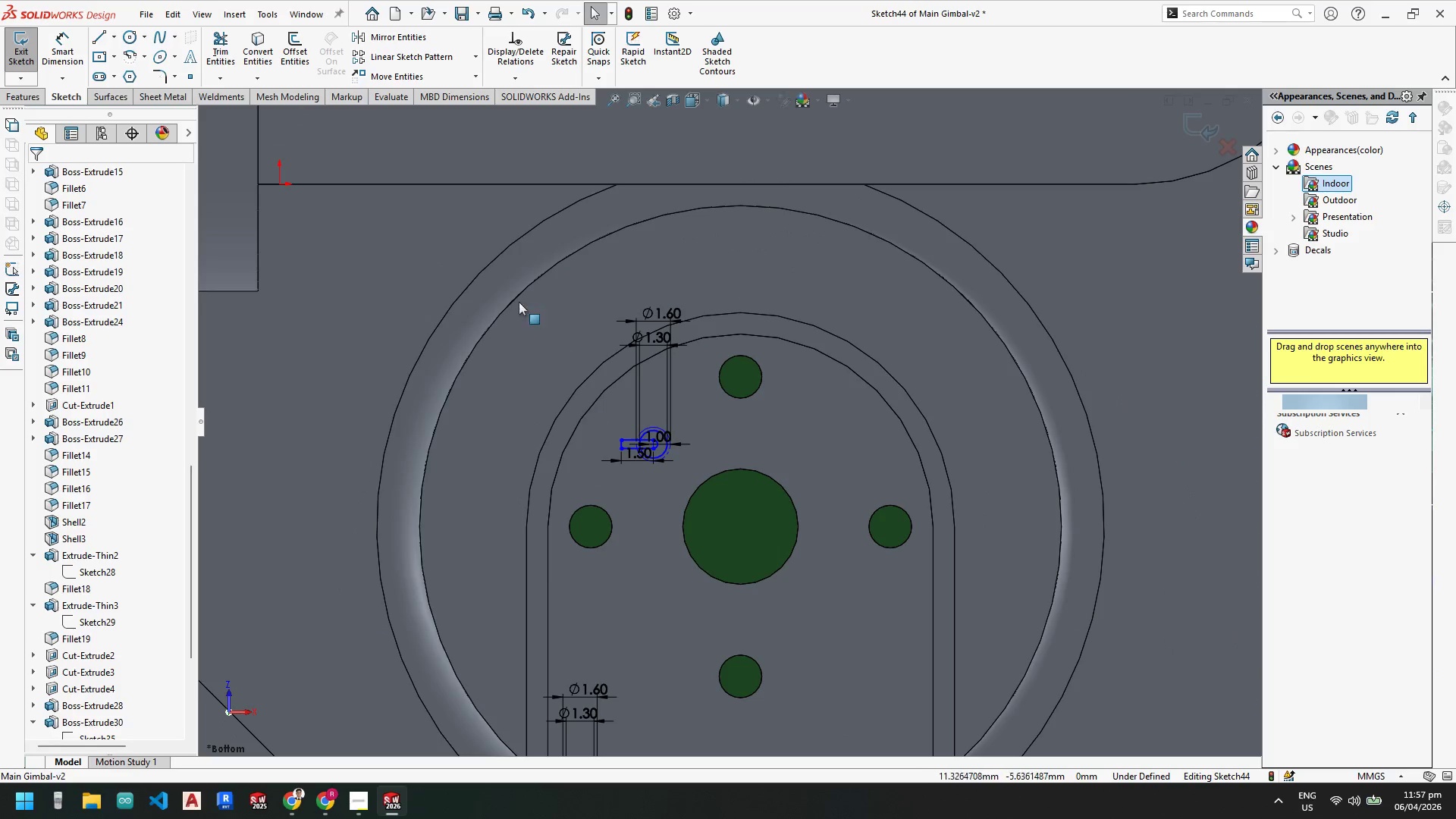 
key(Delete)
 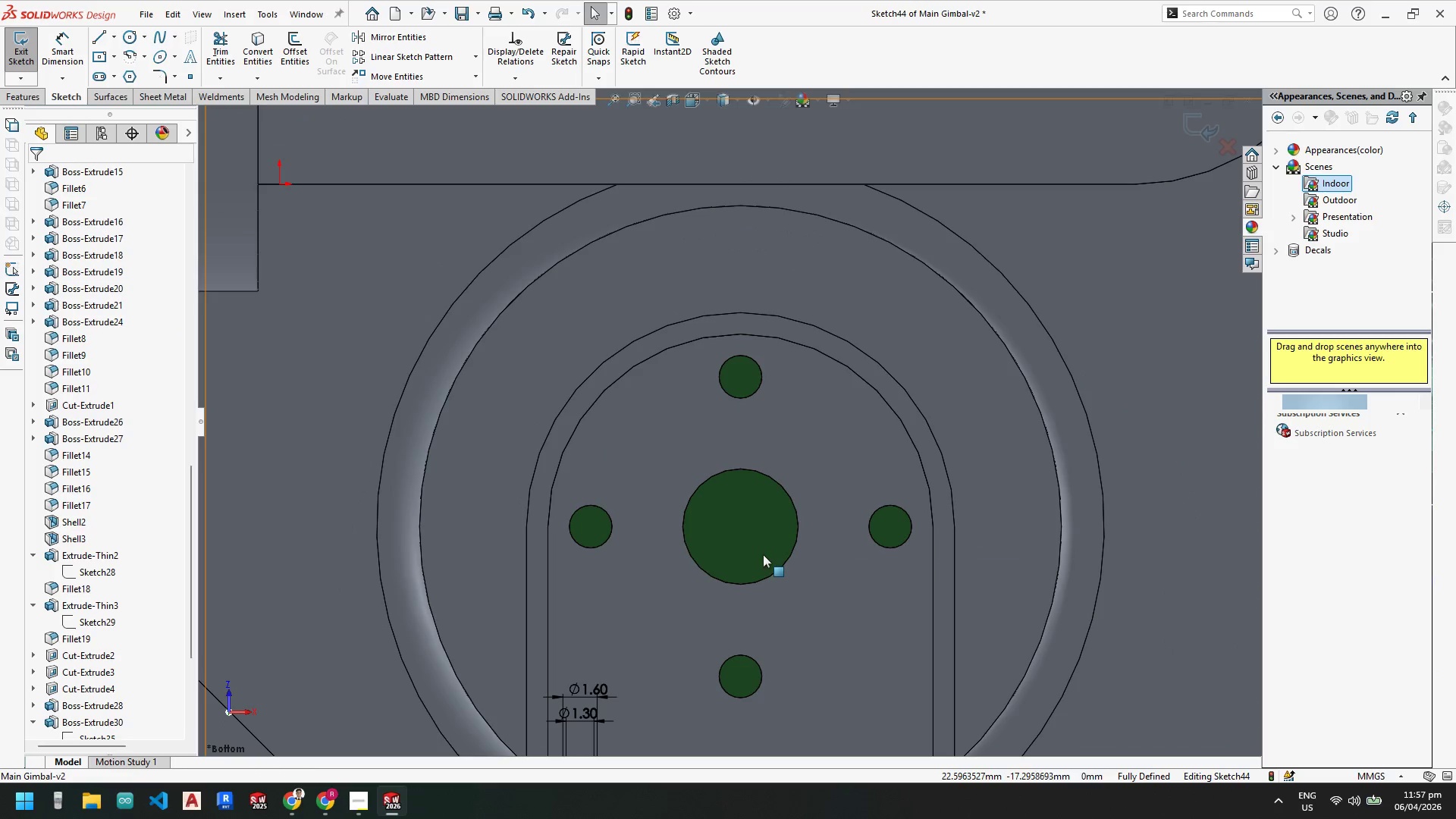 
scroll: coordinate [758, 584], scroll_direction: up, amount: 2.0
 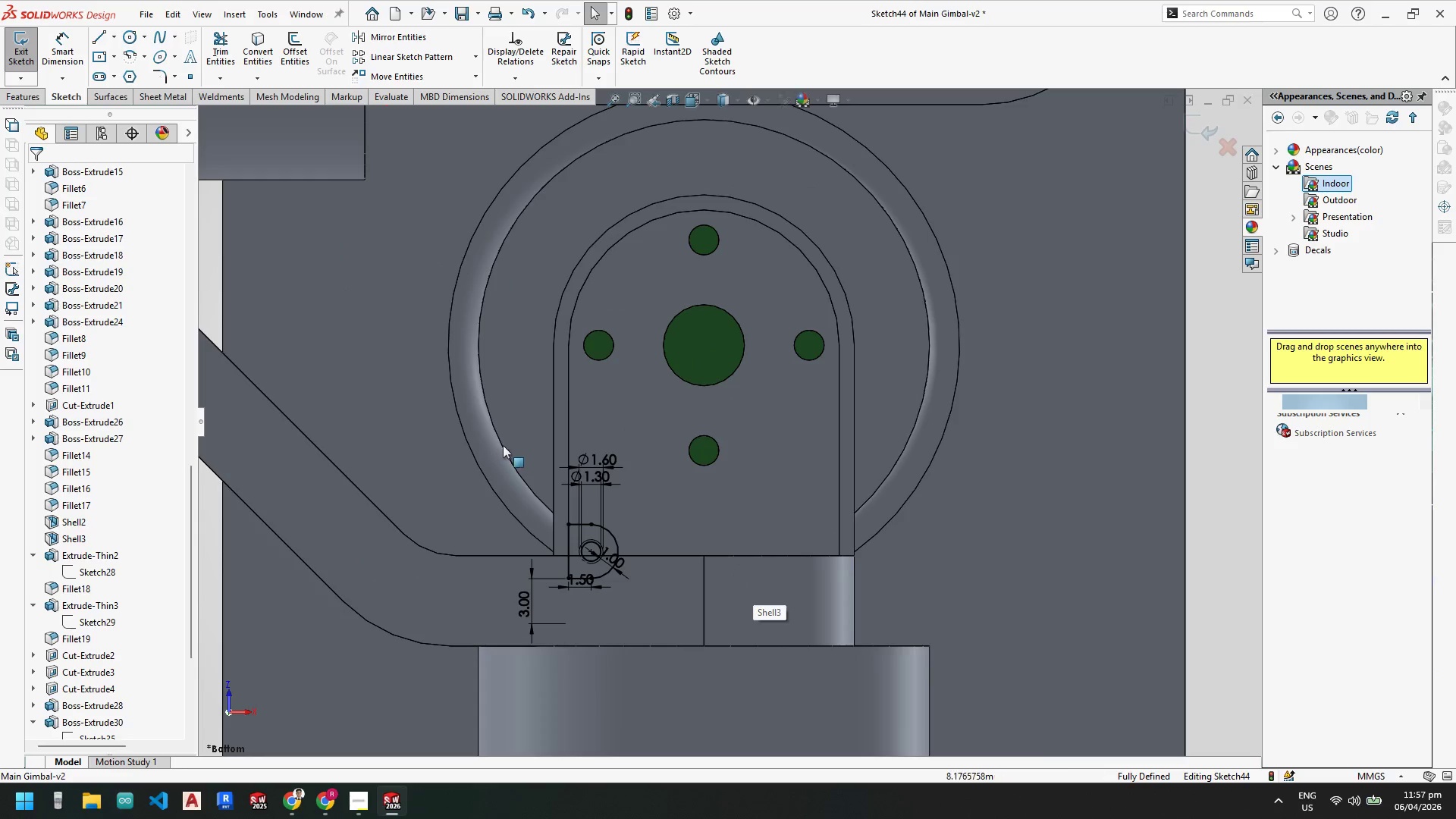 
left_click_drag(start_coordinate=[532, 477], to_coordinate=[703, 639])
 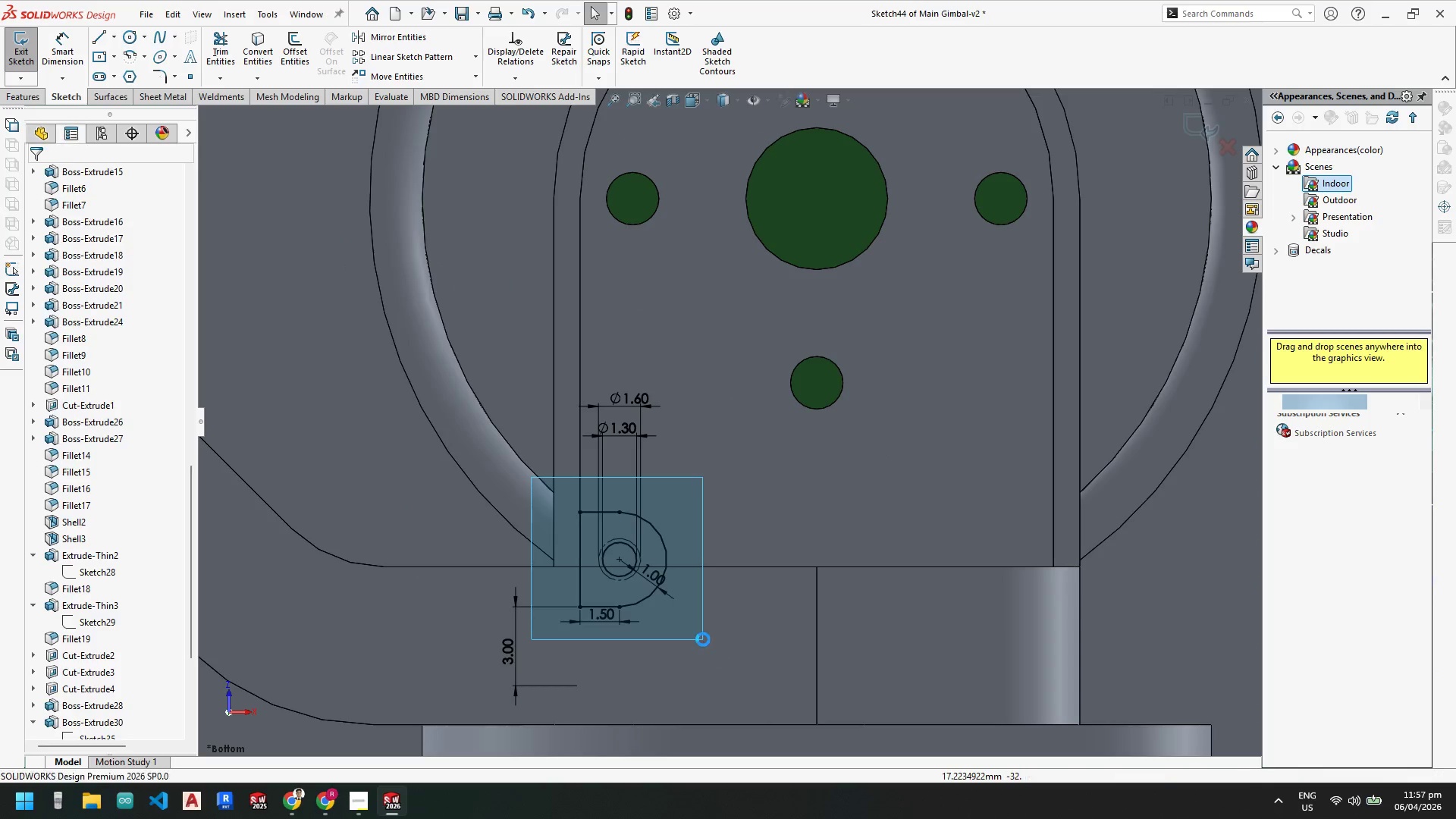 
scroll: coordinate [588, 518], scroll_direction: down, amount: 3.0
 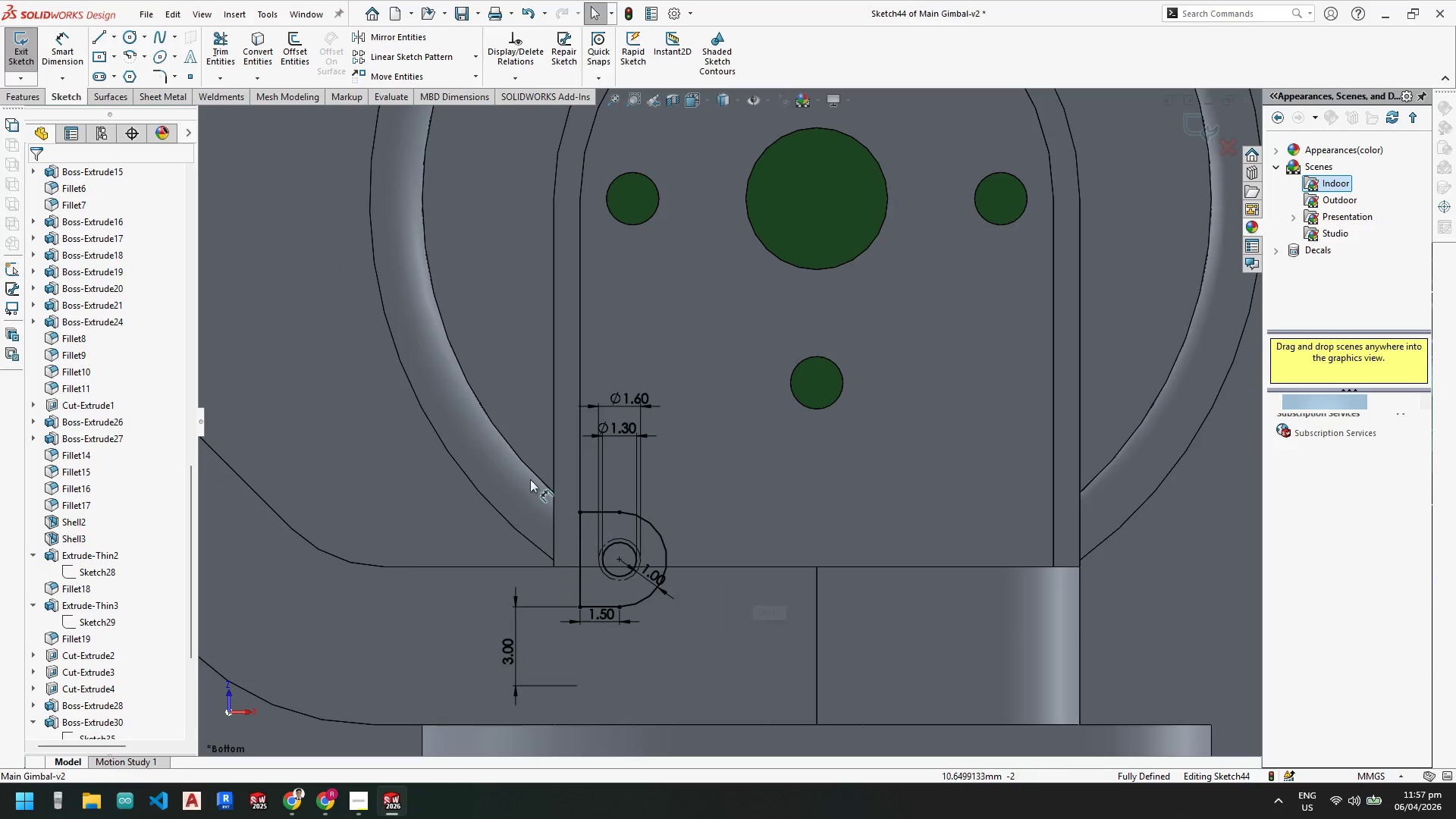 
key(Control+C)
 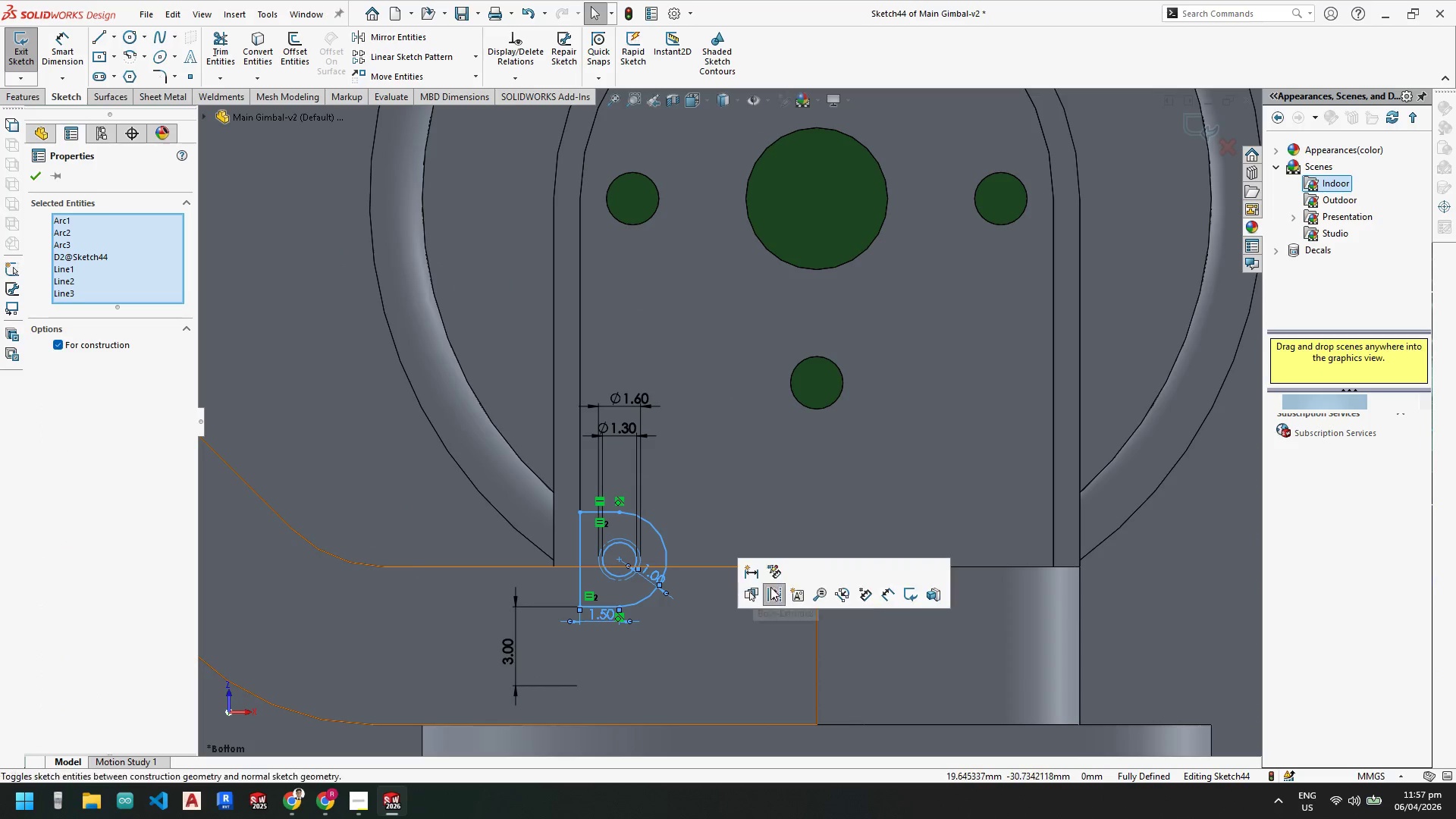 
scroll: coordinate [777, 322], scroll_direction: up, amount: 10.0
 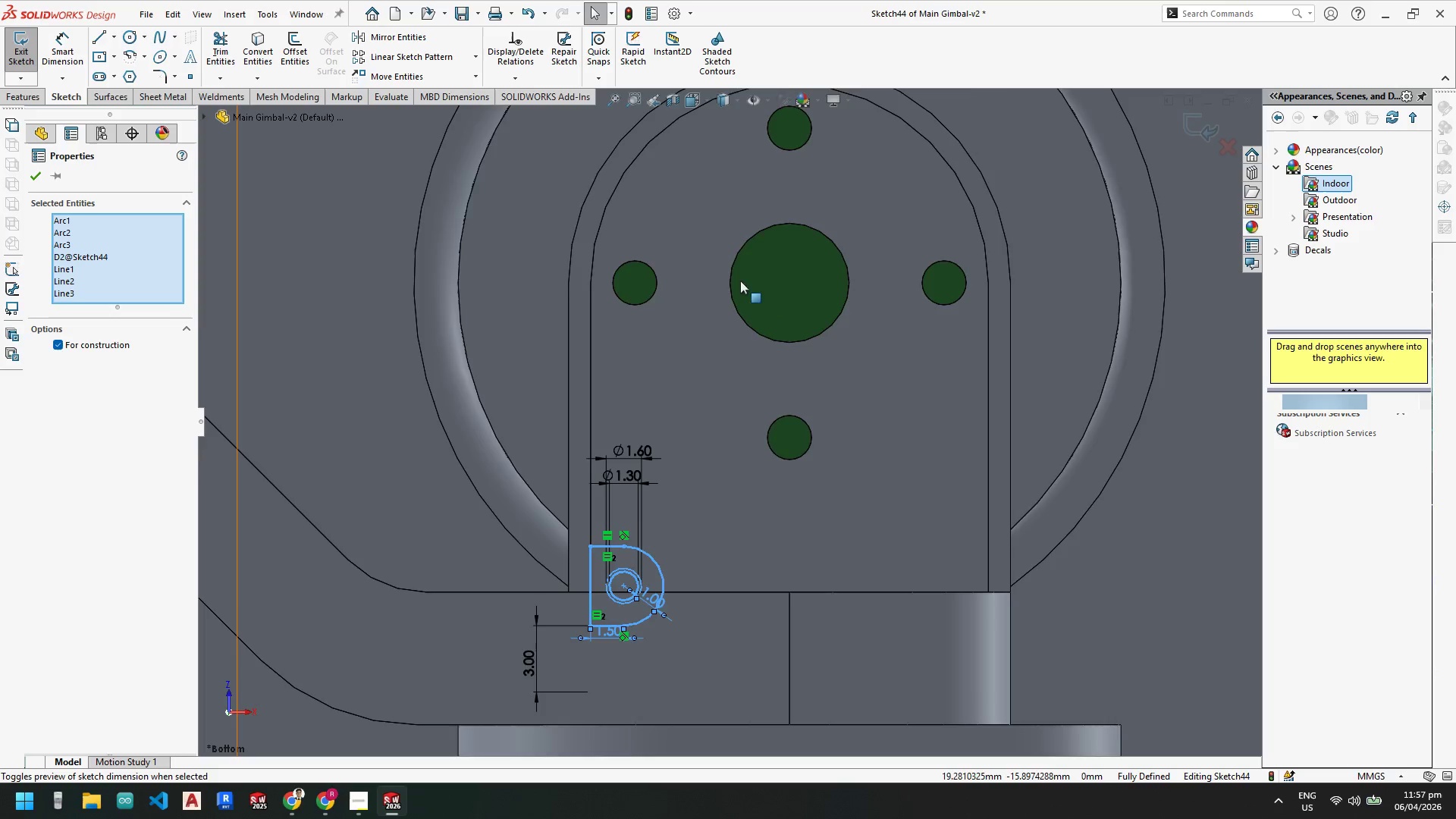 
key(Control+V)
 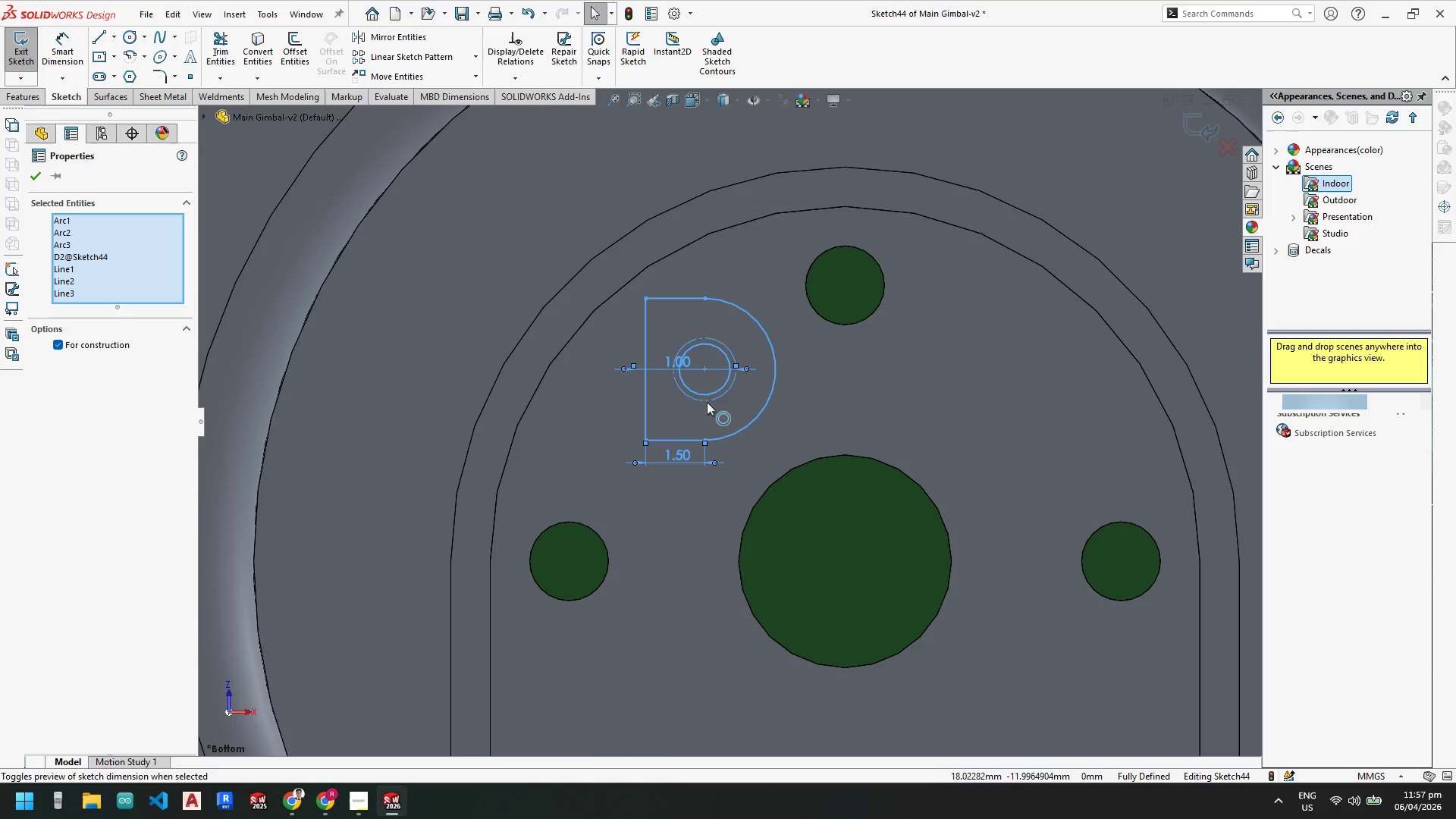 
scroll: coordinate [711, 388], scroll_direction: down, amount: 3.0
 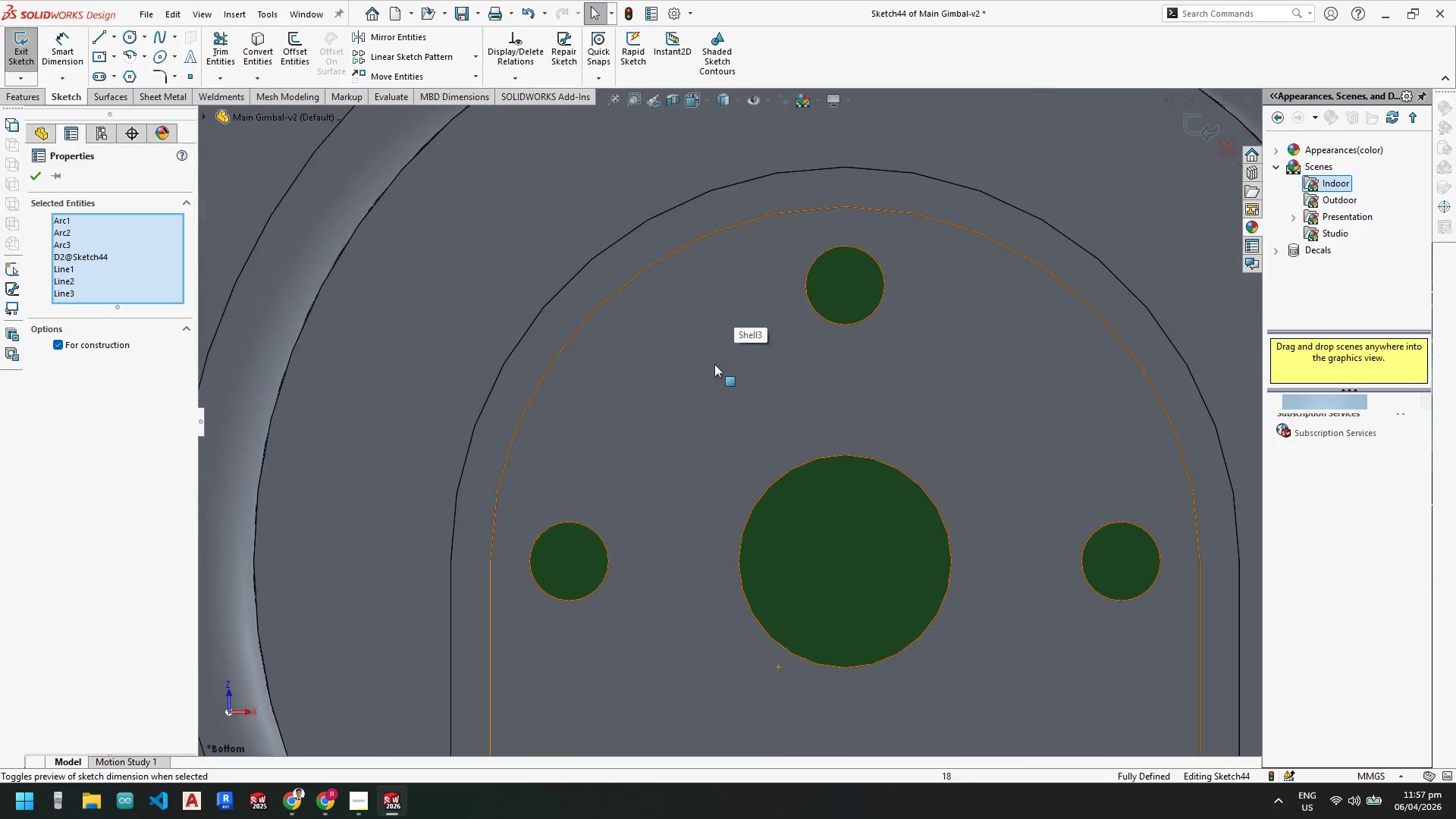 
key(Escape)
 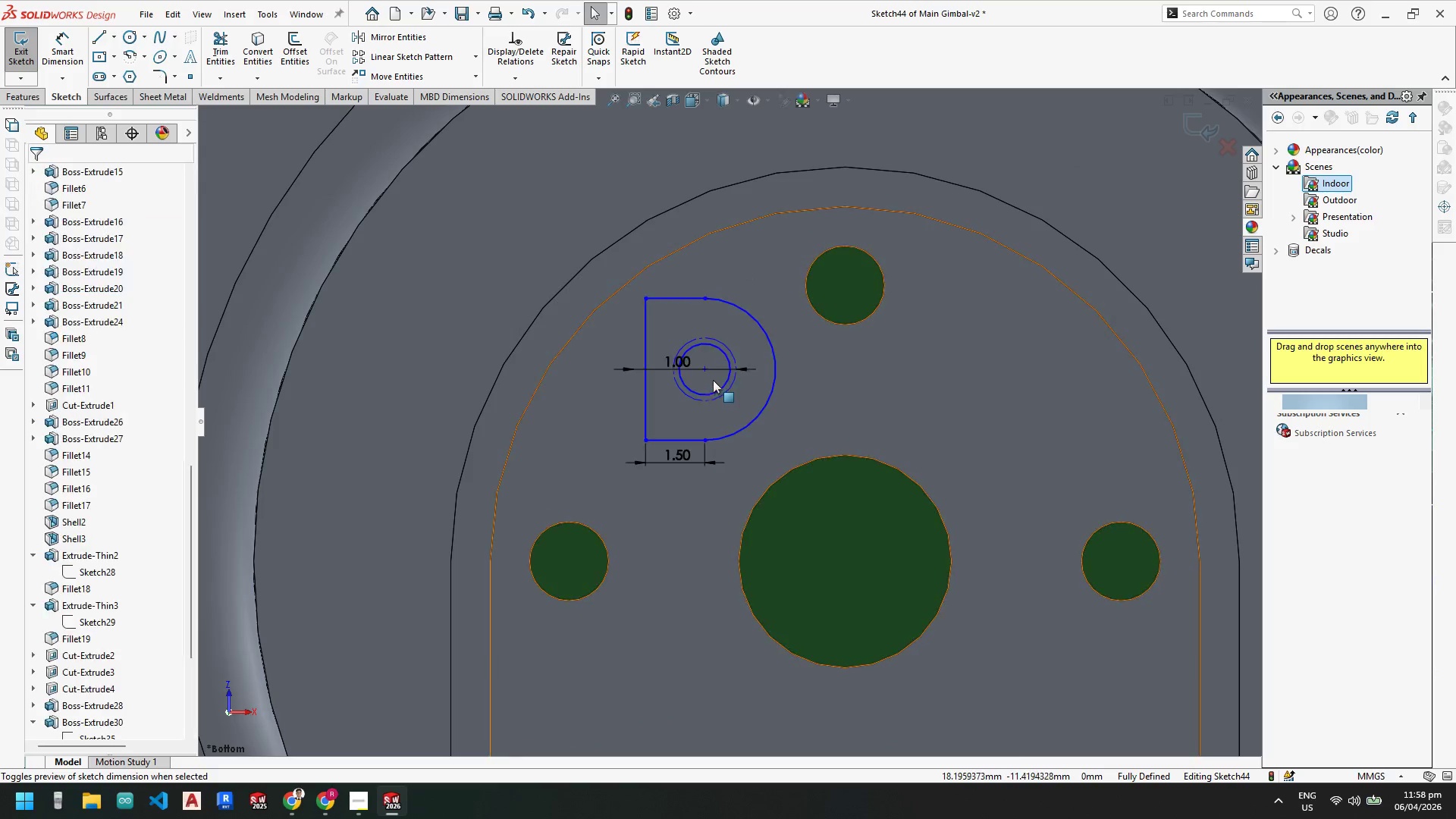 
key(Escape)
 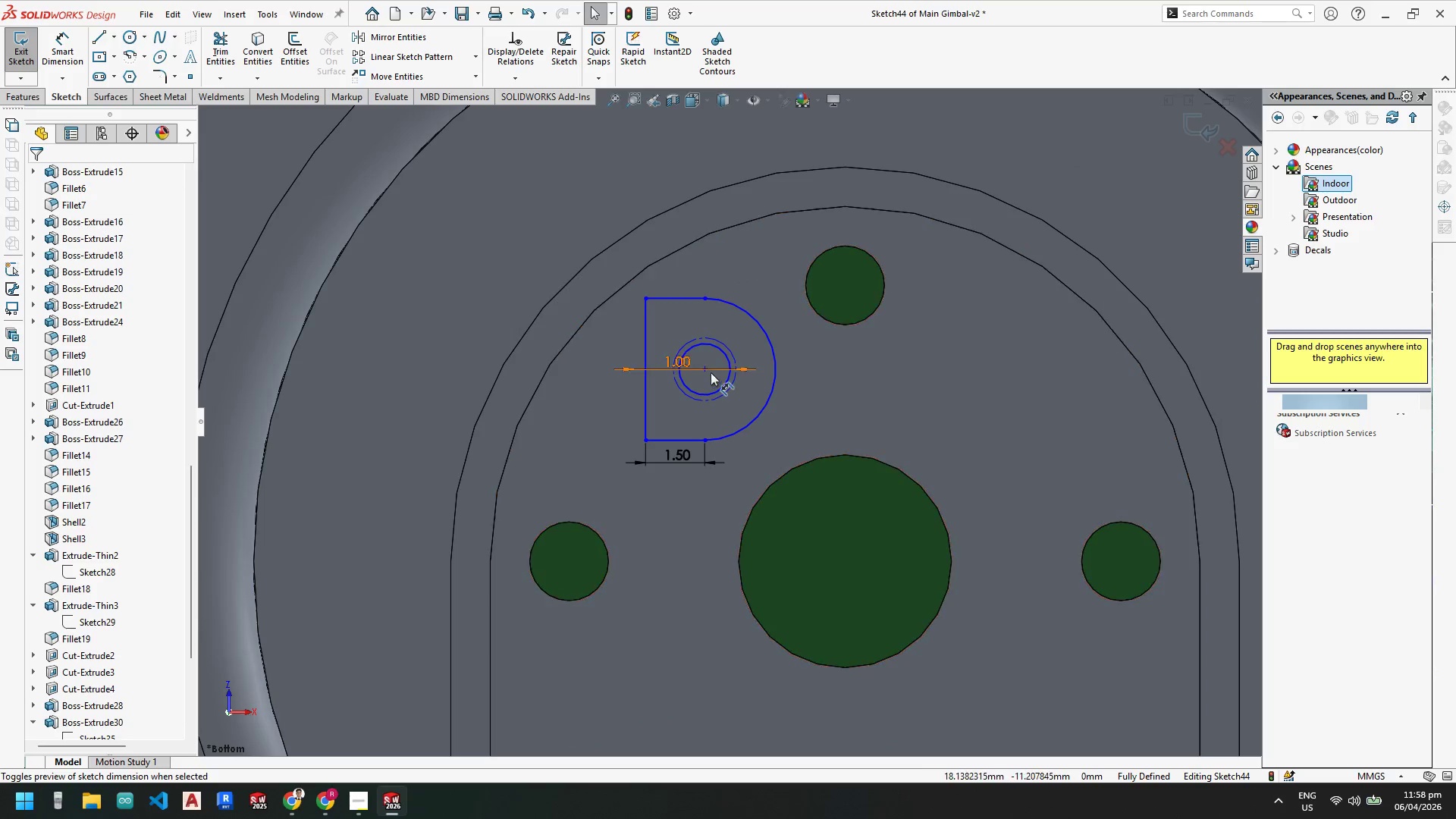 
key(Escape)
 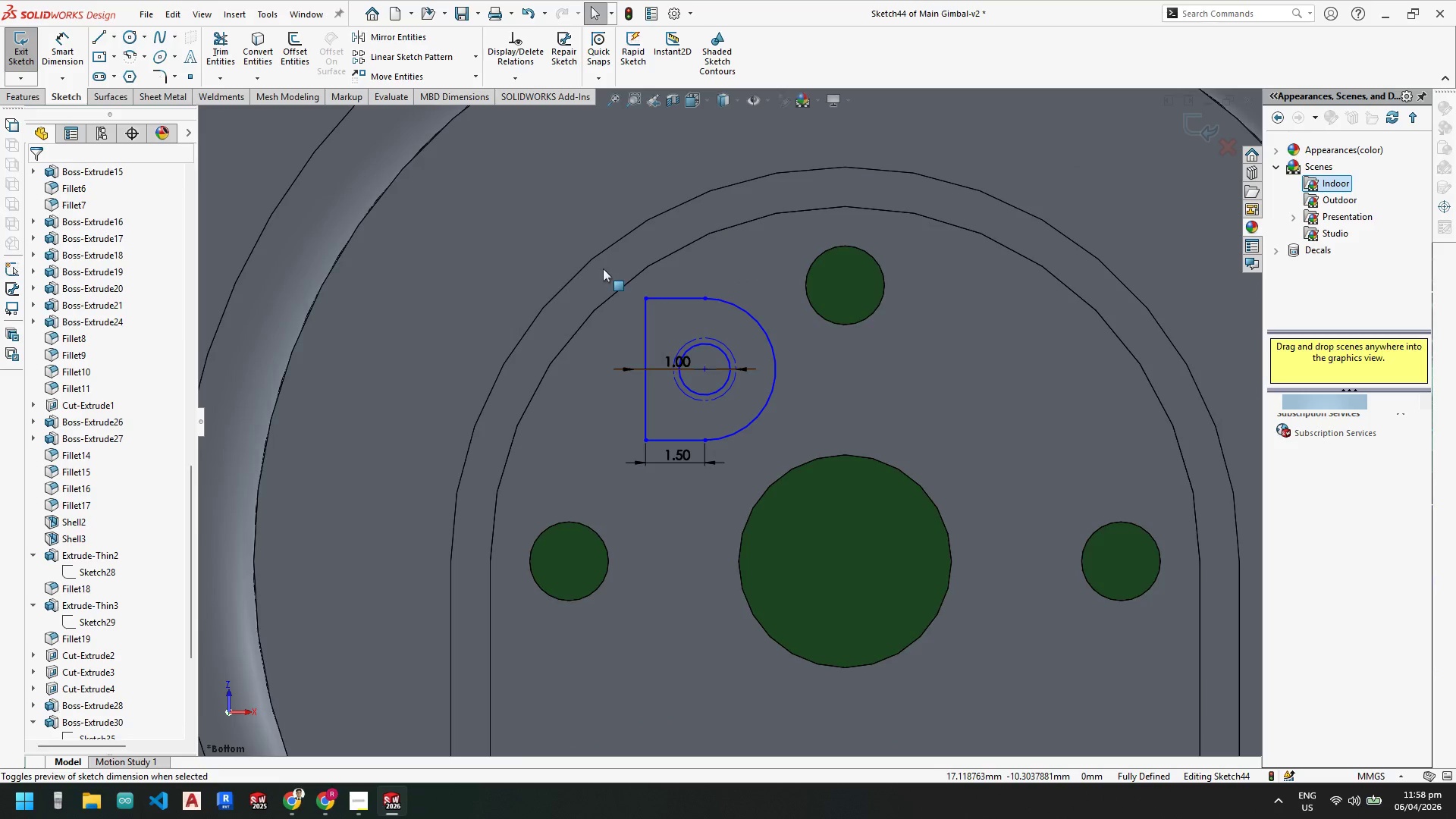 
key(Escape)
 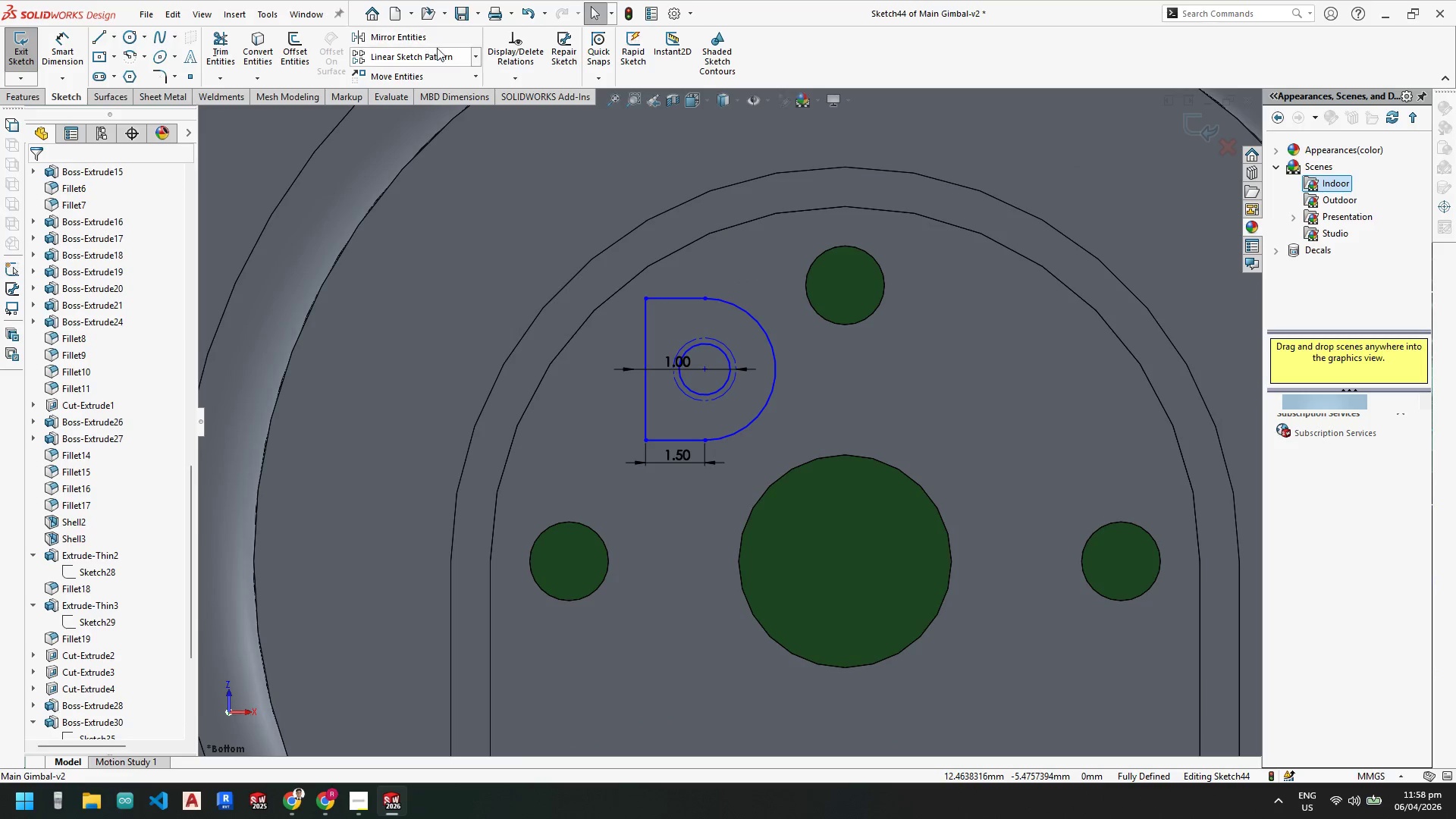 
key(Escape)
 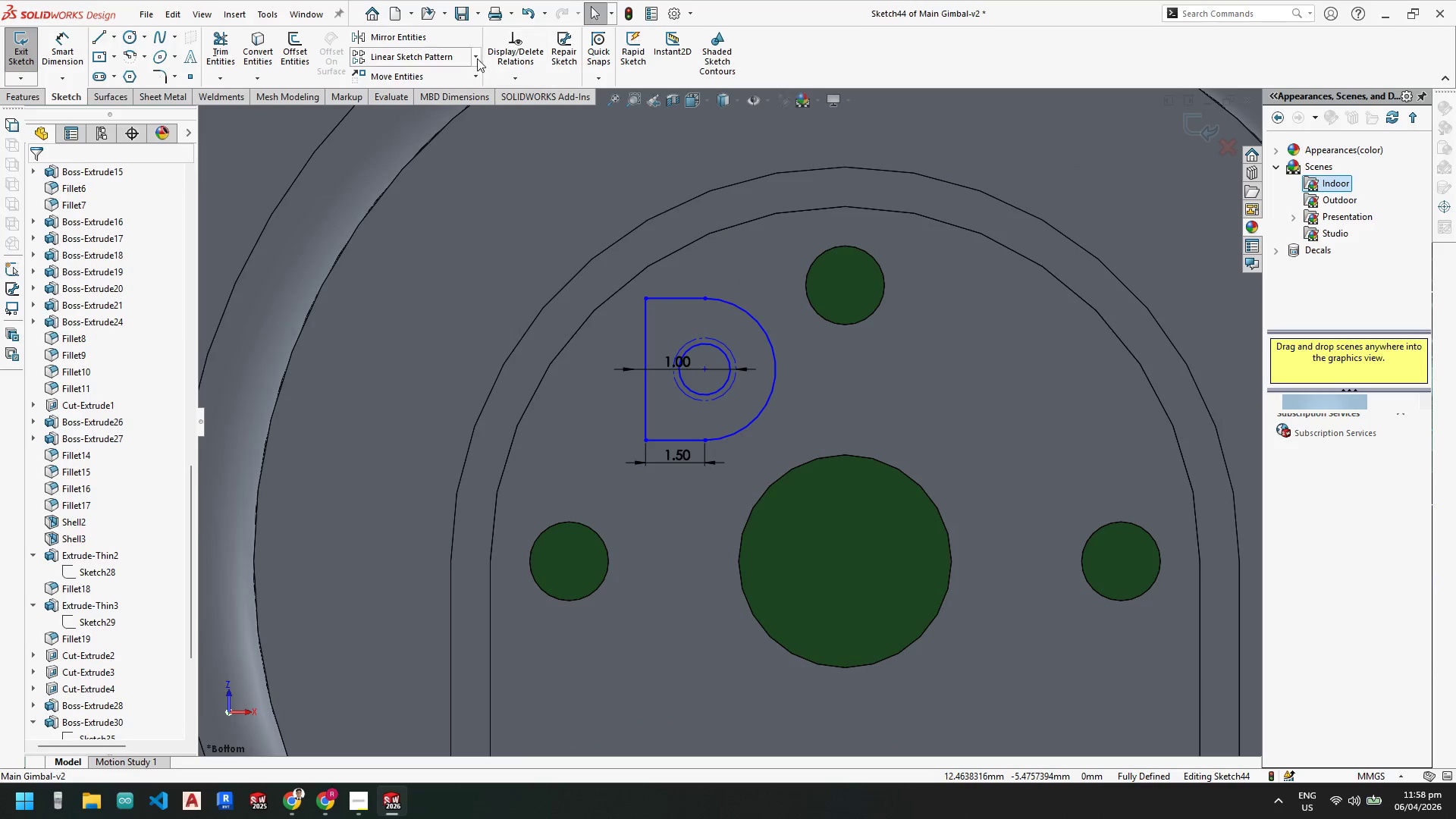 
left_click([476, 58])
 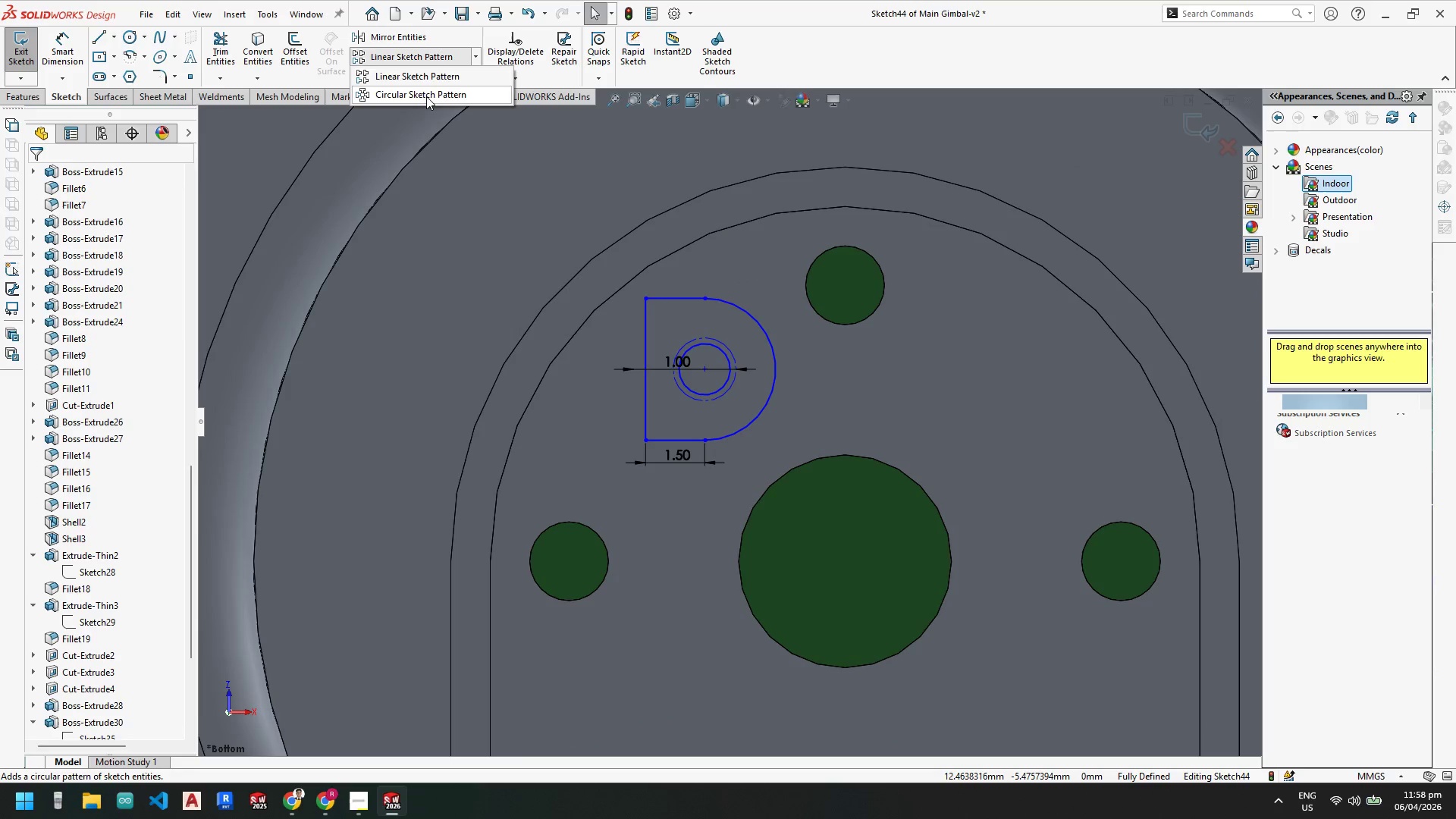 
key(Escape)
 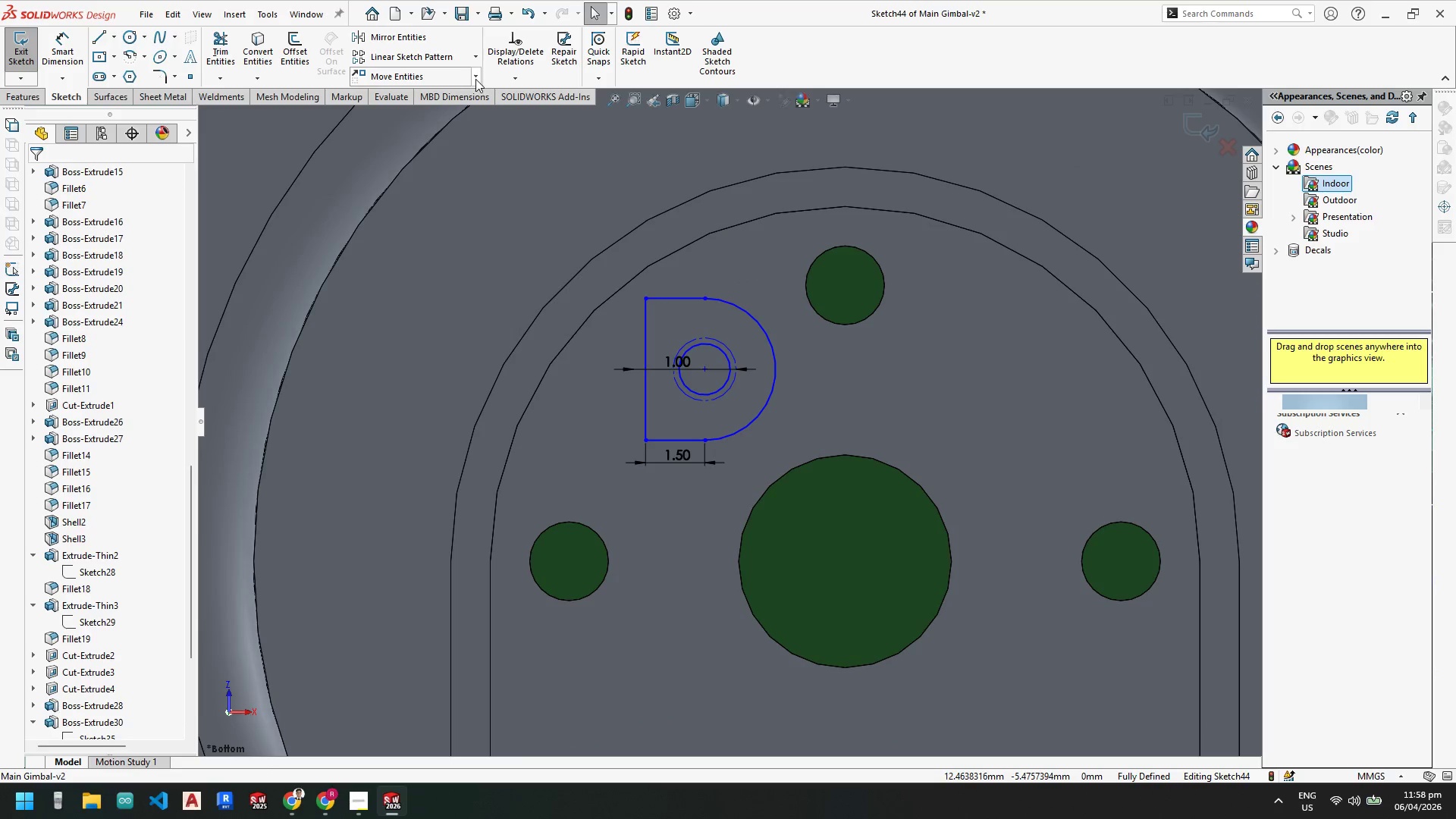 
left_click([475, 78])
 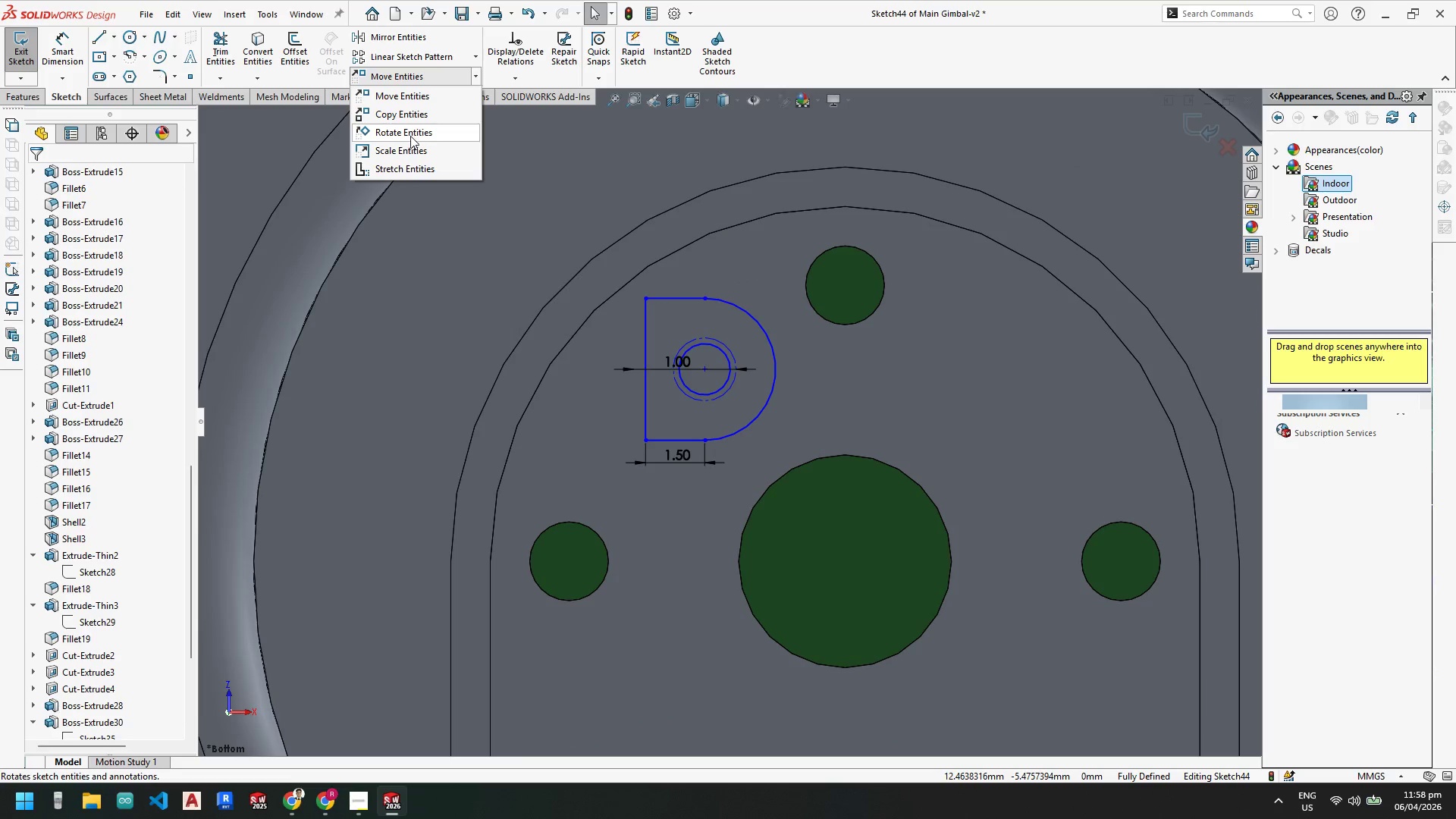 
left_click([410, 135])
 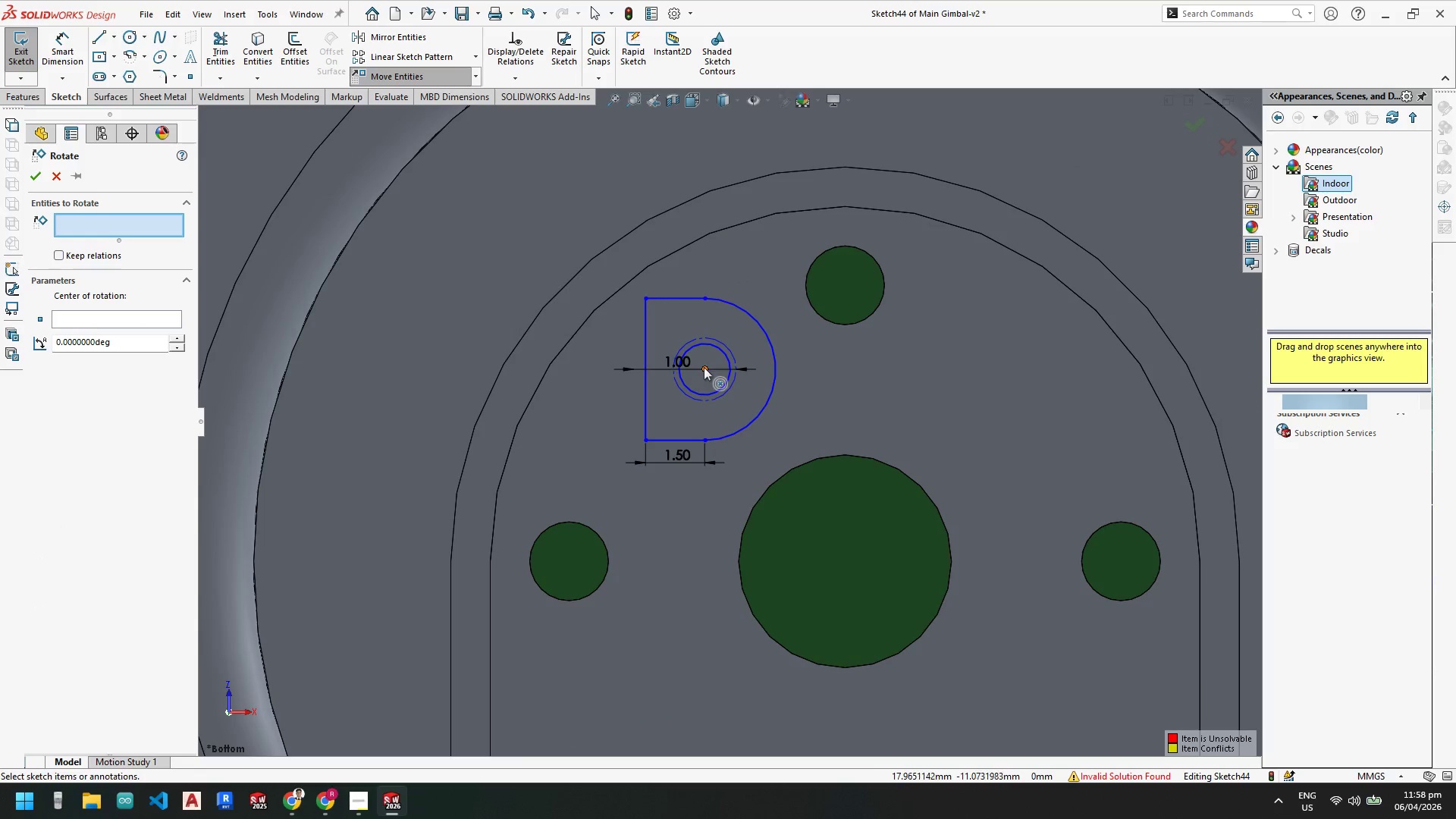 
left_click([704, 367])
 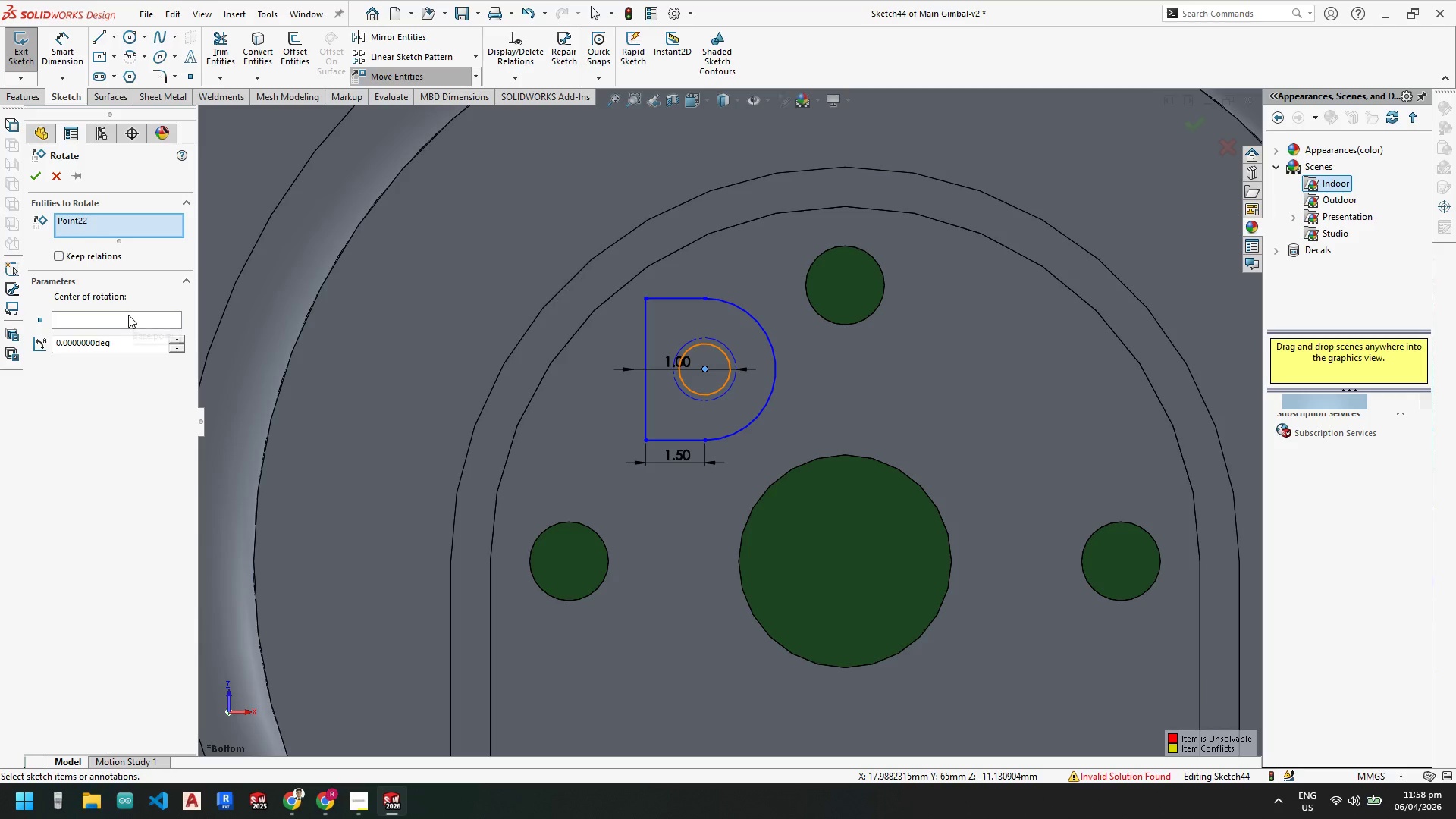 
key(Escape)
 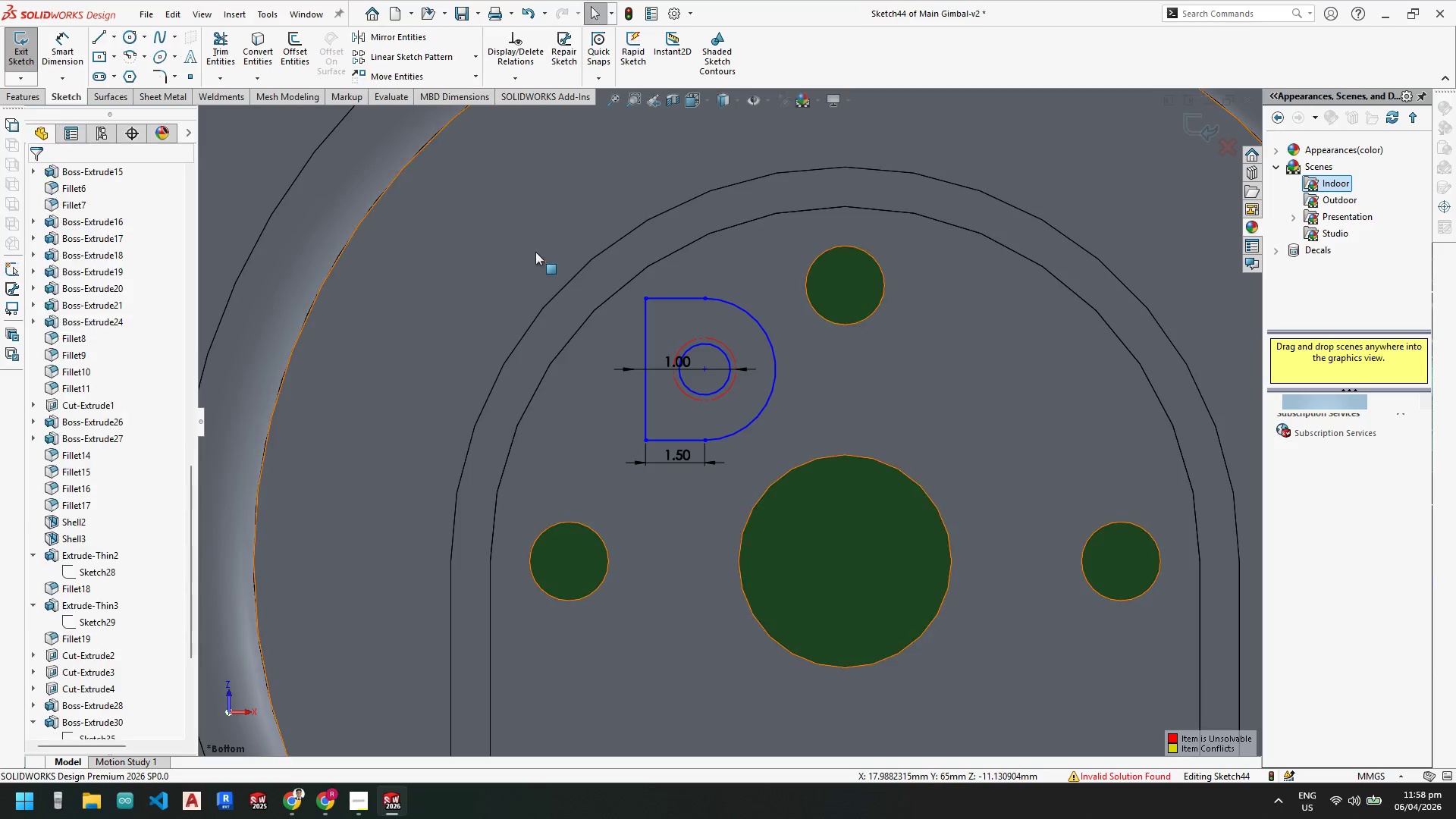 
left_click_drag(start_coordinate=[540, 248], to_coordinate=[868, 507])
 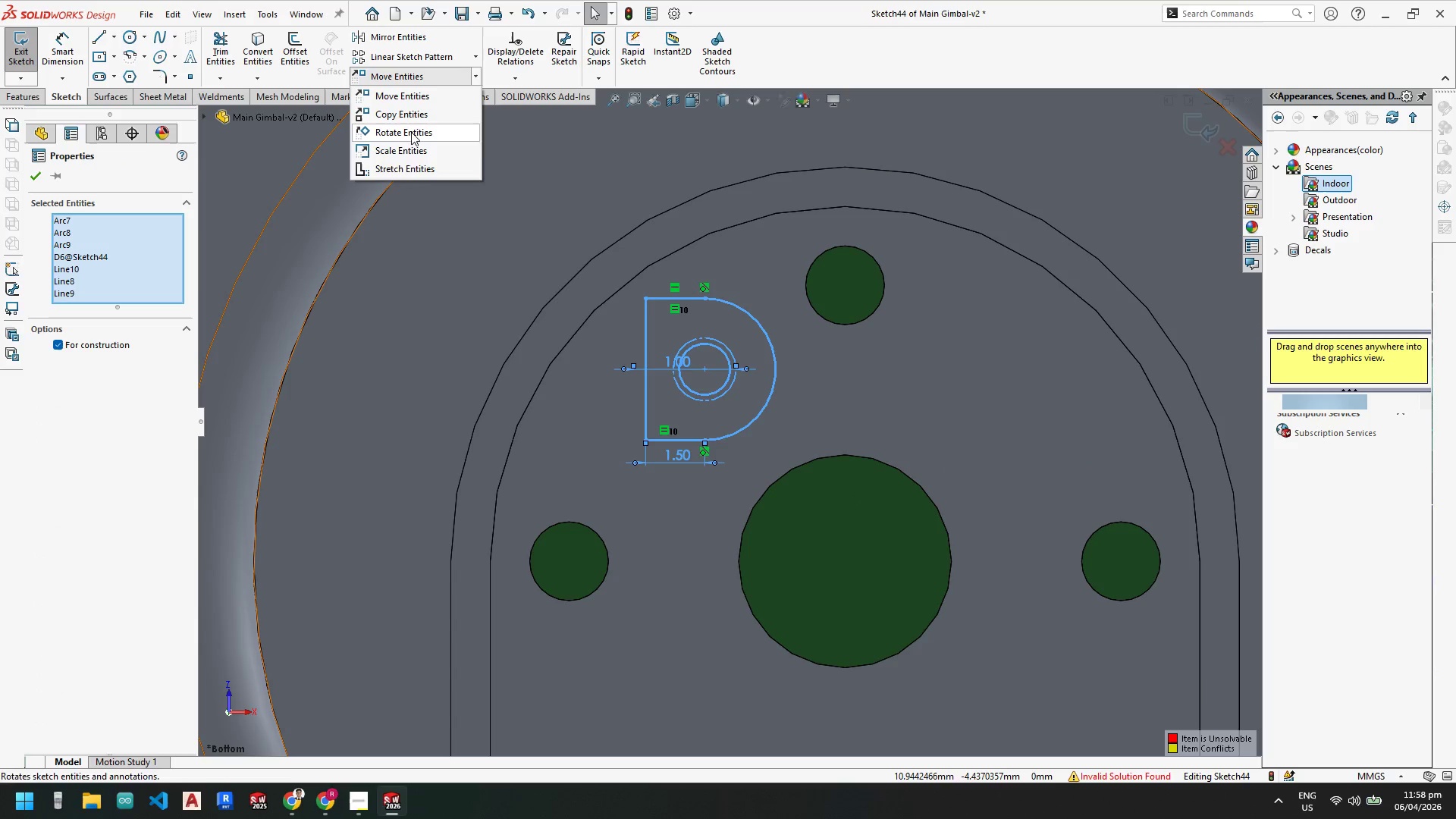 
double_click([402, 149])
 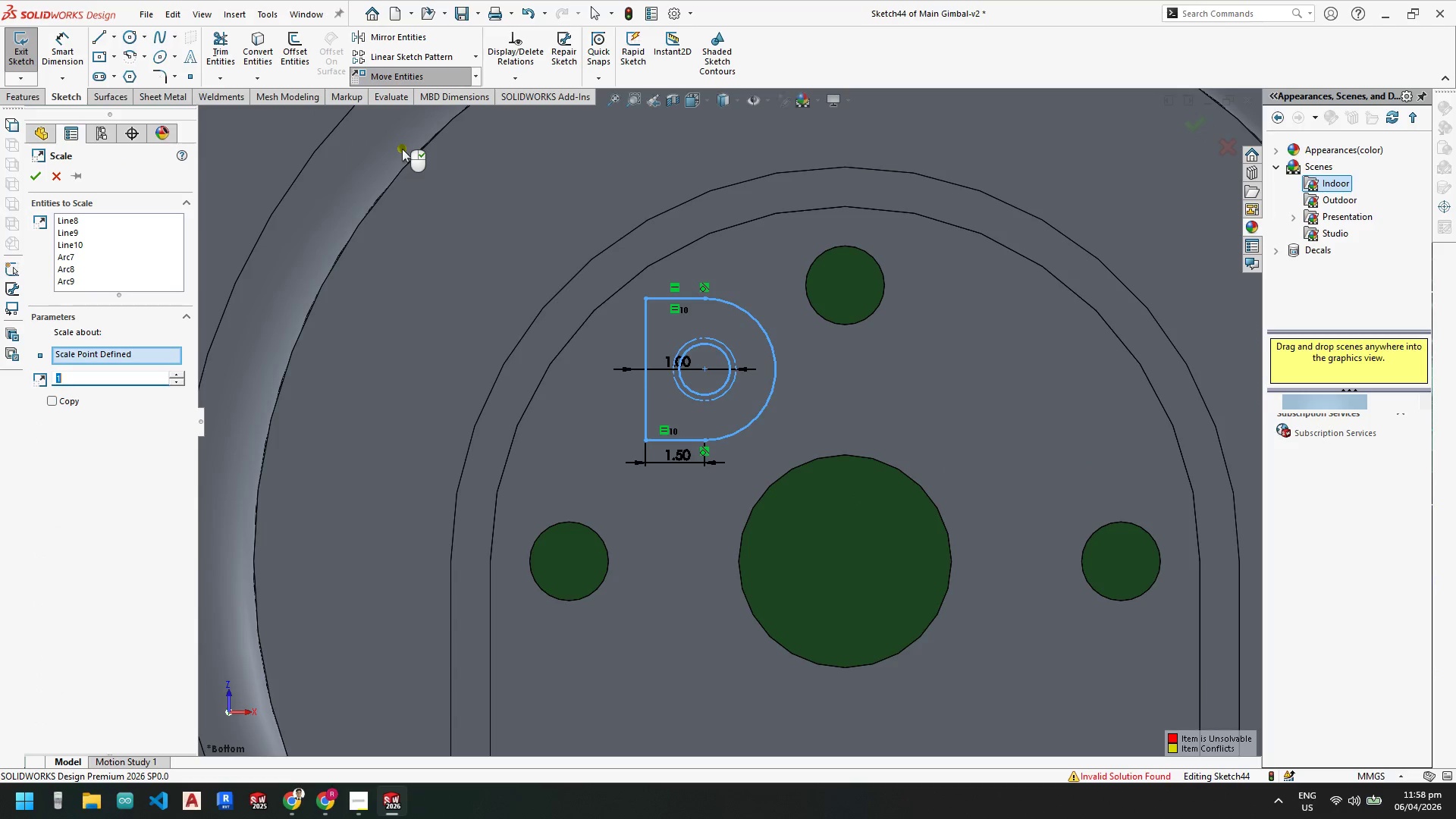 
key(Escape)
 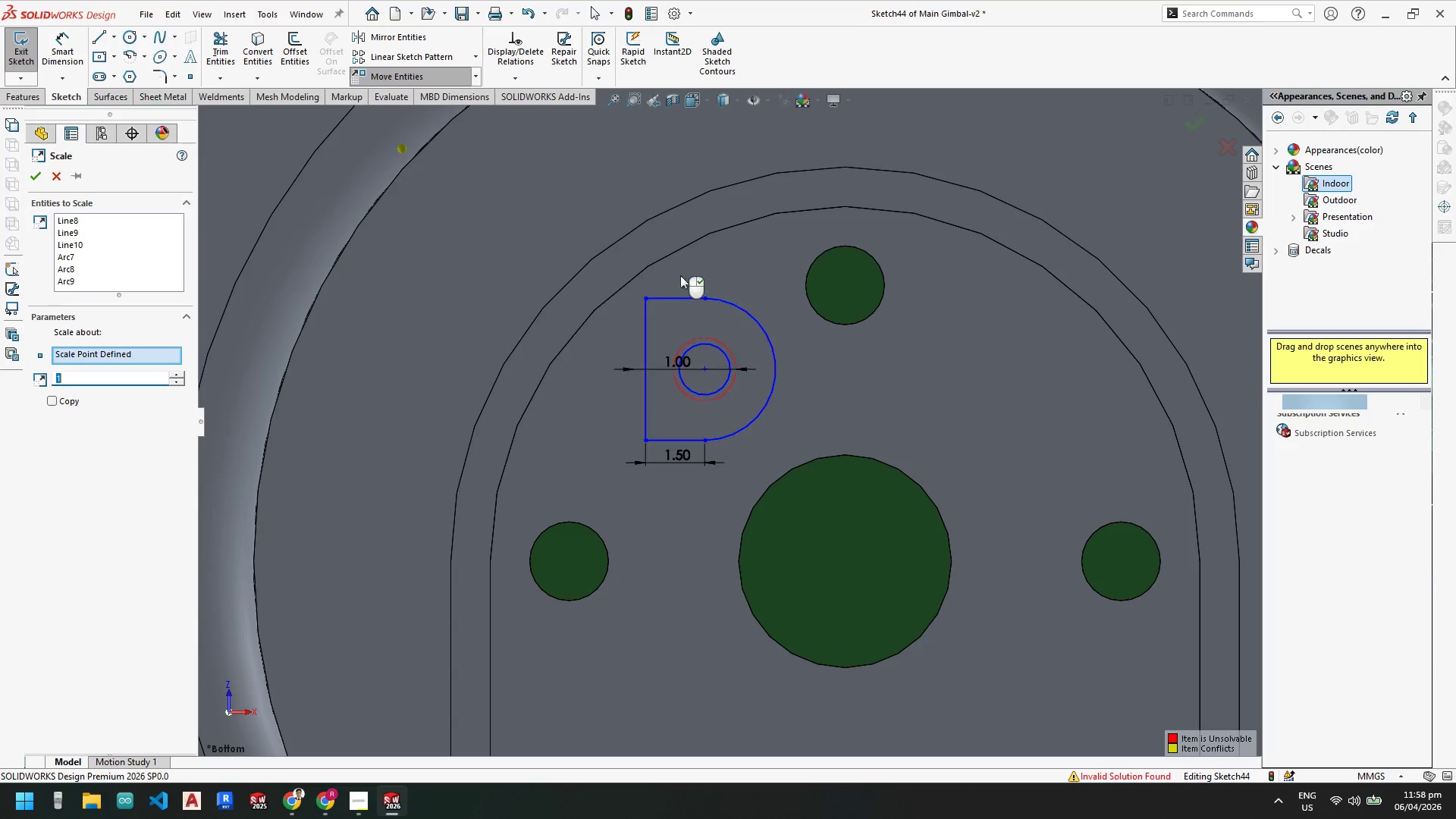 
key(Escape)
 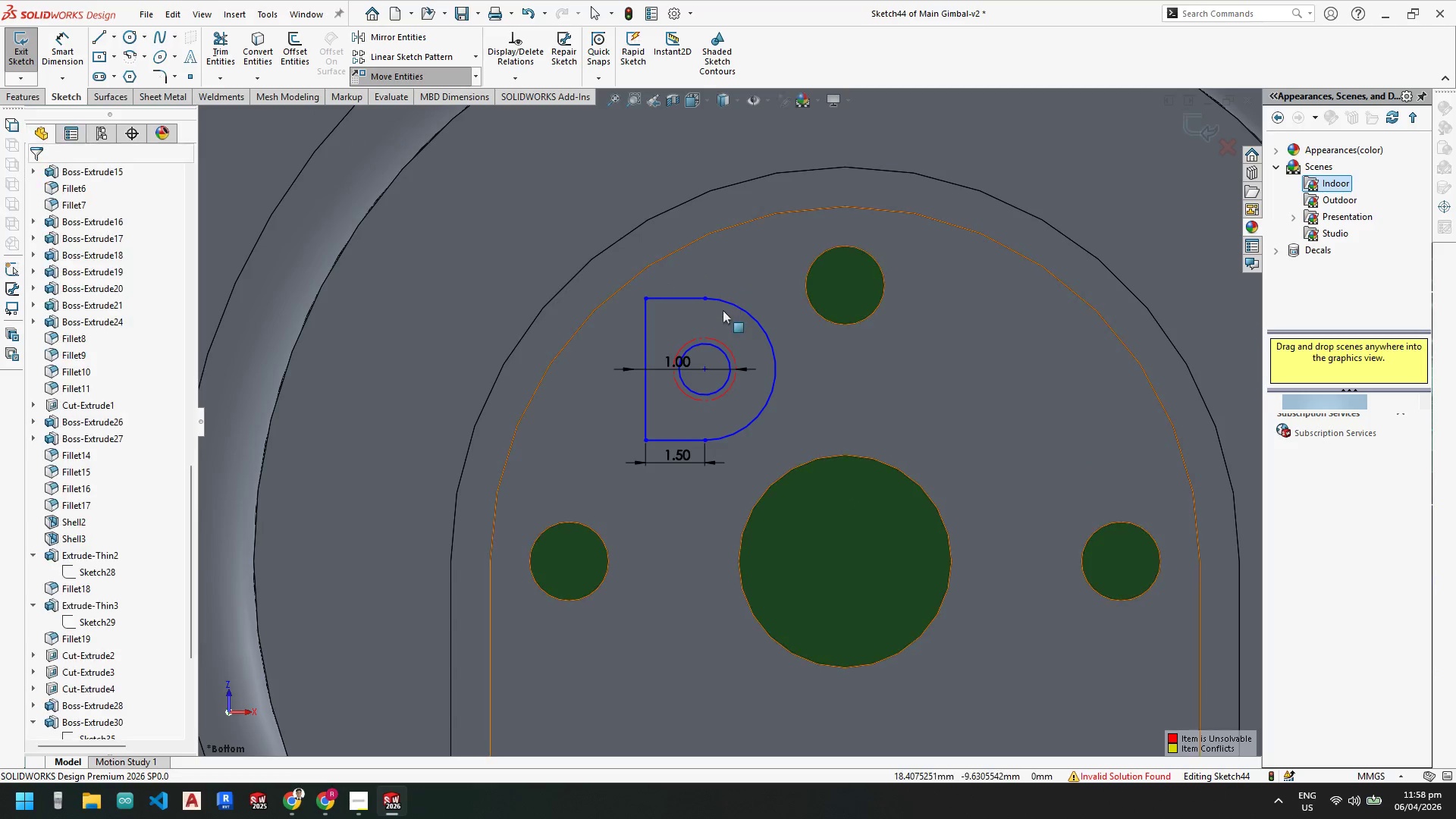 
key(Escape)
 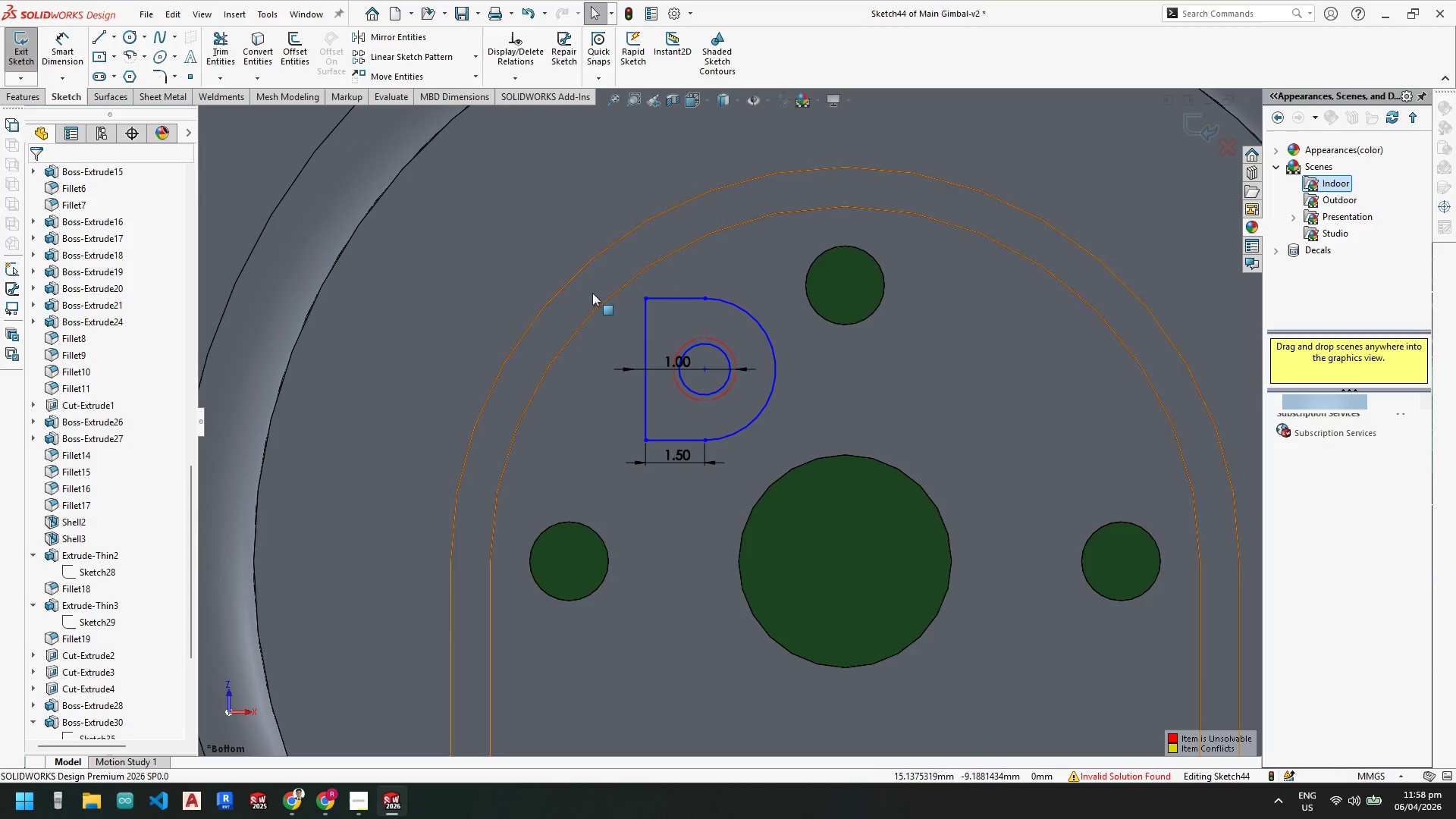 
key(Escape)
 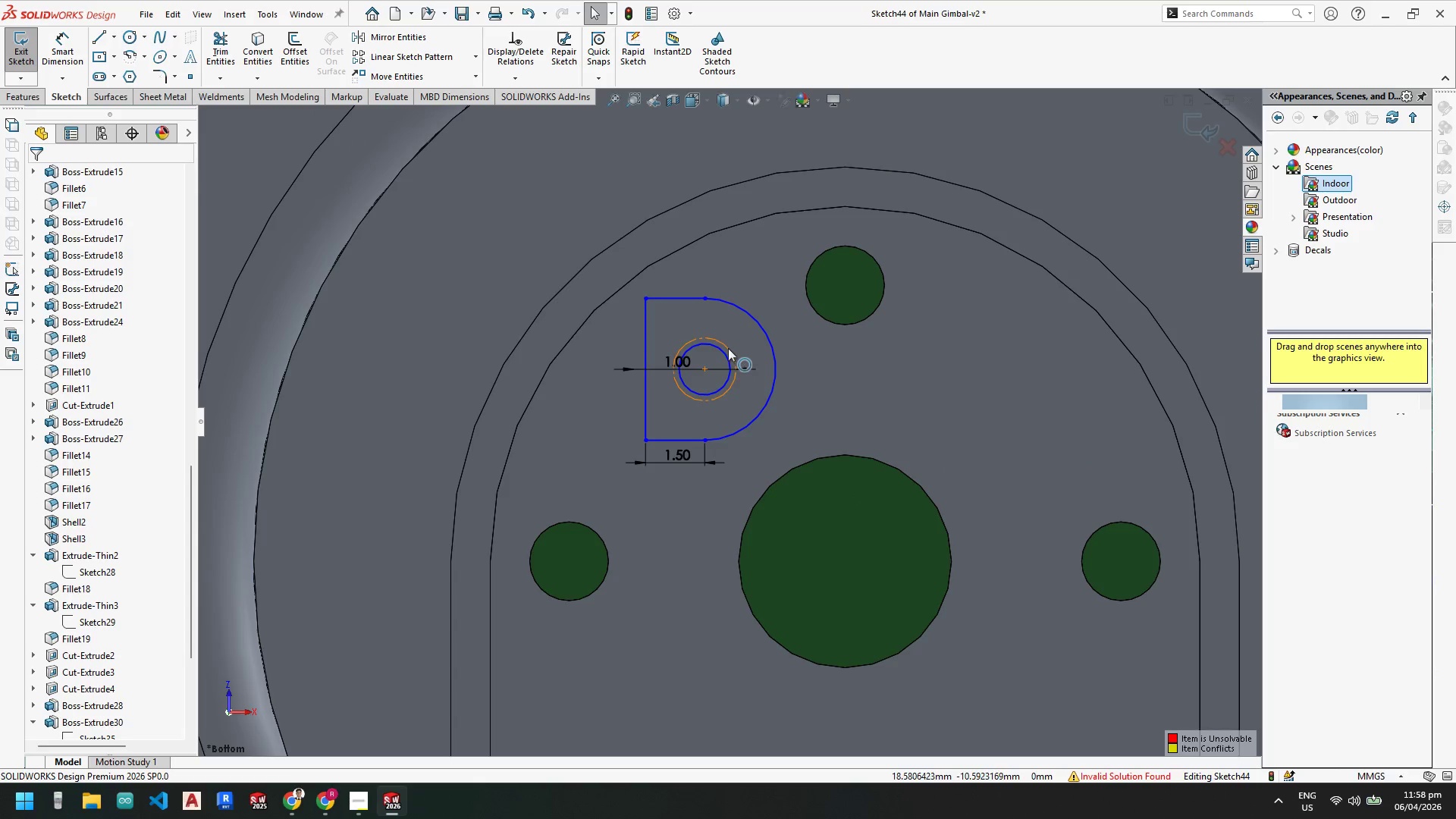 
left_click([728, 347])
 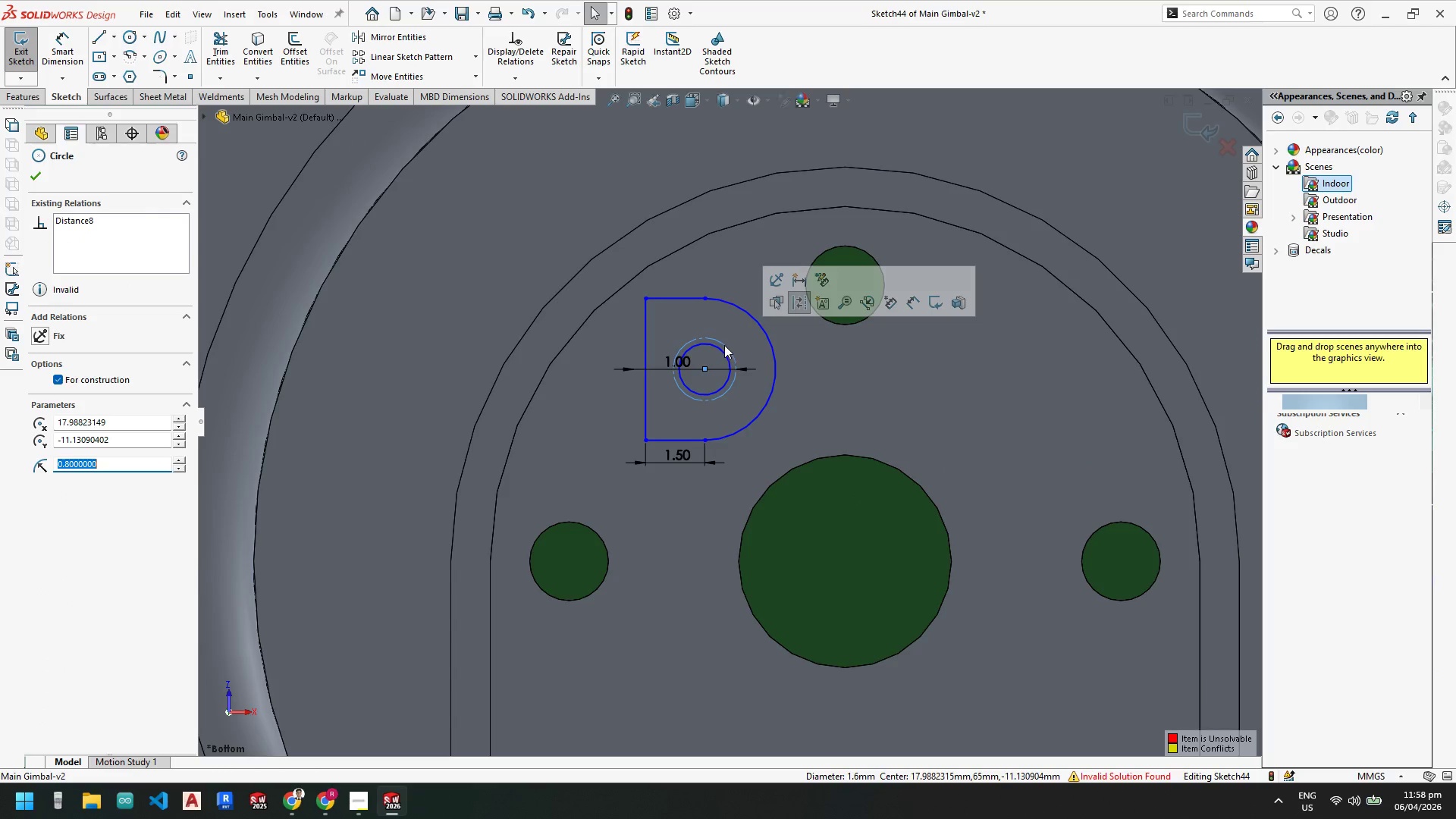 
key(Escape)
 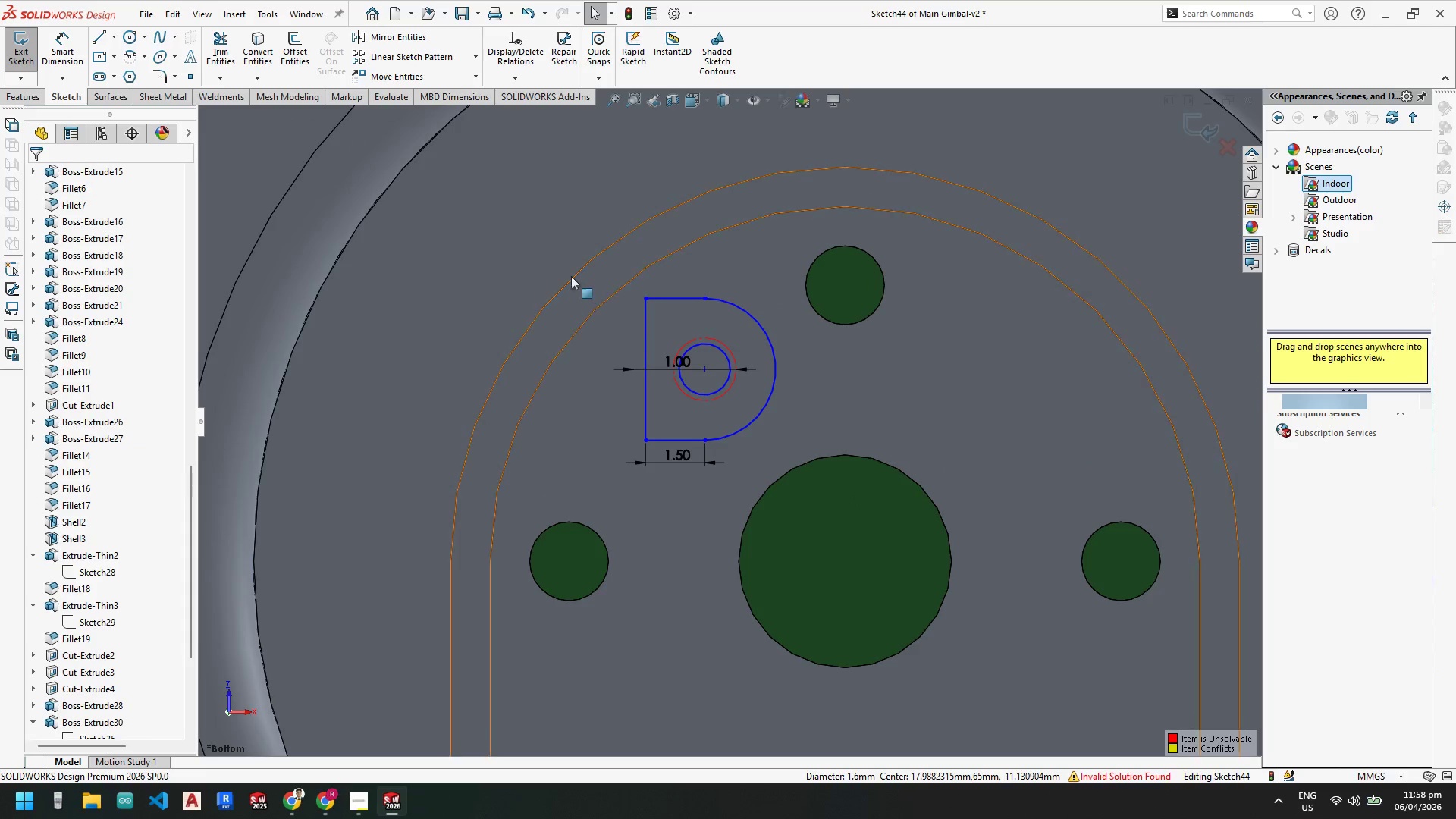 
key(Escape)
 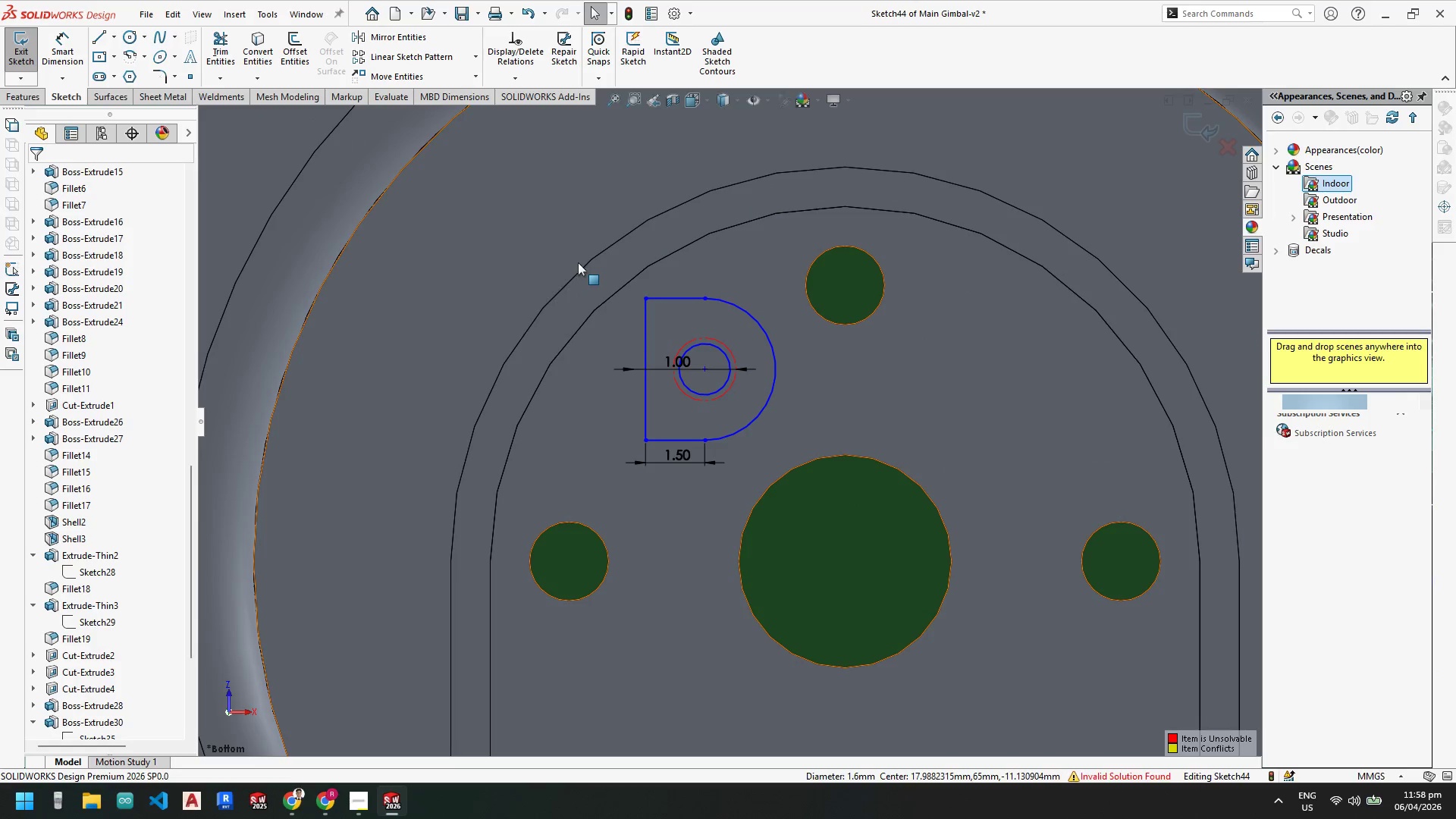 
left_click_drag(start_coordinate=[578, 262], to_coordinate=[849, 491])
 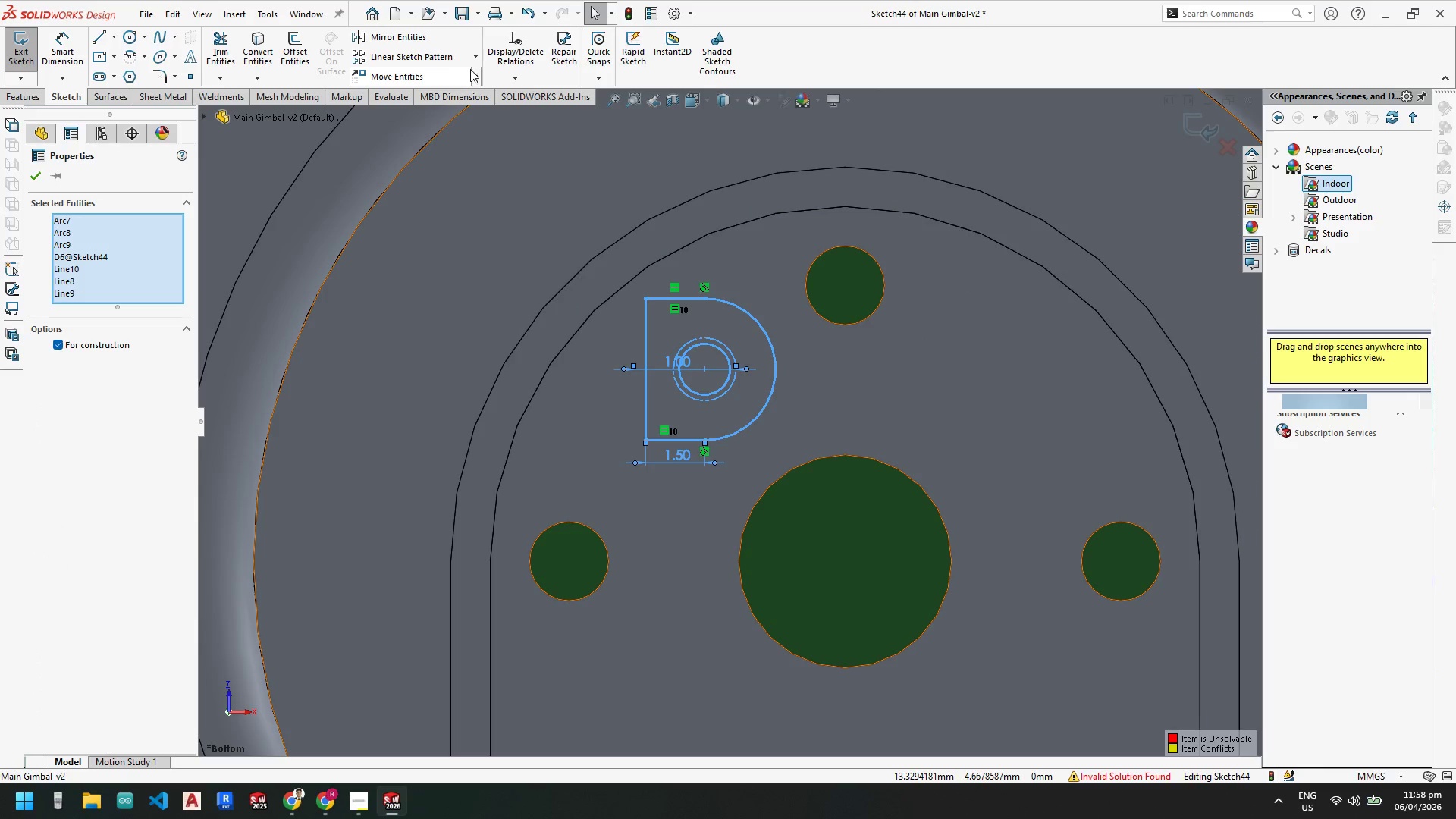 
left_click([473, 75])
 